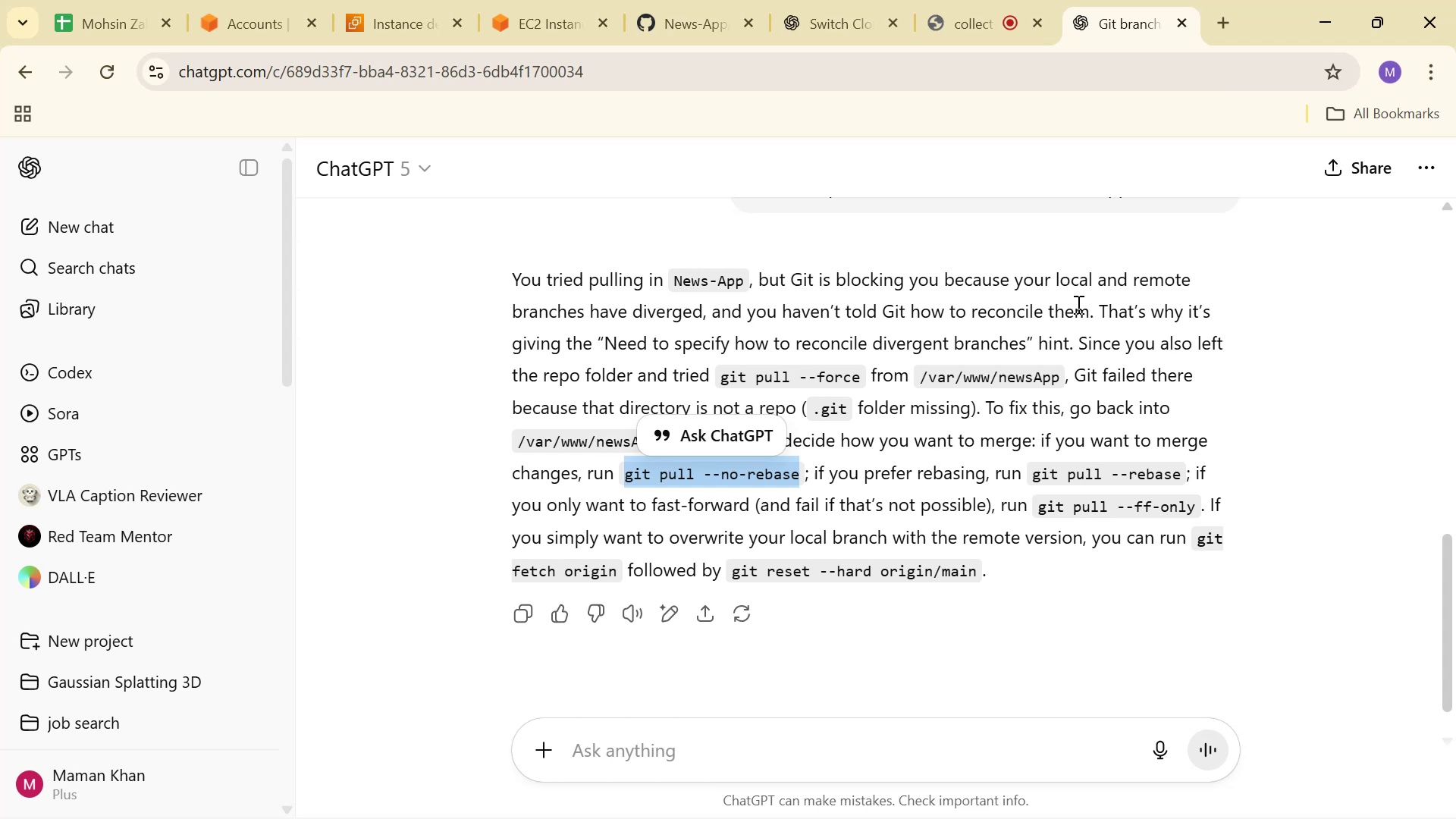 
key(Control+C)
 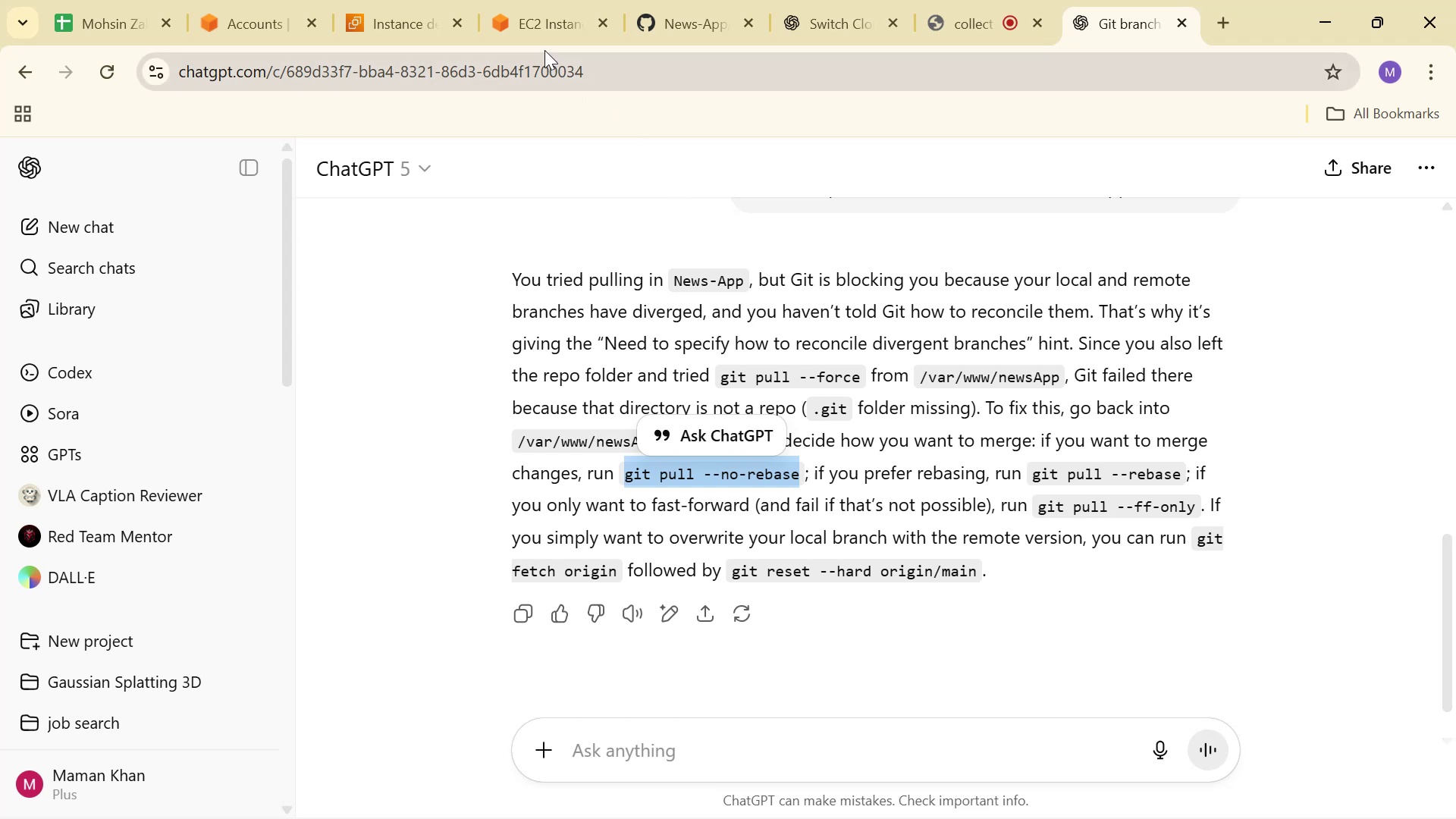 
left_click([515, 17])
 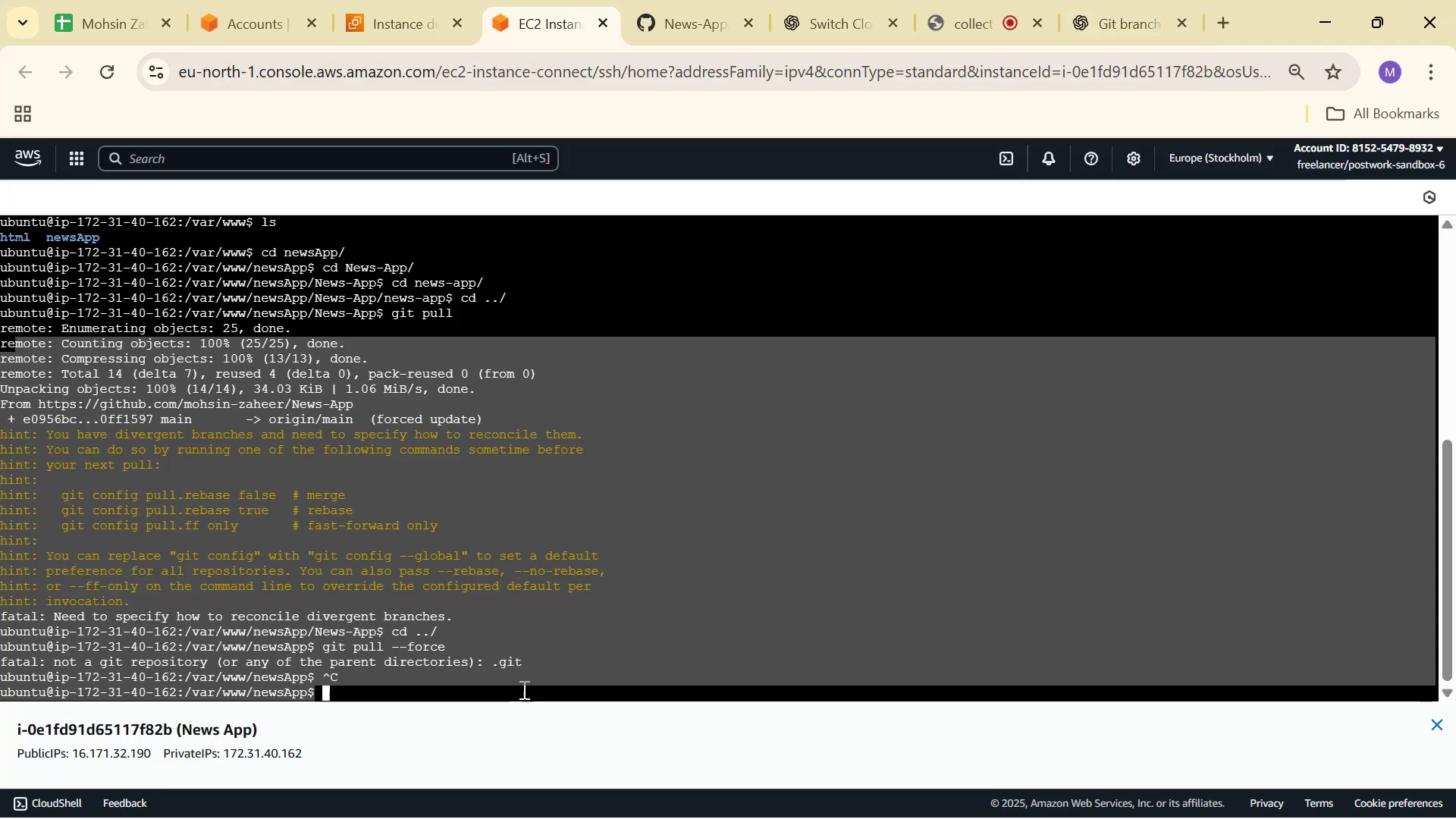 
left_click([522, 677])
 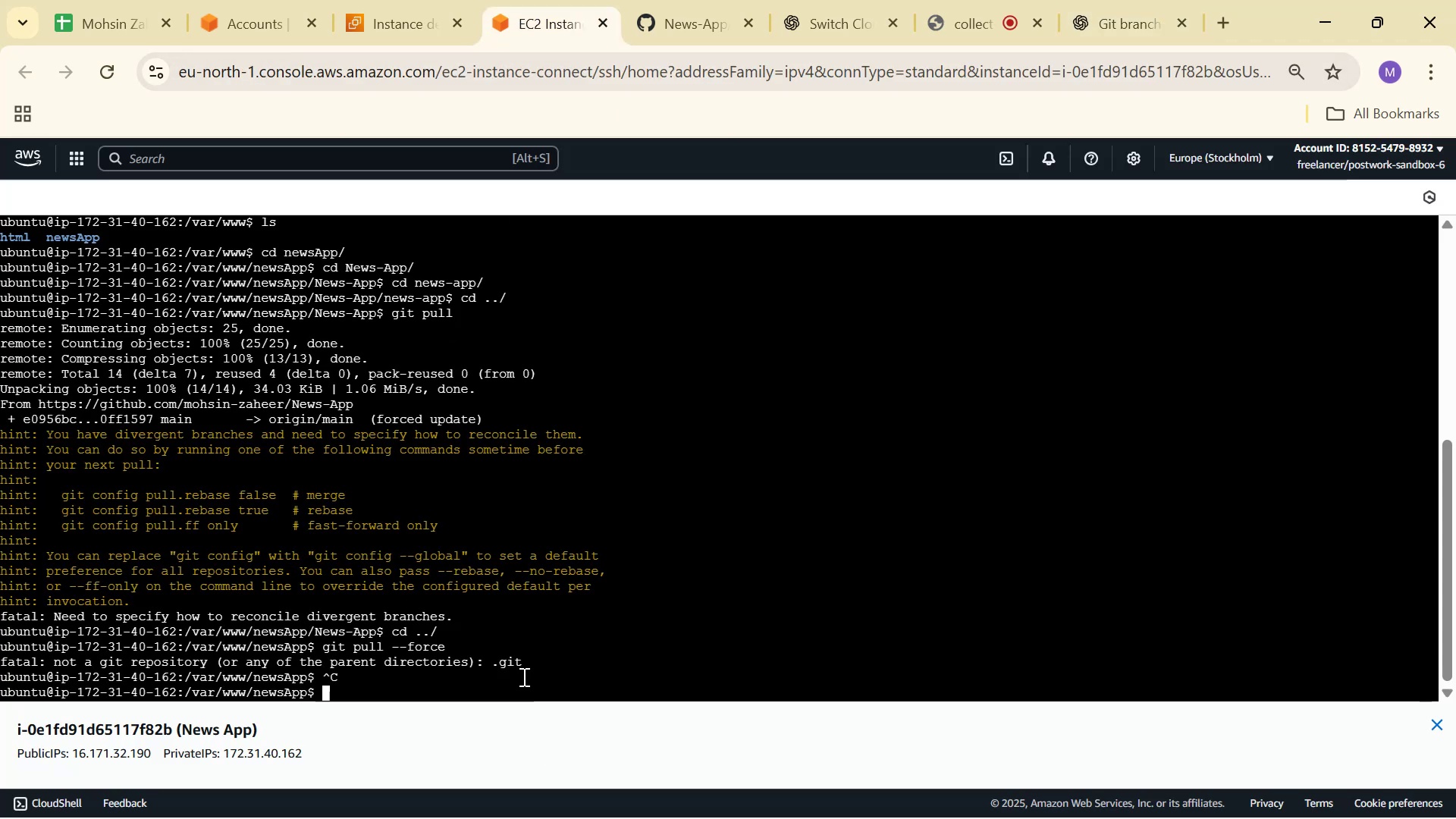 
right_click([522, 676])
 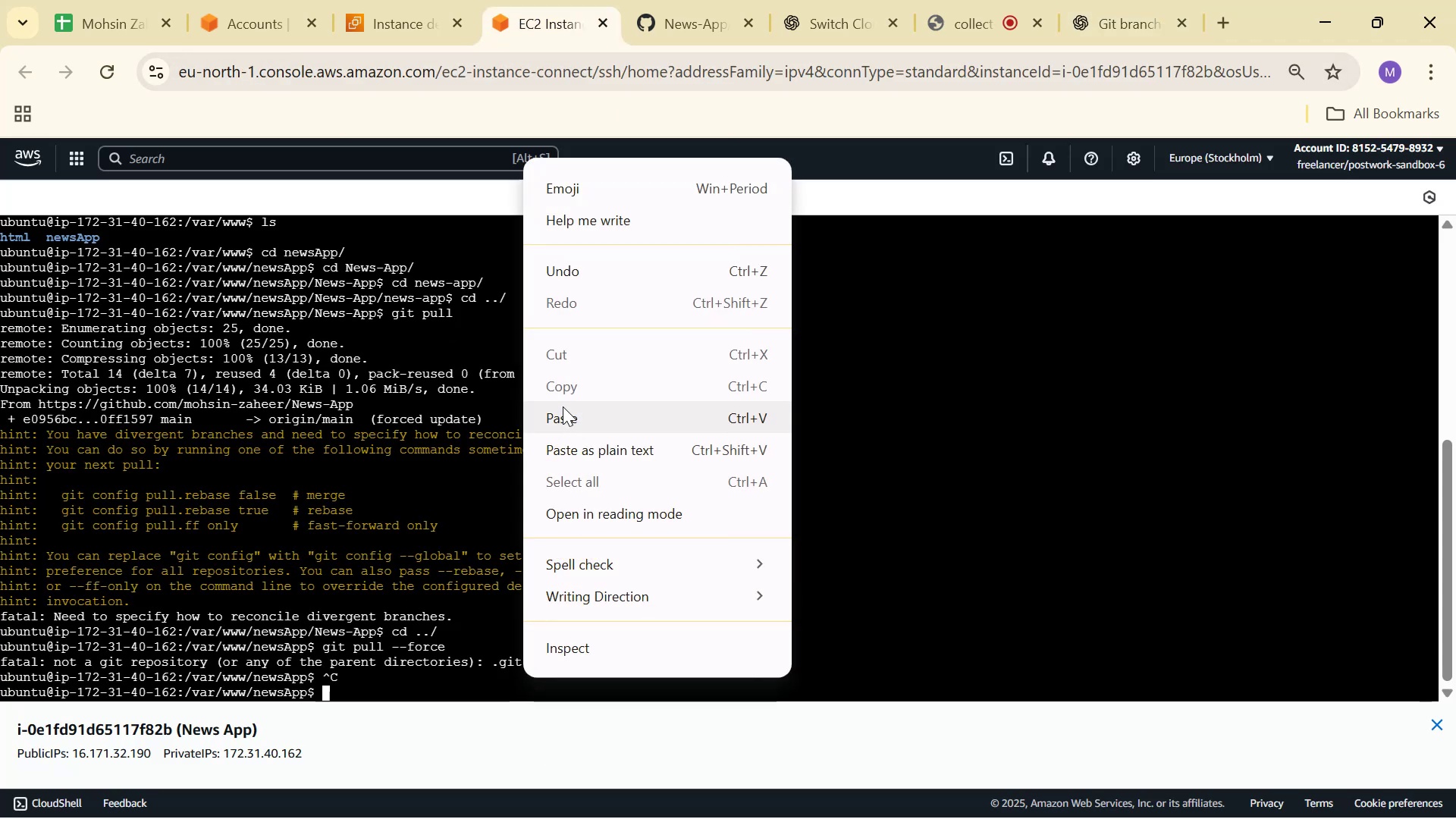 
left_click([564, 410])
 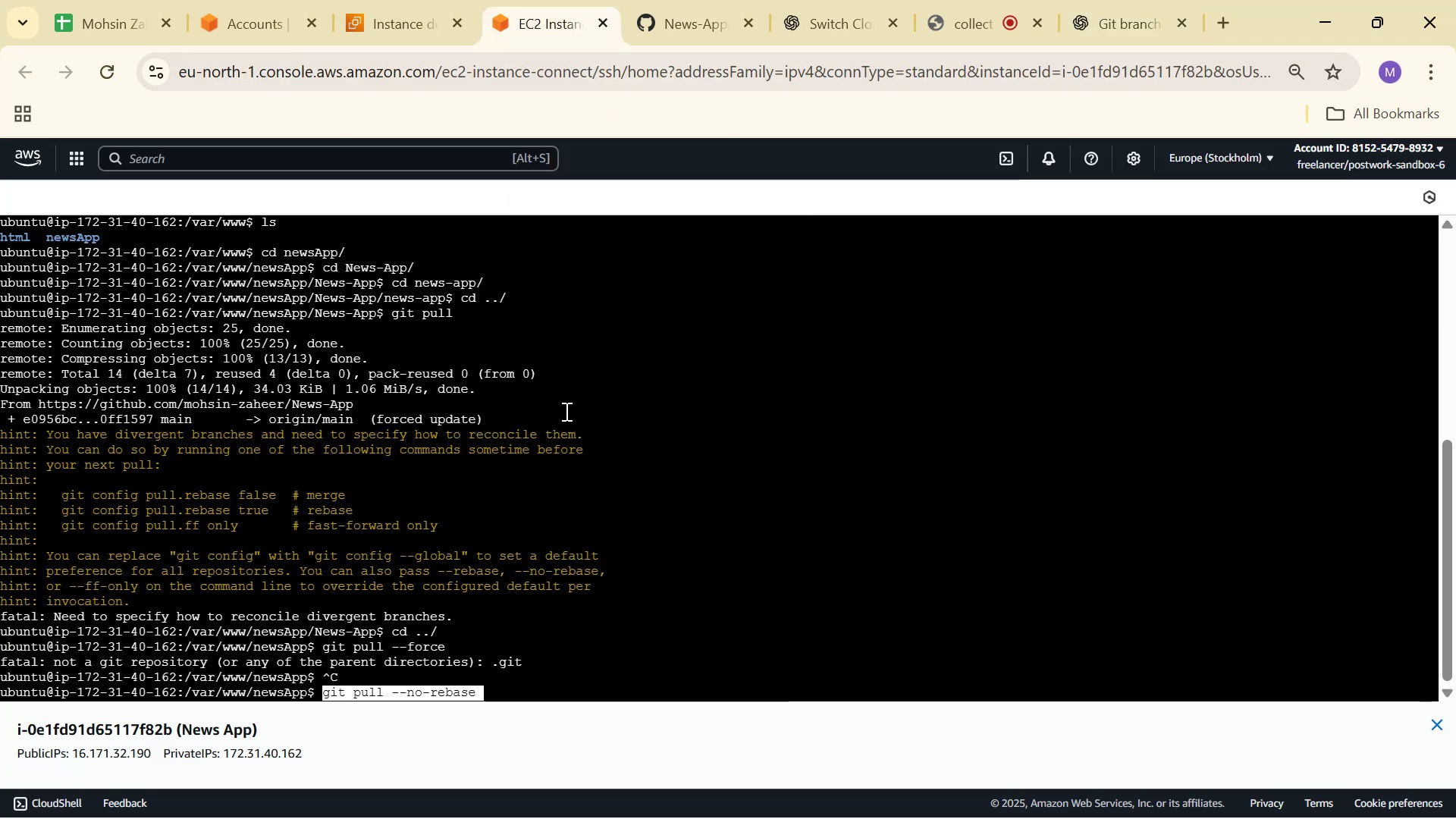 
key(Enter)
 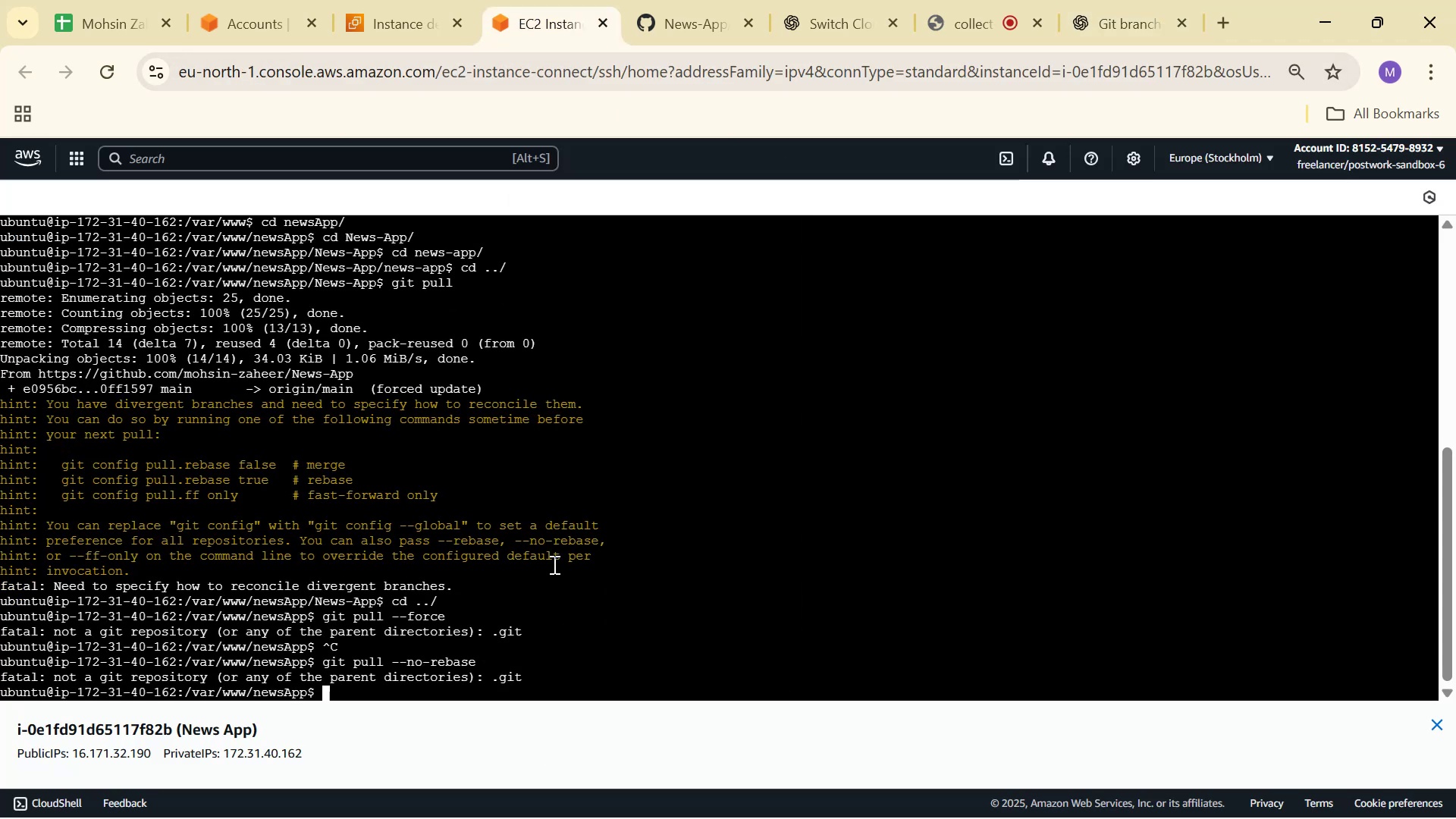 
type(cd Ne)
key(Tab)
 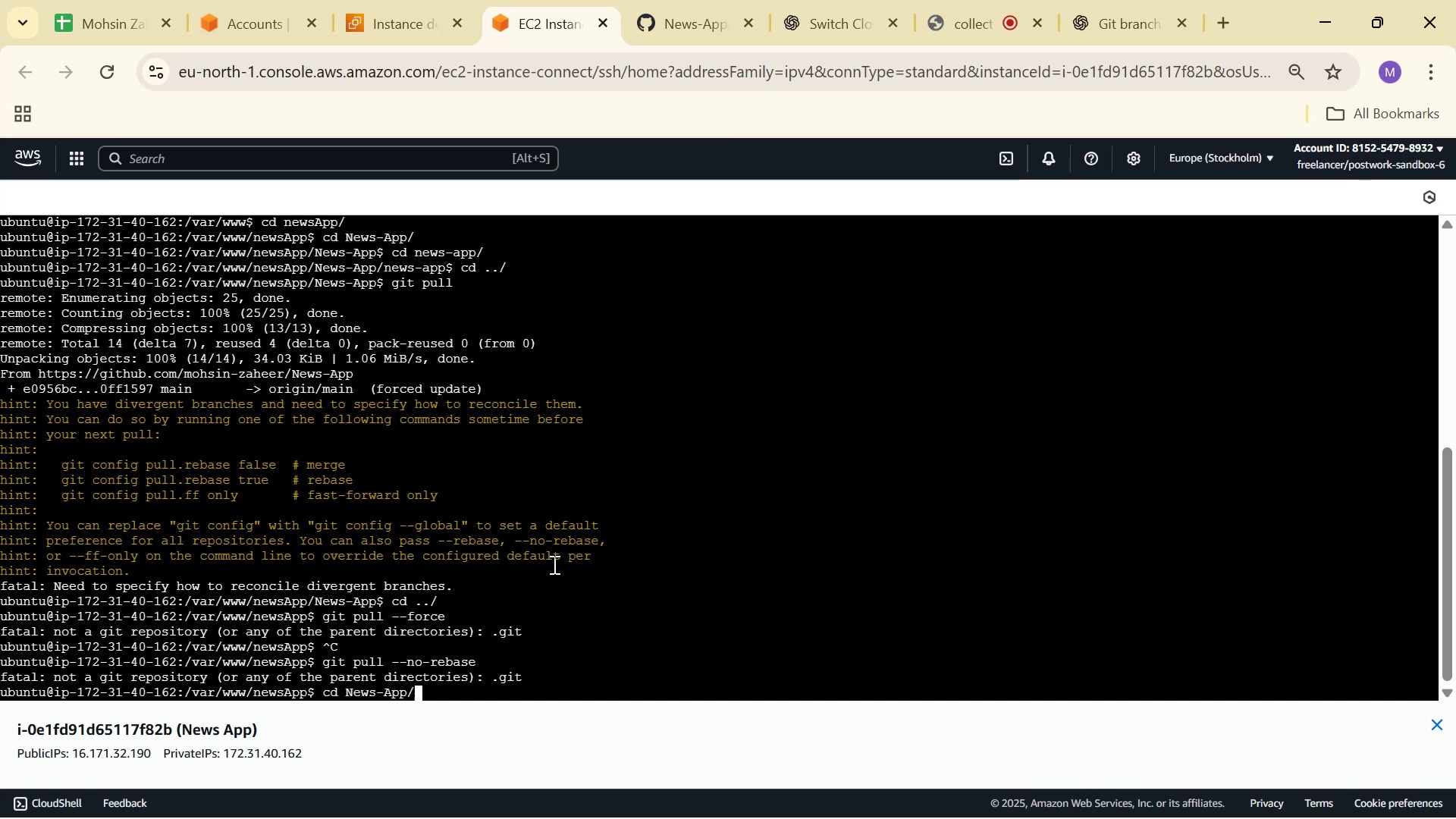 
key(Enter)
 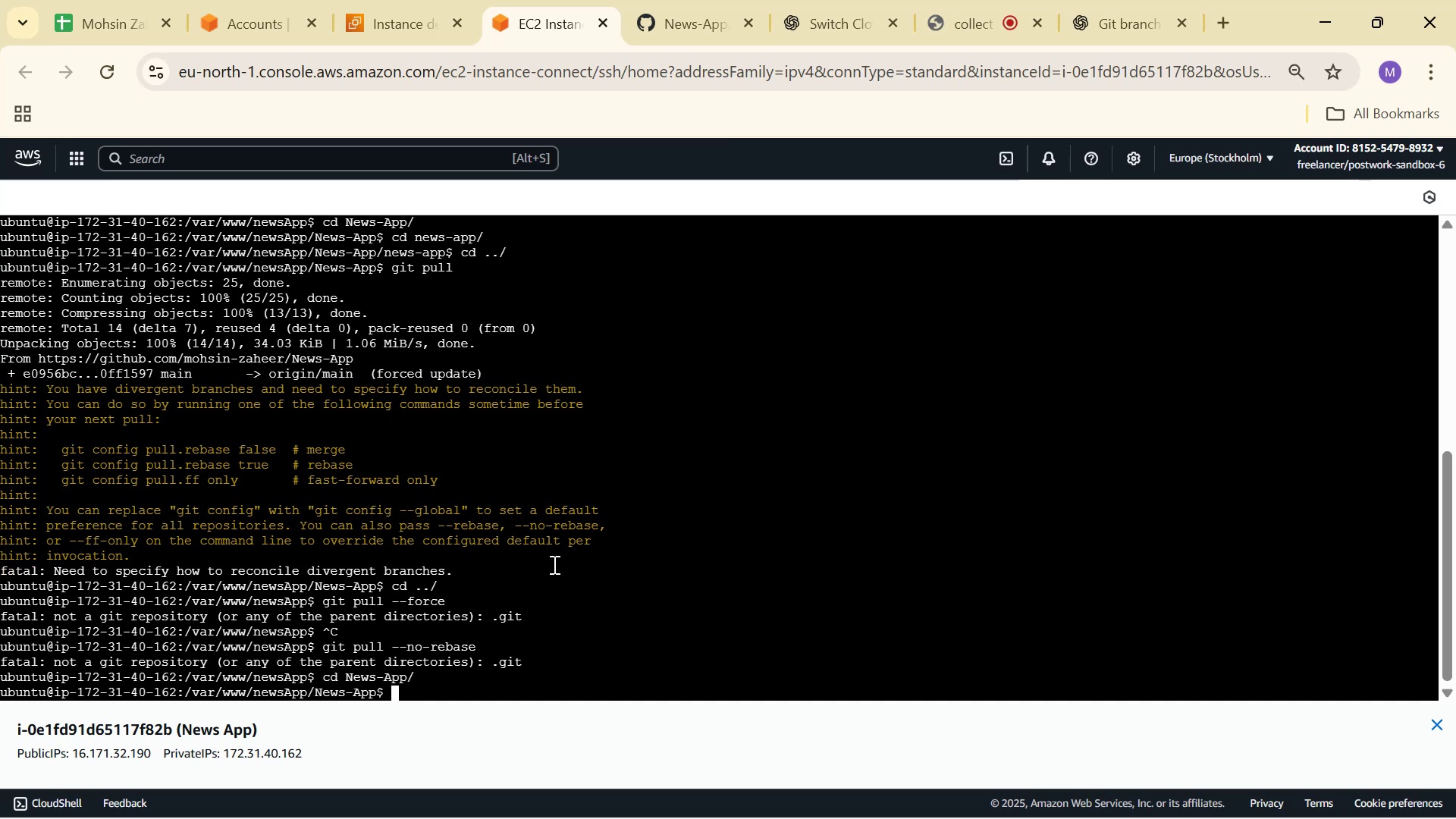 
key(ArrowUp)
 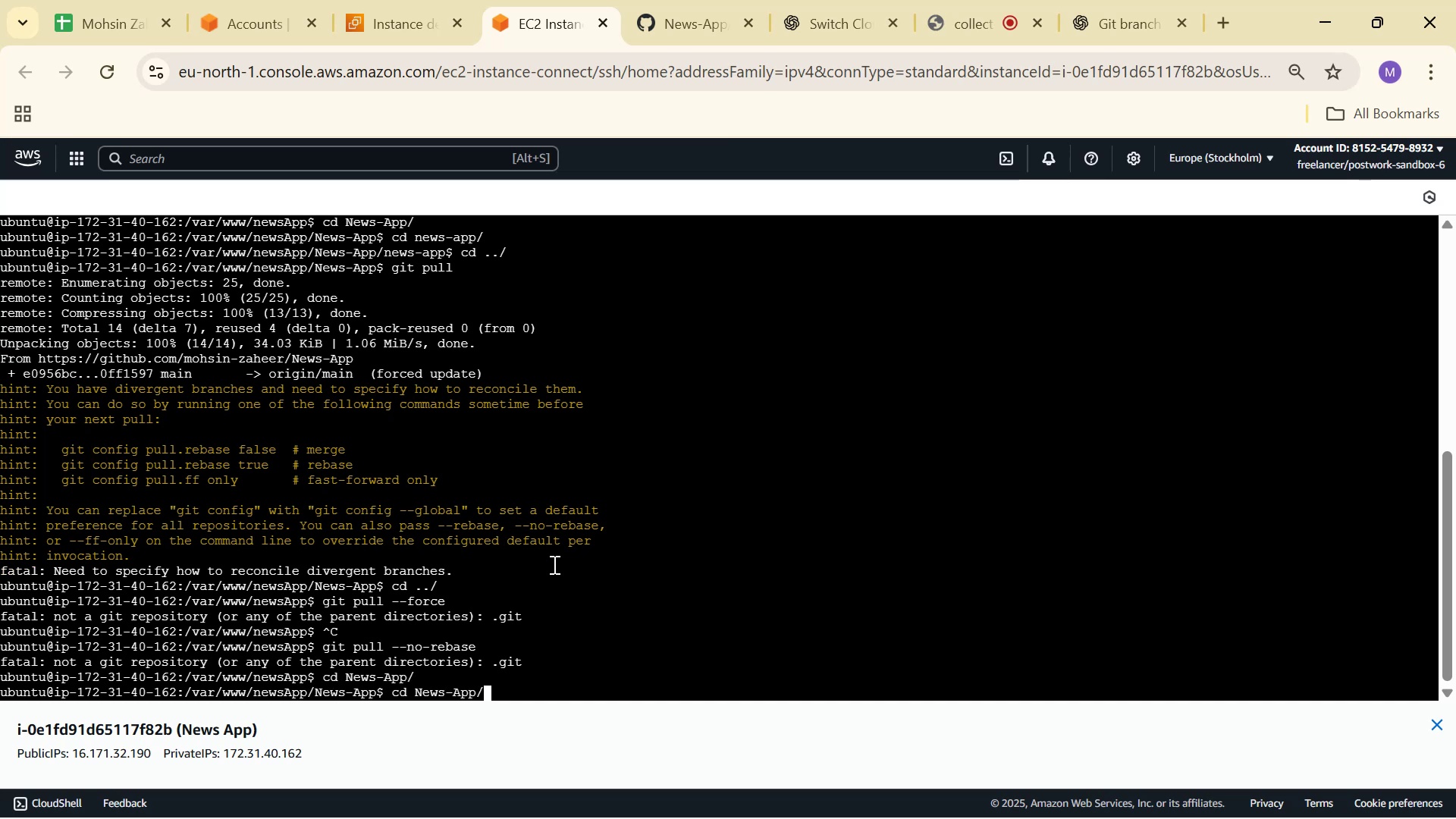 
key(ArrowUp)
 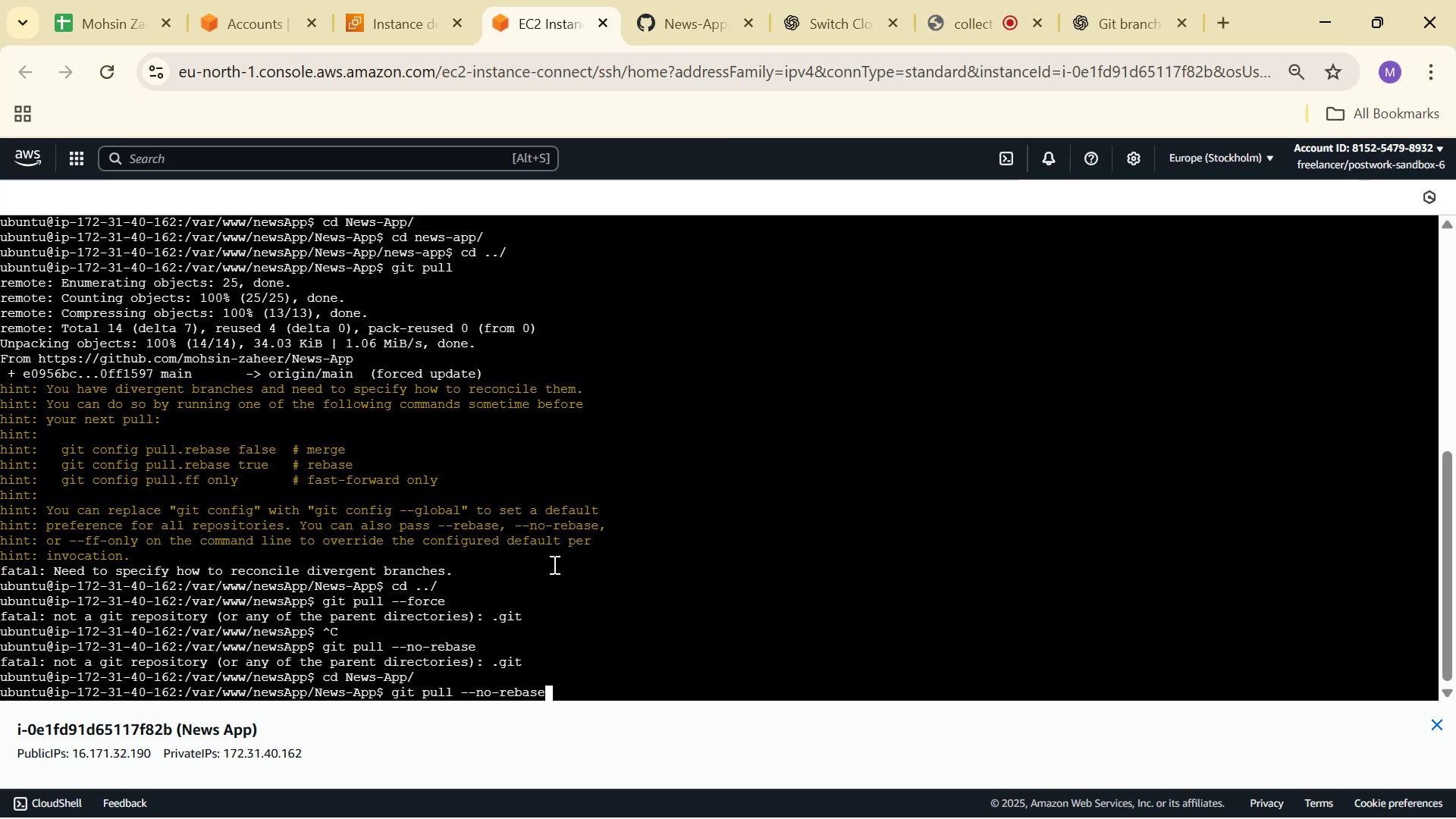 
key(ArrowUp)
 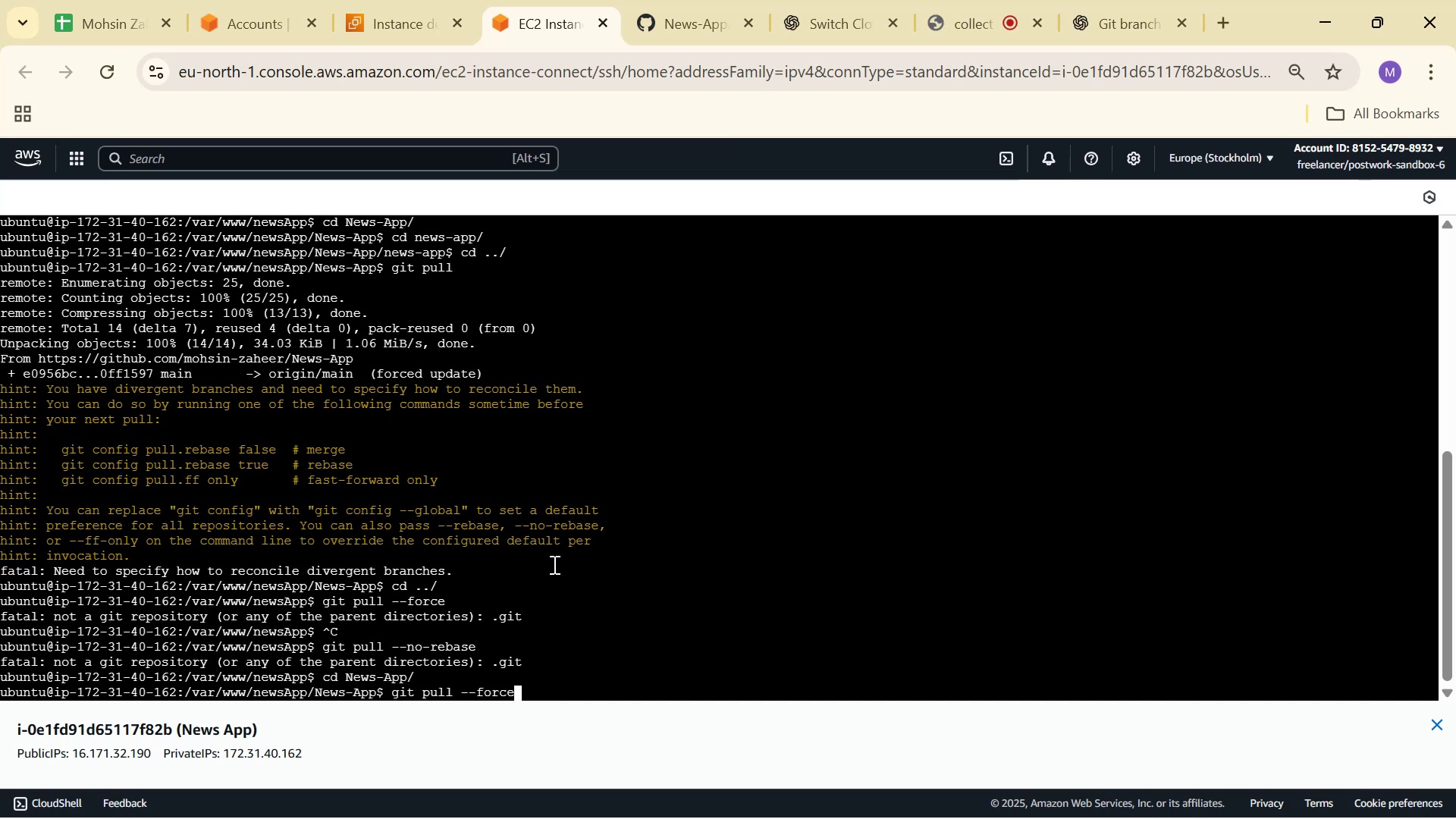 
key(Enter)
 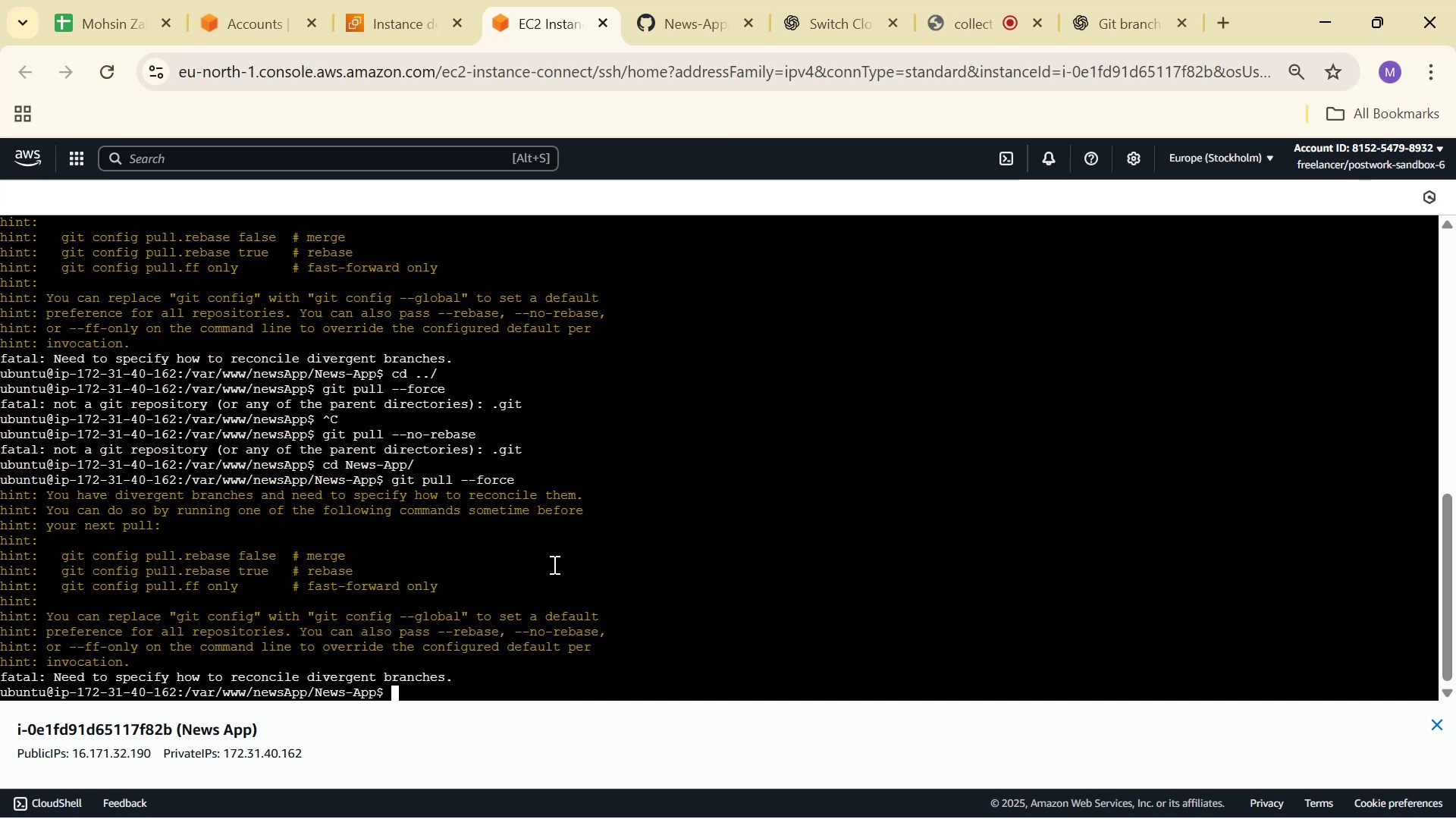 
key(ArrowUp)
 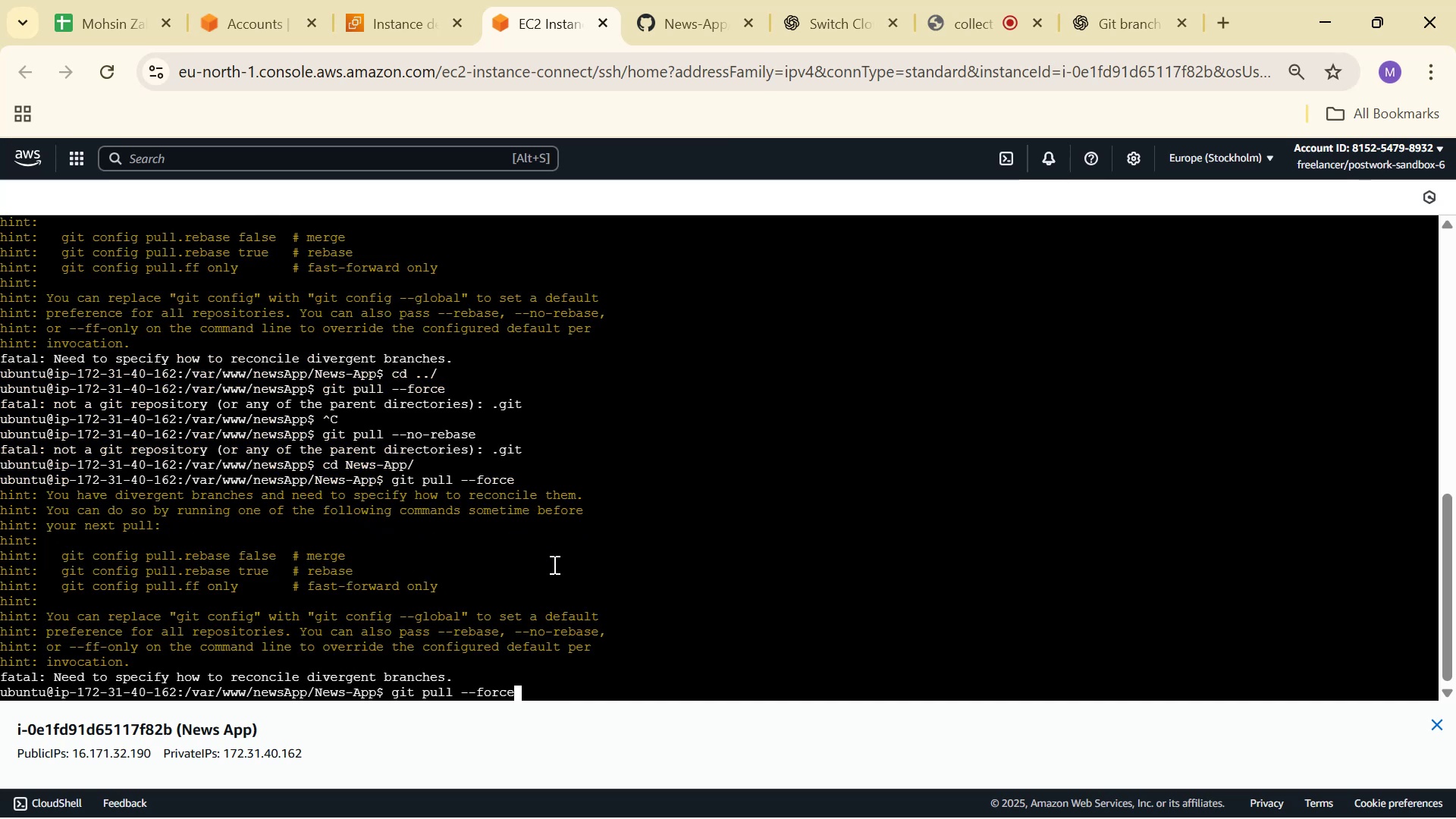 
key(ArrowUp)
 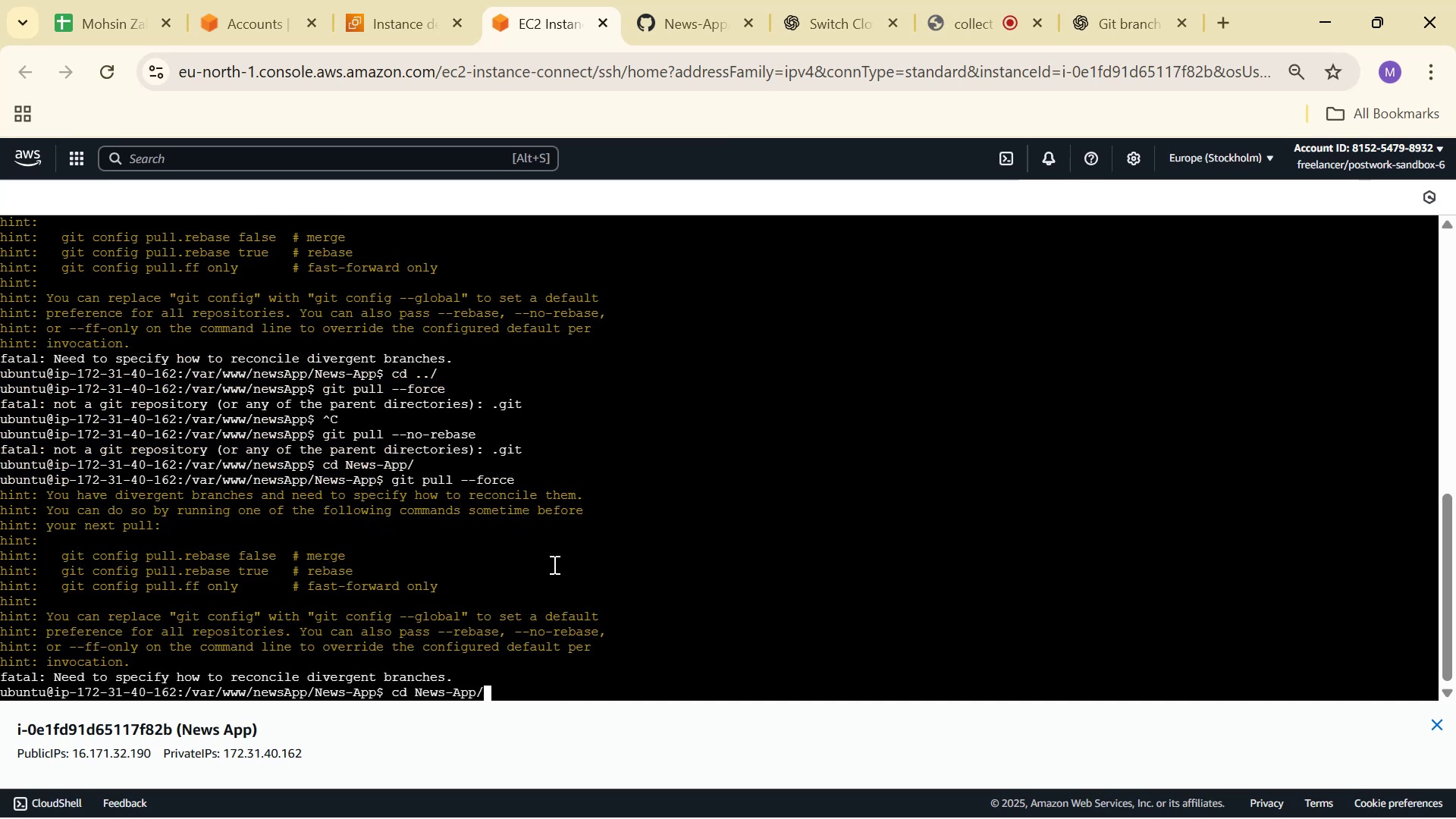 
key(ArrowUp)
 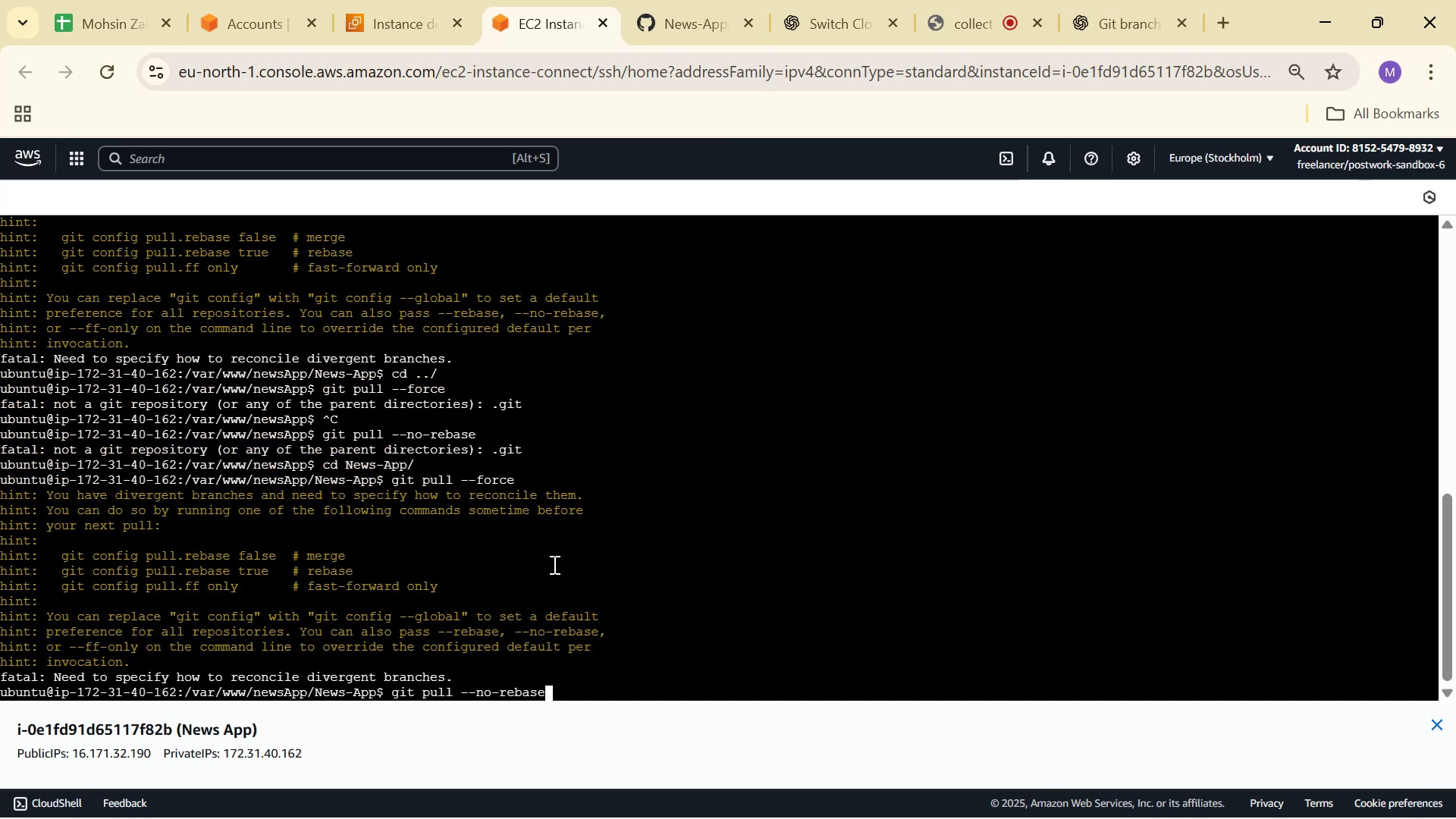 
key(Enter)
 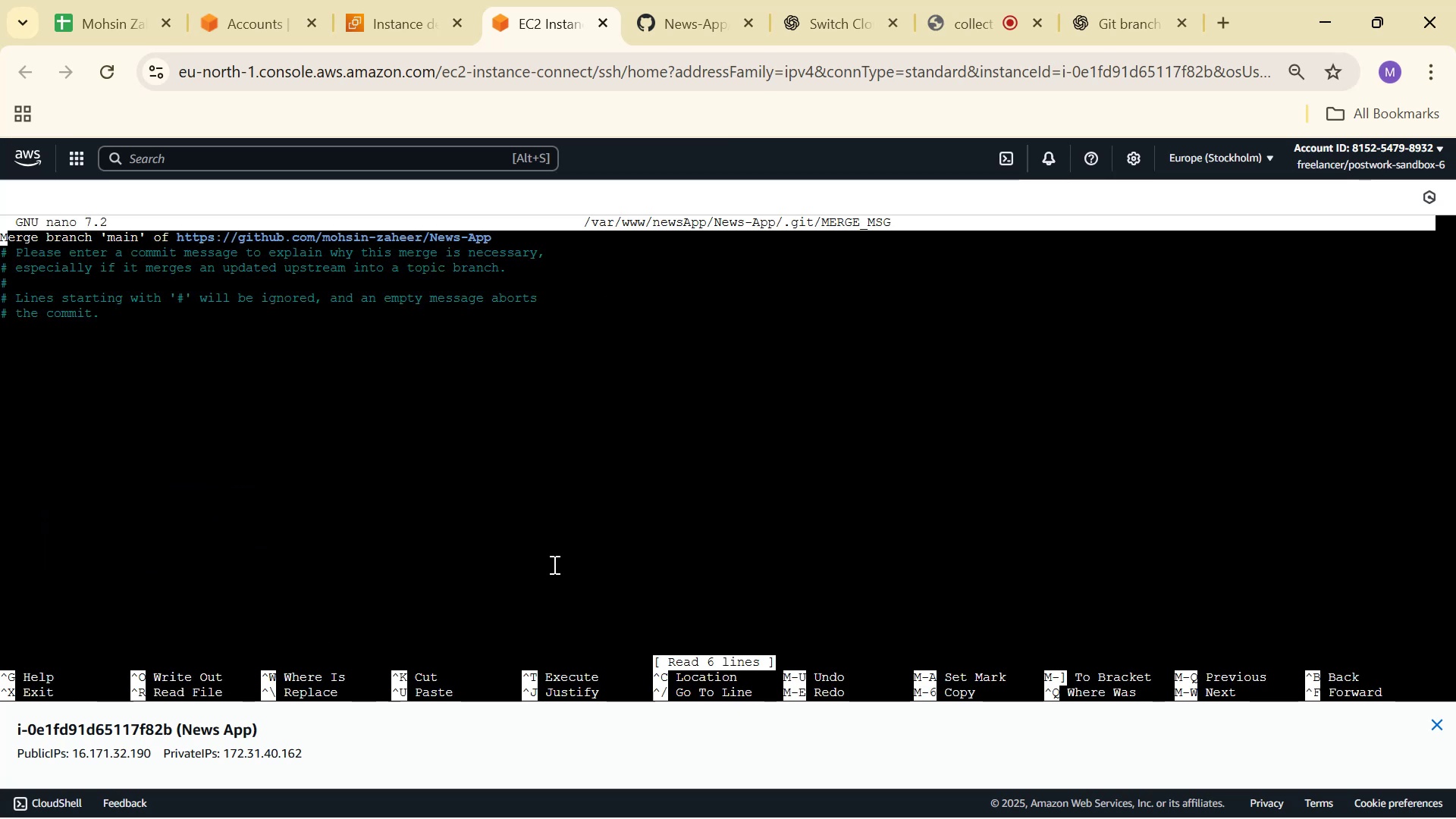 
wait(5.5)
 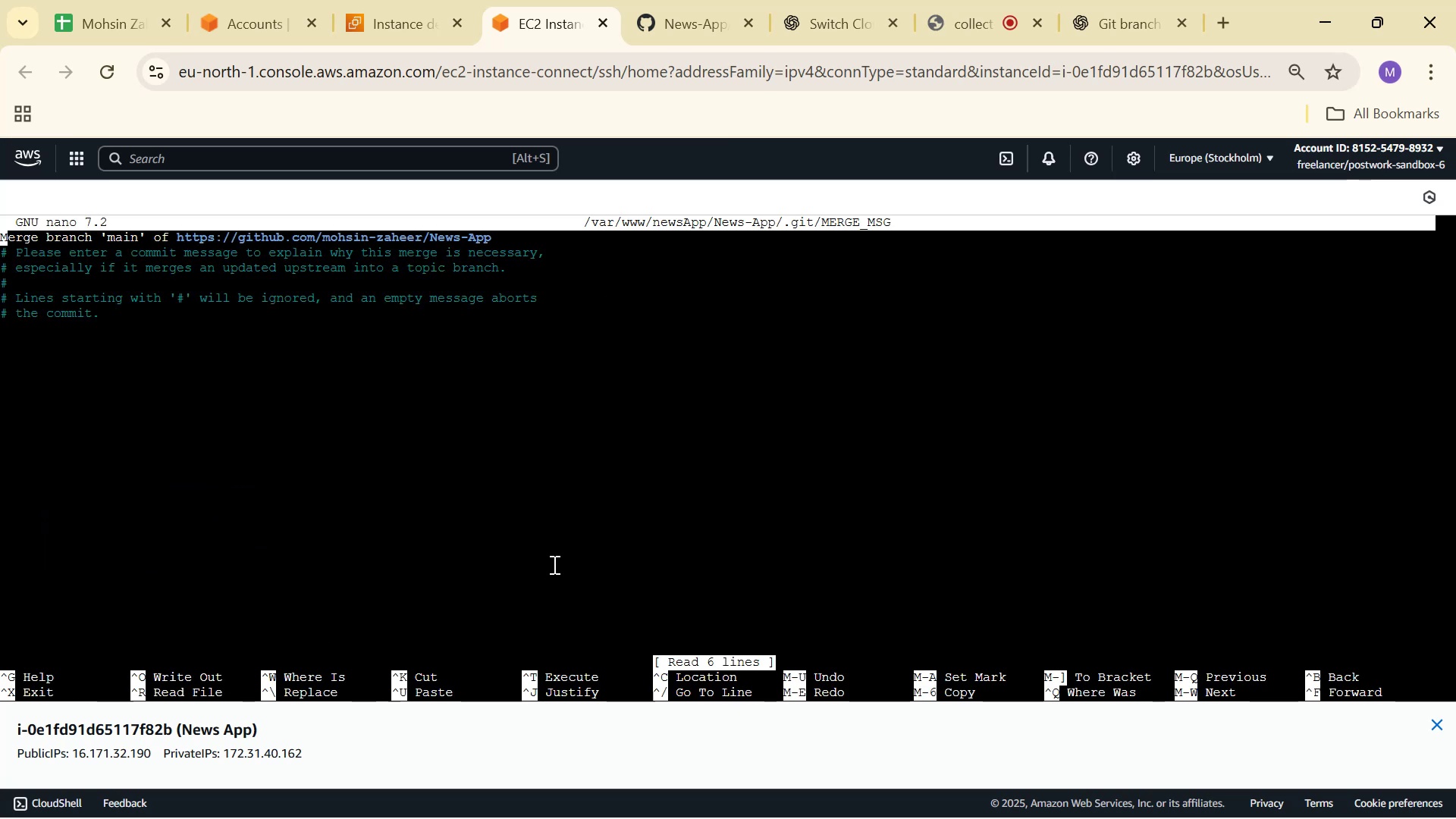 
key(Control+X)
 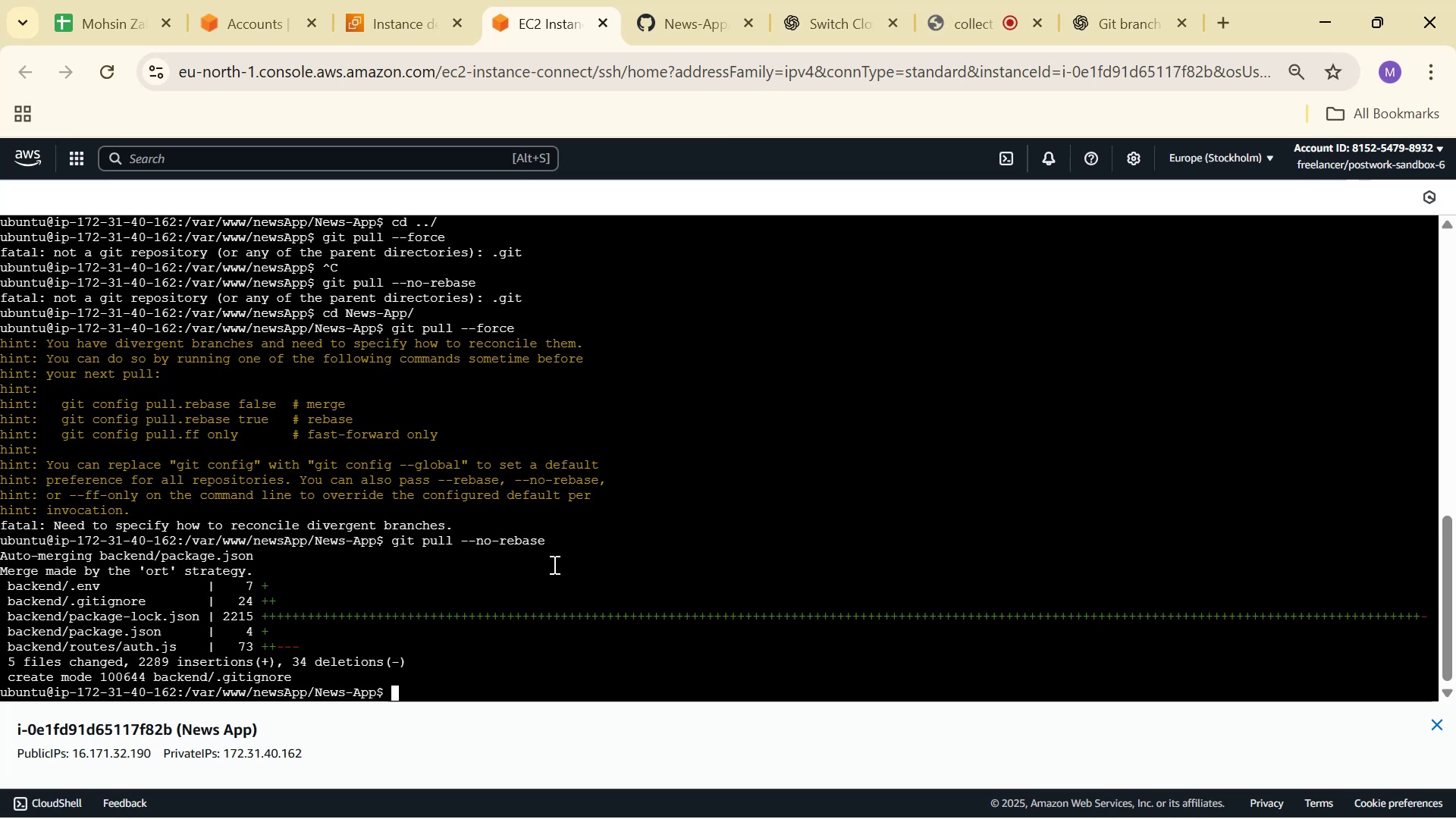 
wait(7.57)
 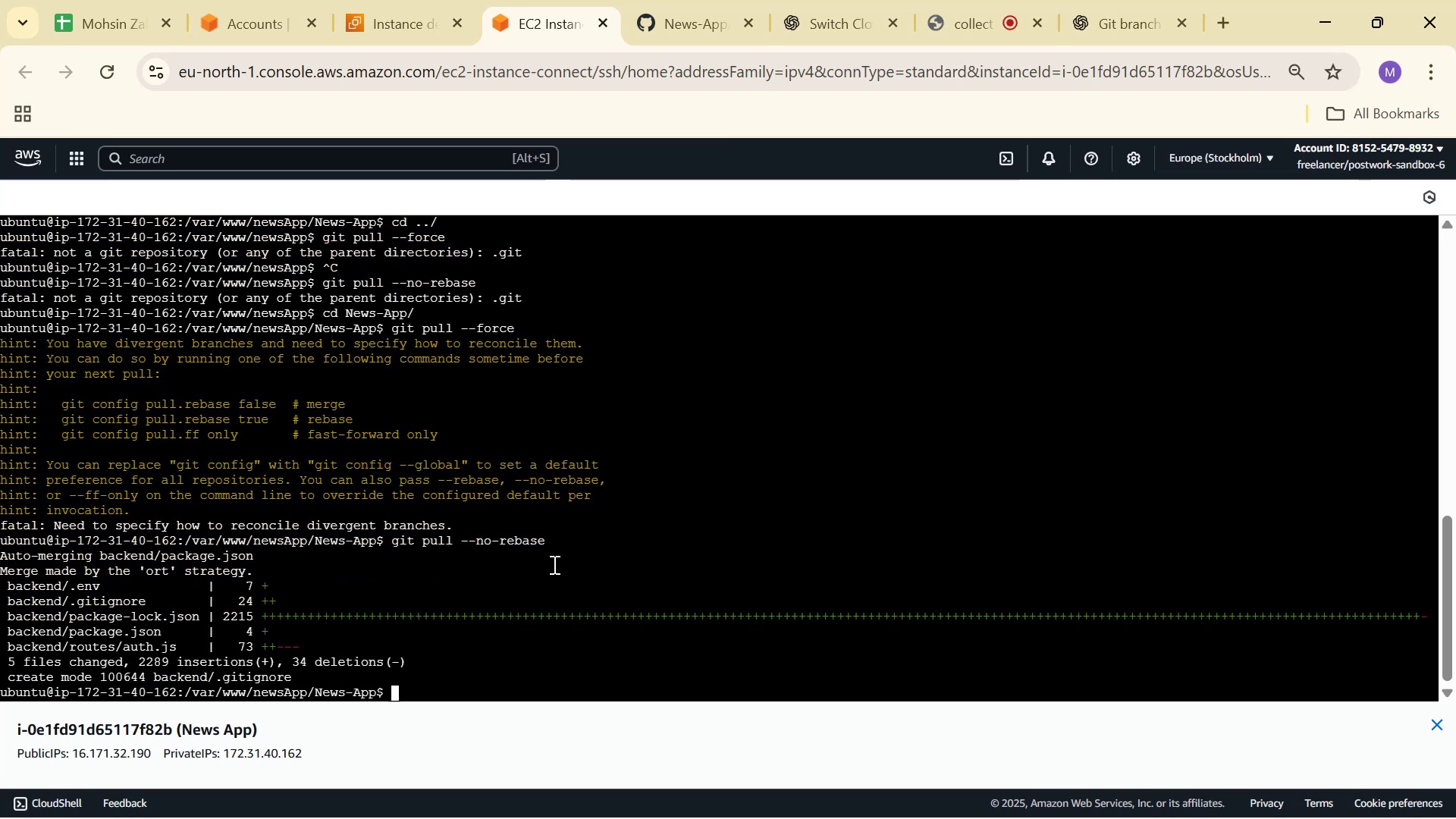 
type(git )
key(Backspace)
key(Backspace)
type(tg )
key(Backspace)
key(Backspace)
type( )
key(Backspace)
key(Backspace)
key(Backspace)
key(Backspace)
key(Backspace)
type(pm2 restart 0)
 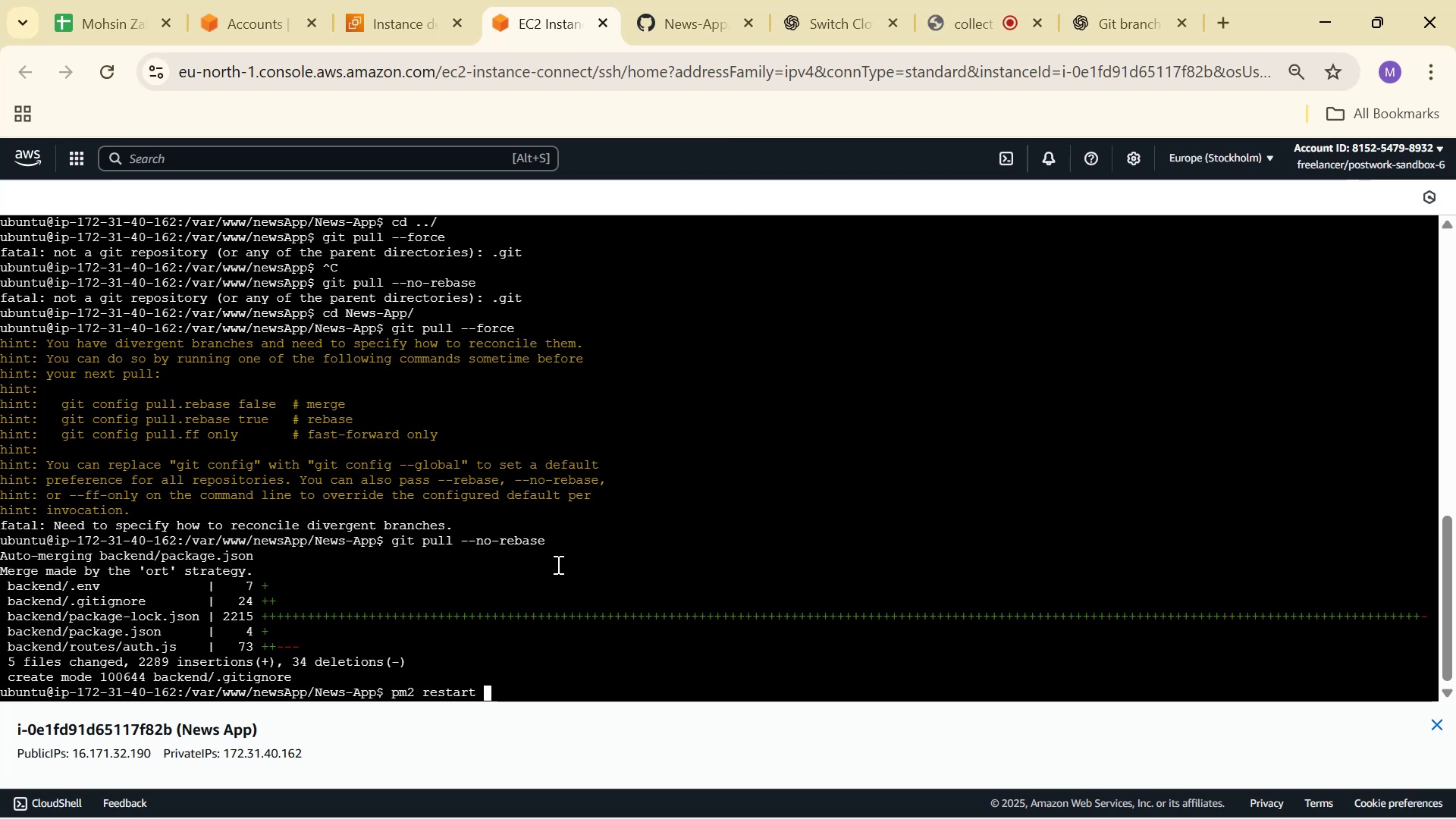 
key(Enter)
 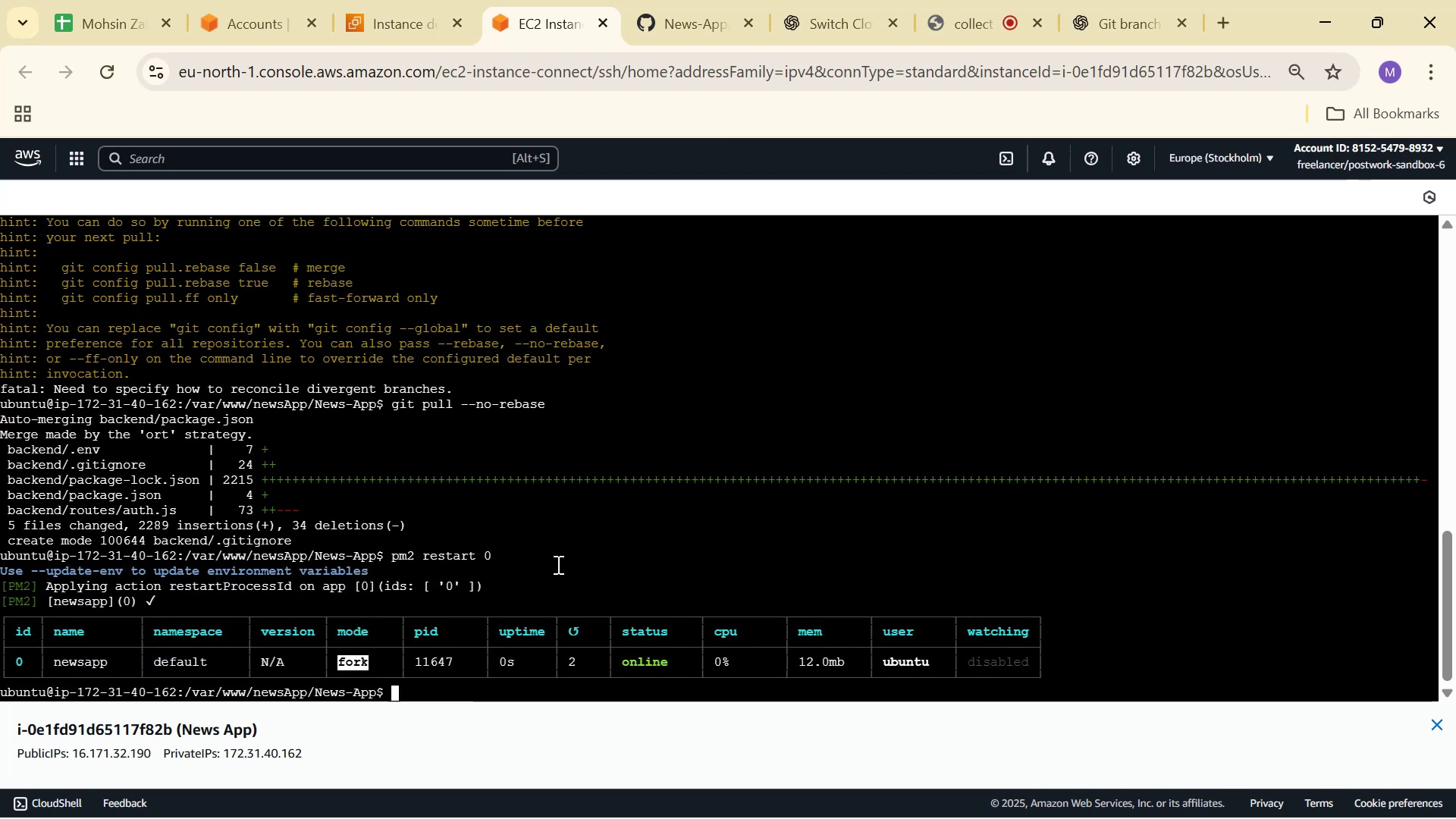 
type(pm2 logs)
 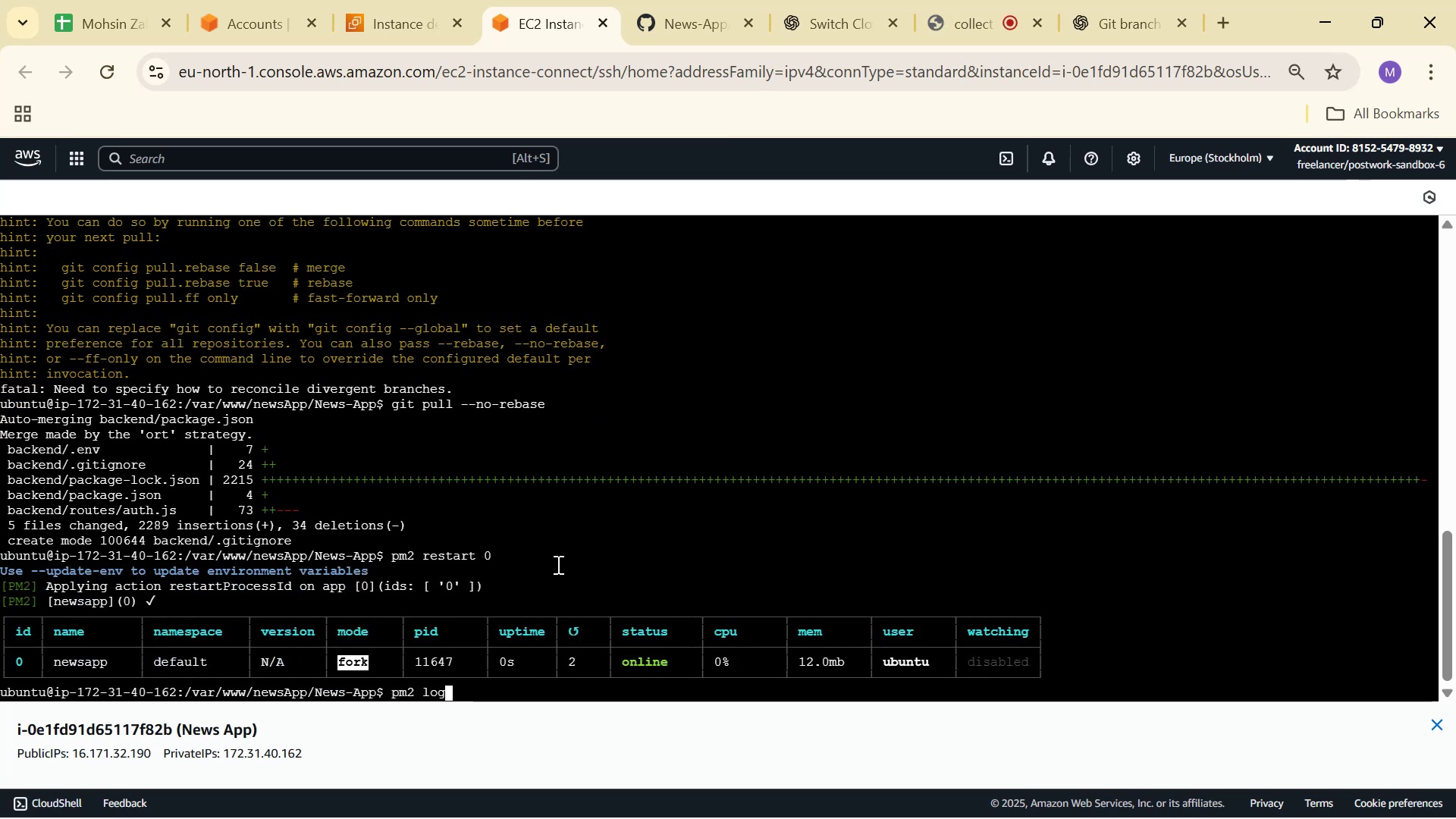 
key(Enter)
 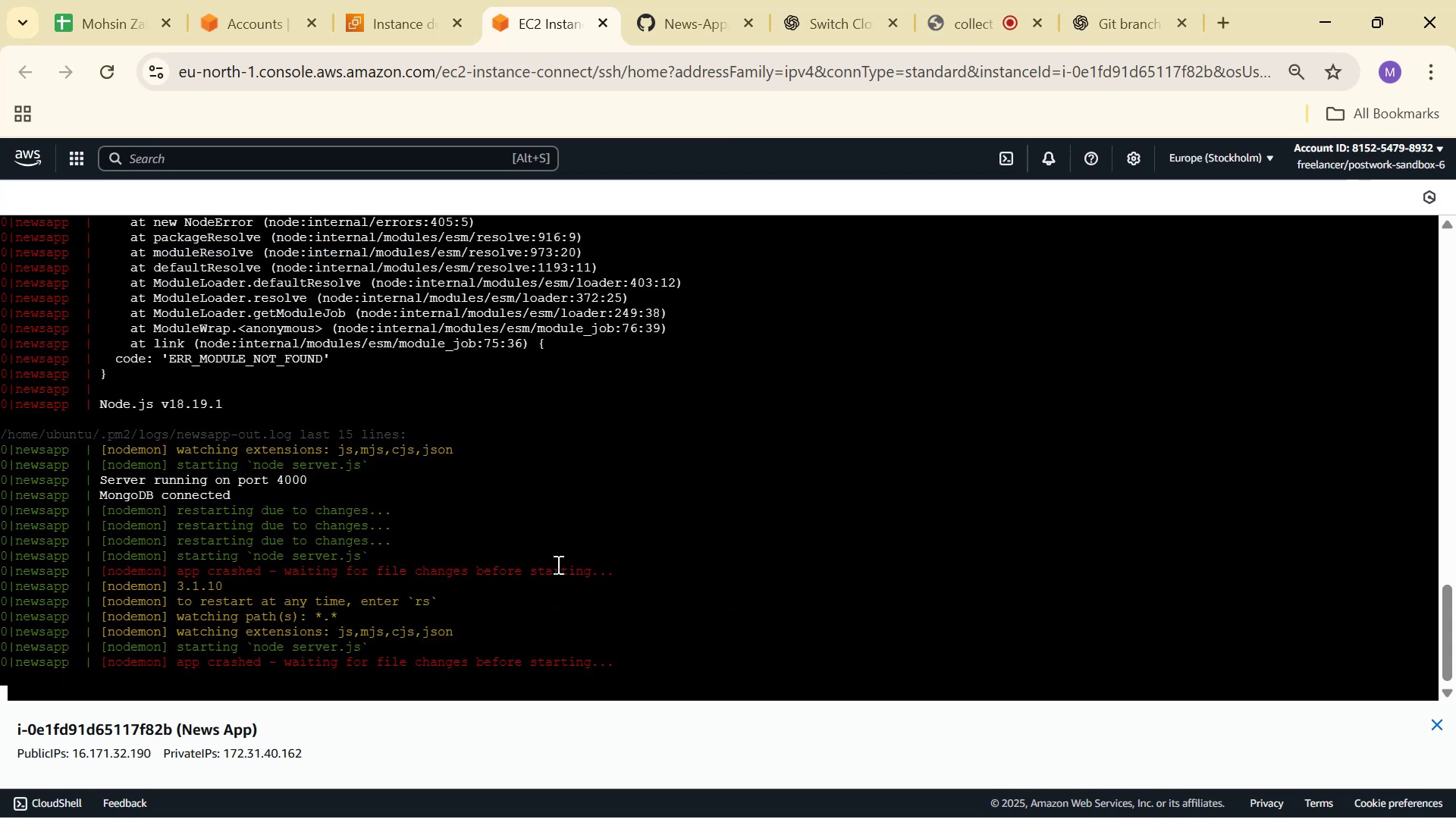 
wait(8.24)
 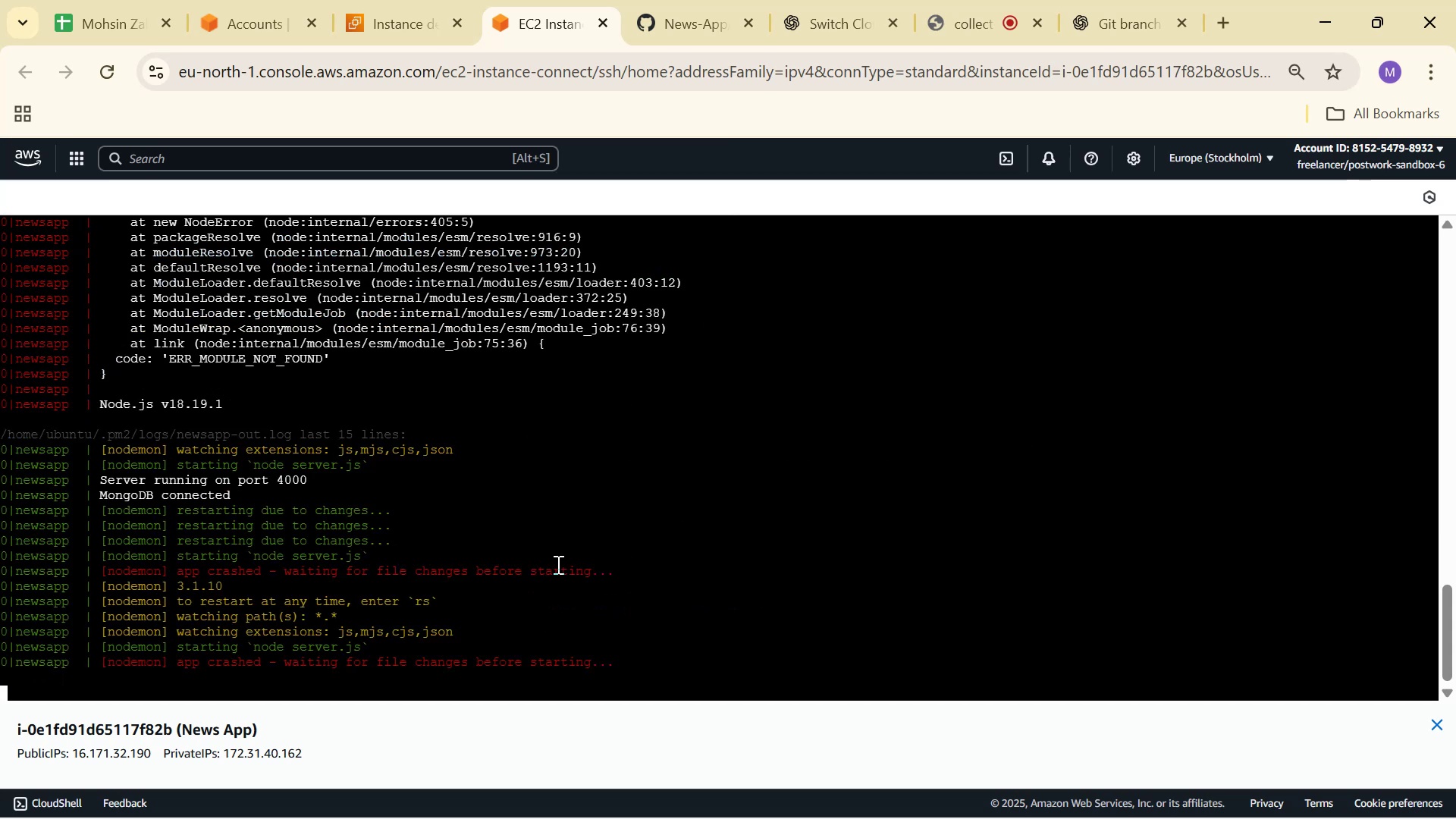 
hold_key(key=ControlLeft, duration=1.53)
 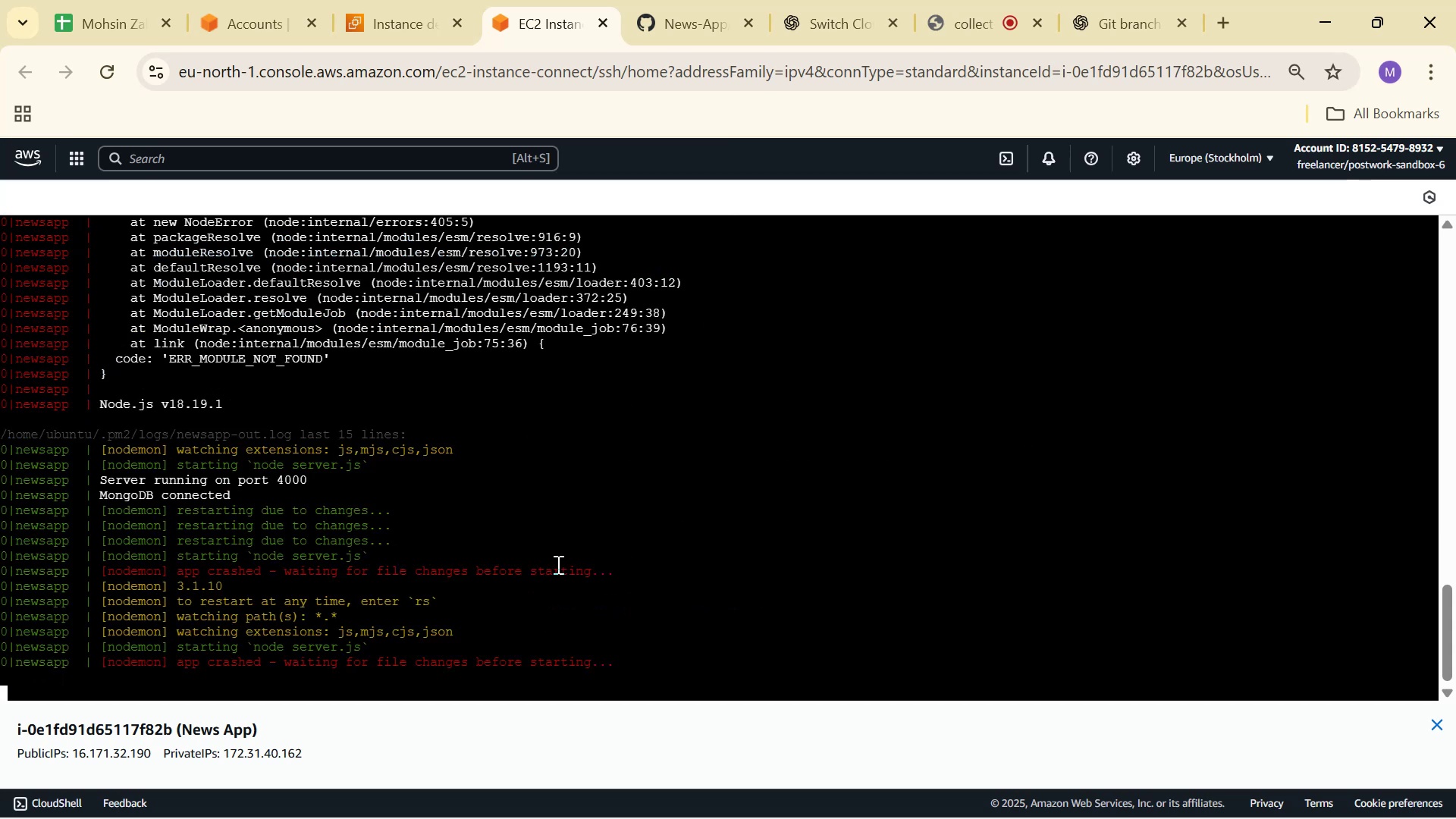 
key(Control+ControlLeft)
 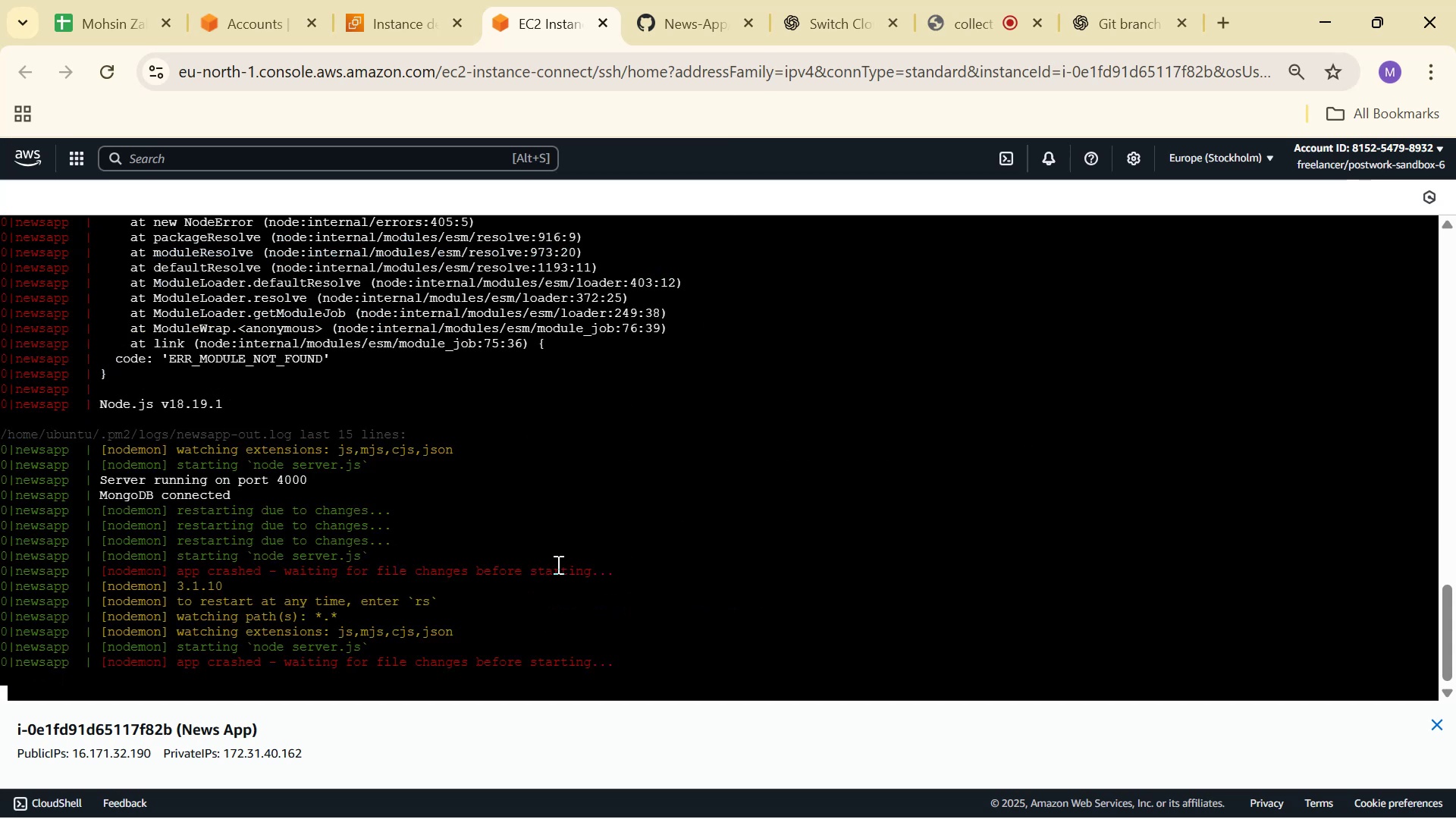 
key(Control+ControlLeft)
 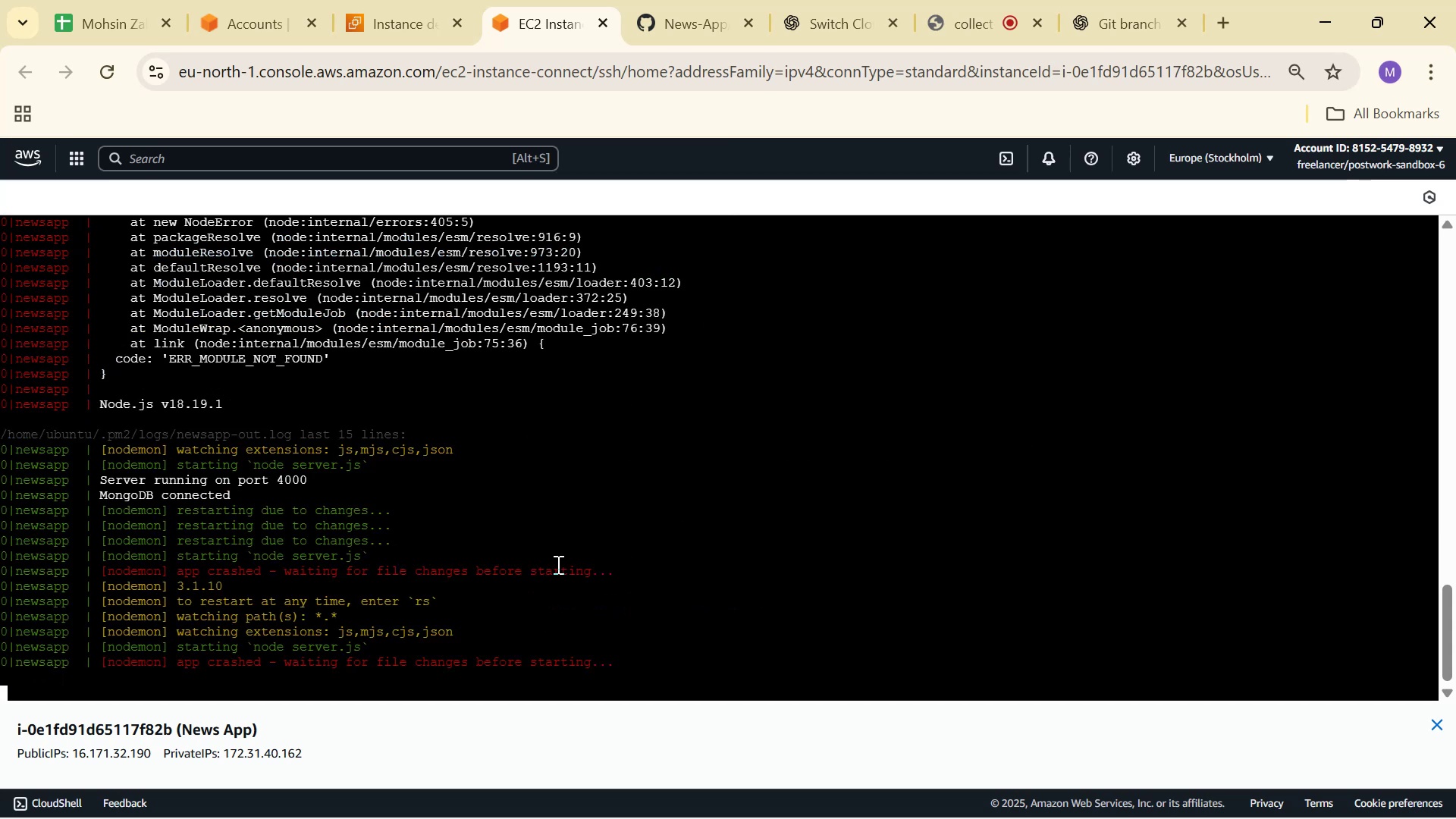 
key(Control+ControlLeft)
 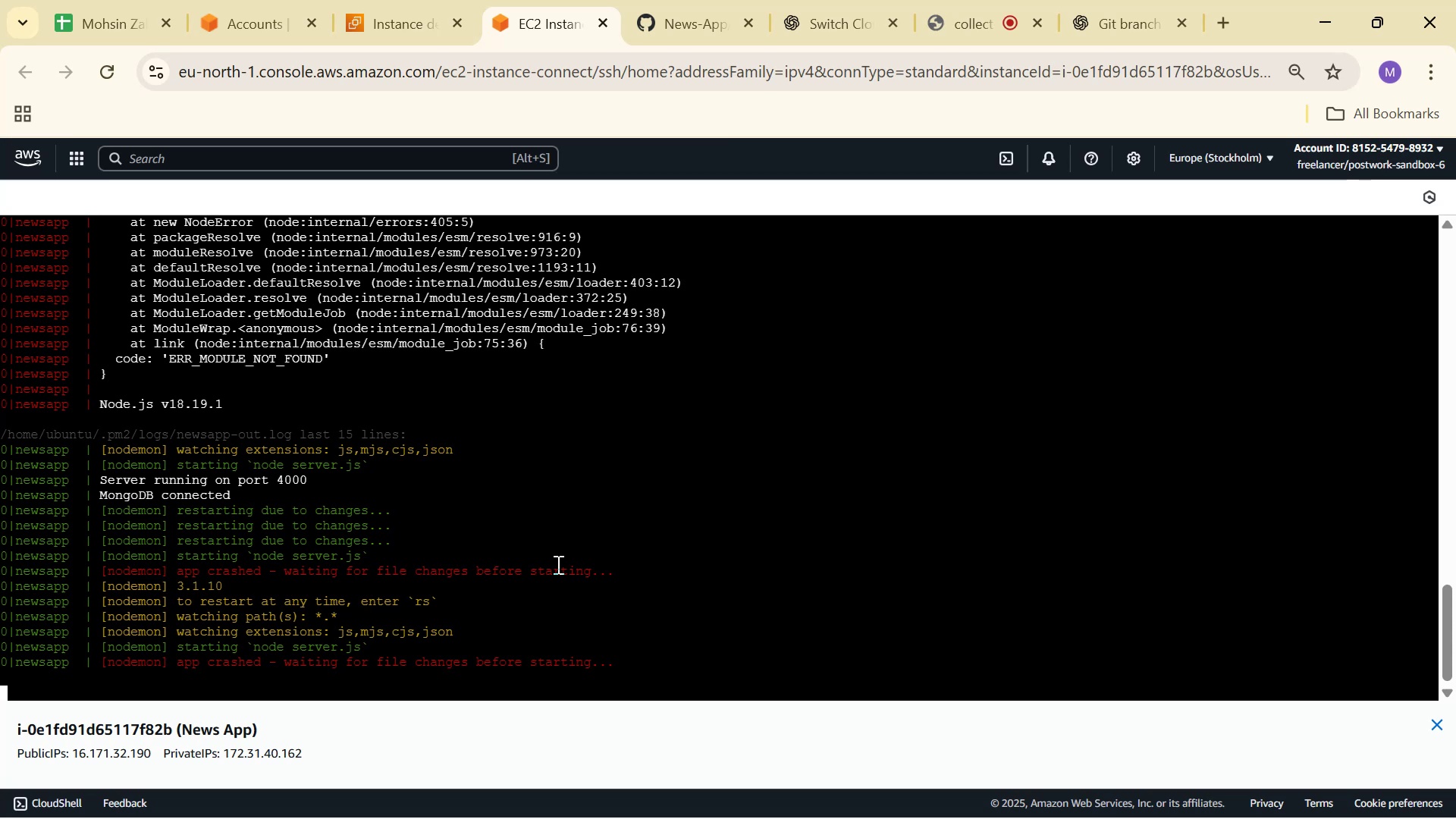 
key(Control+C)
 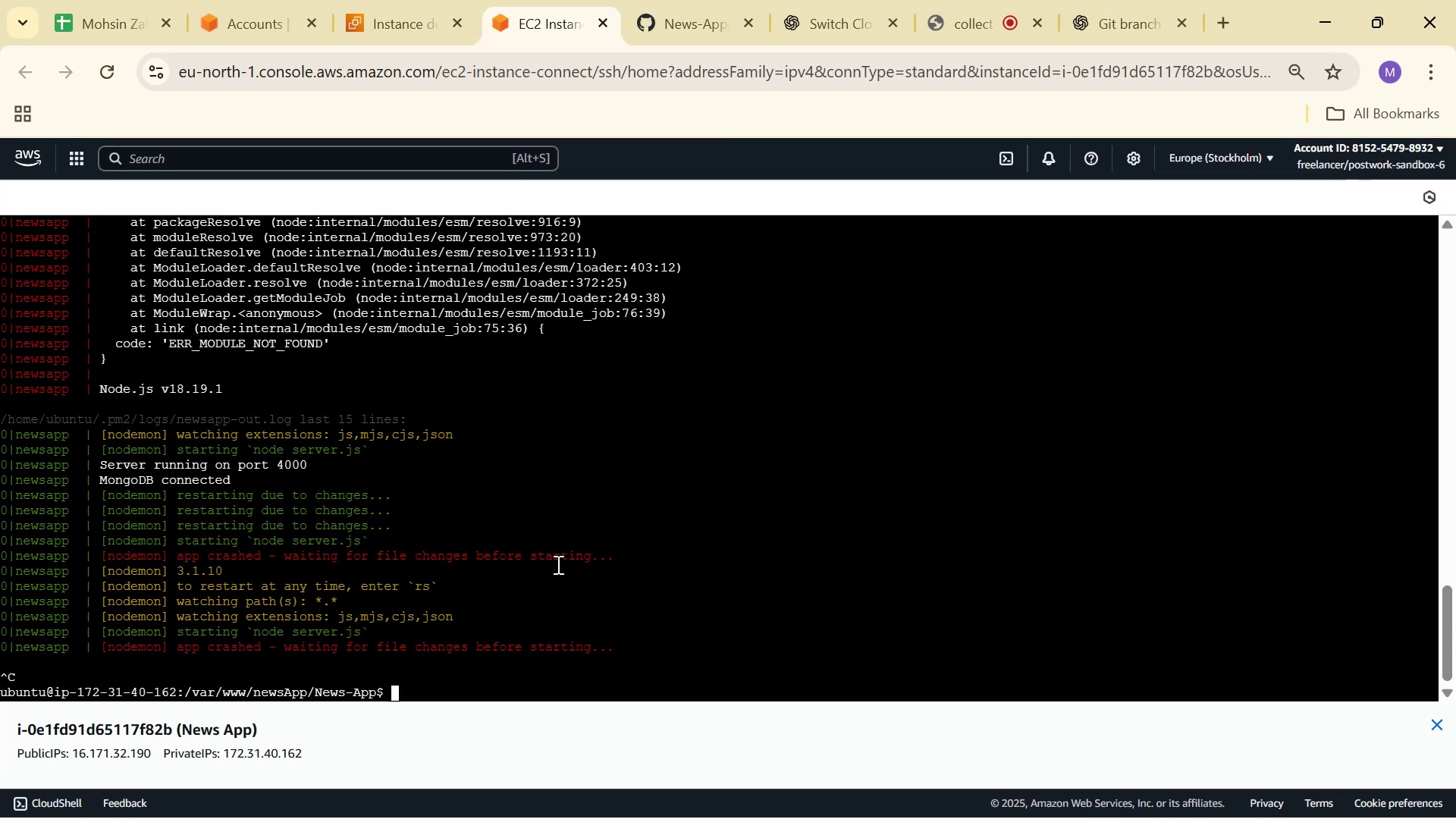 
key(Control+C)
 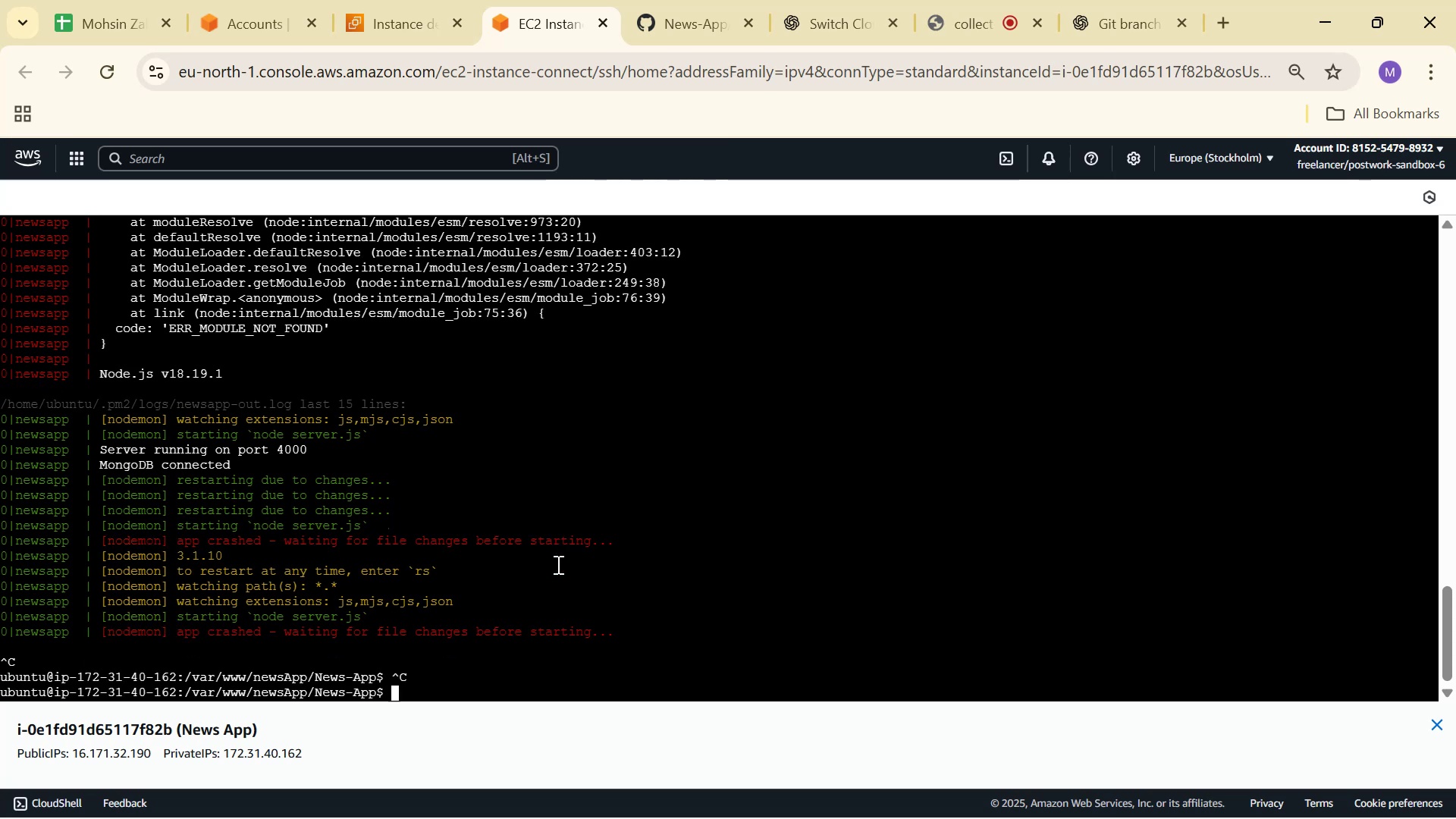 
key(Control+C)
 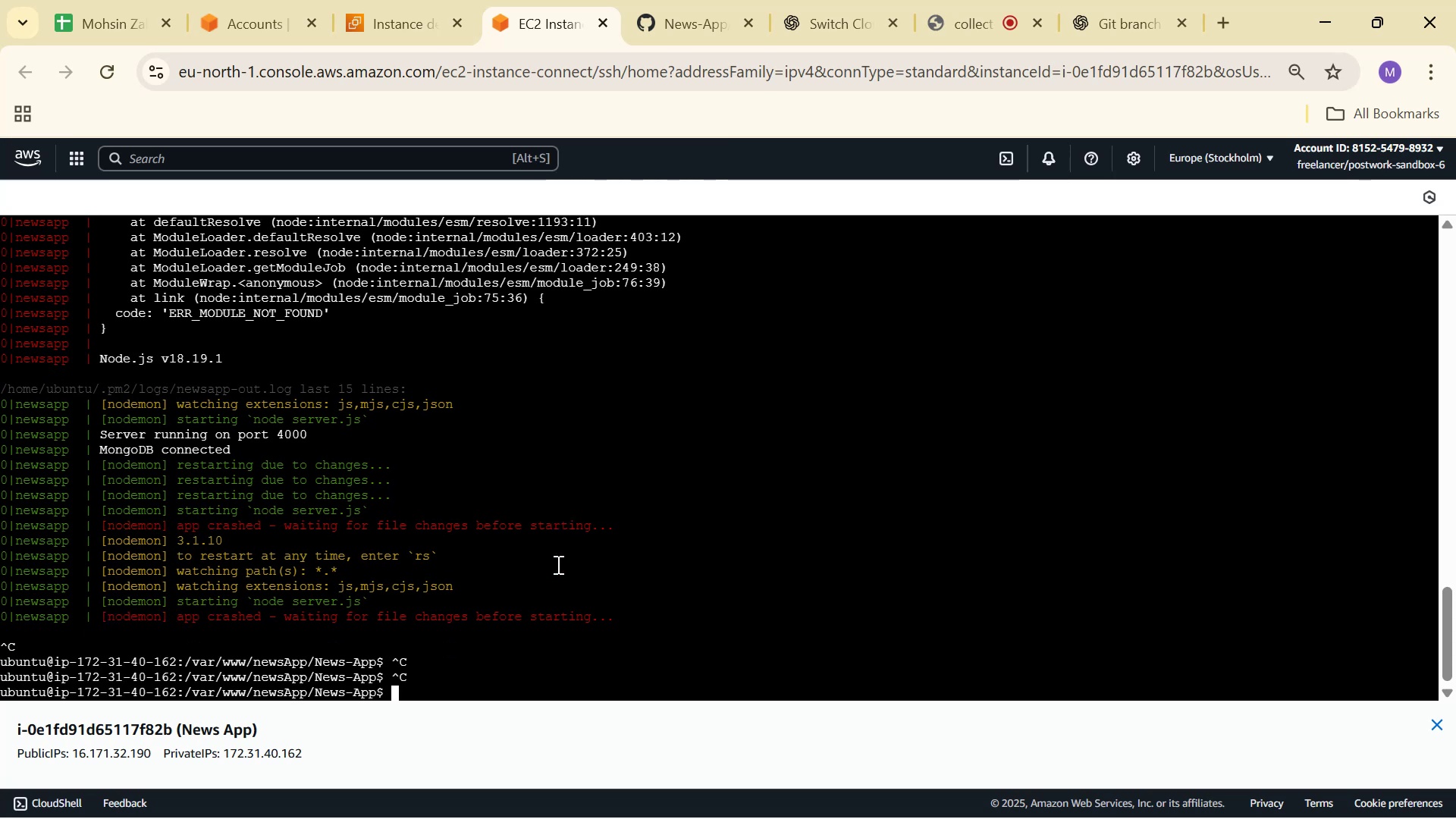 
type(cd b)
key(Tab)
 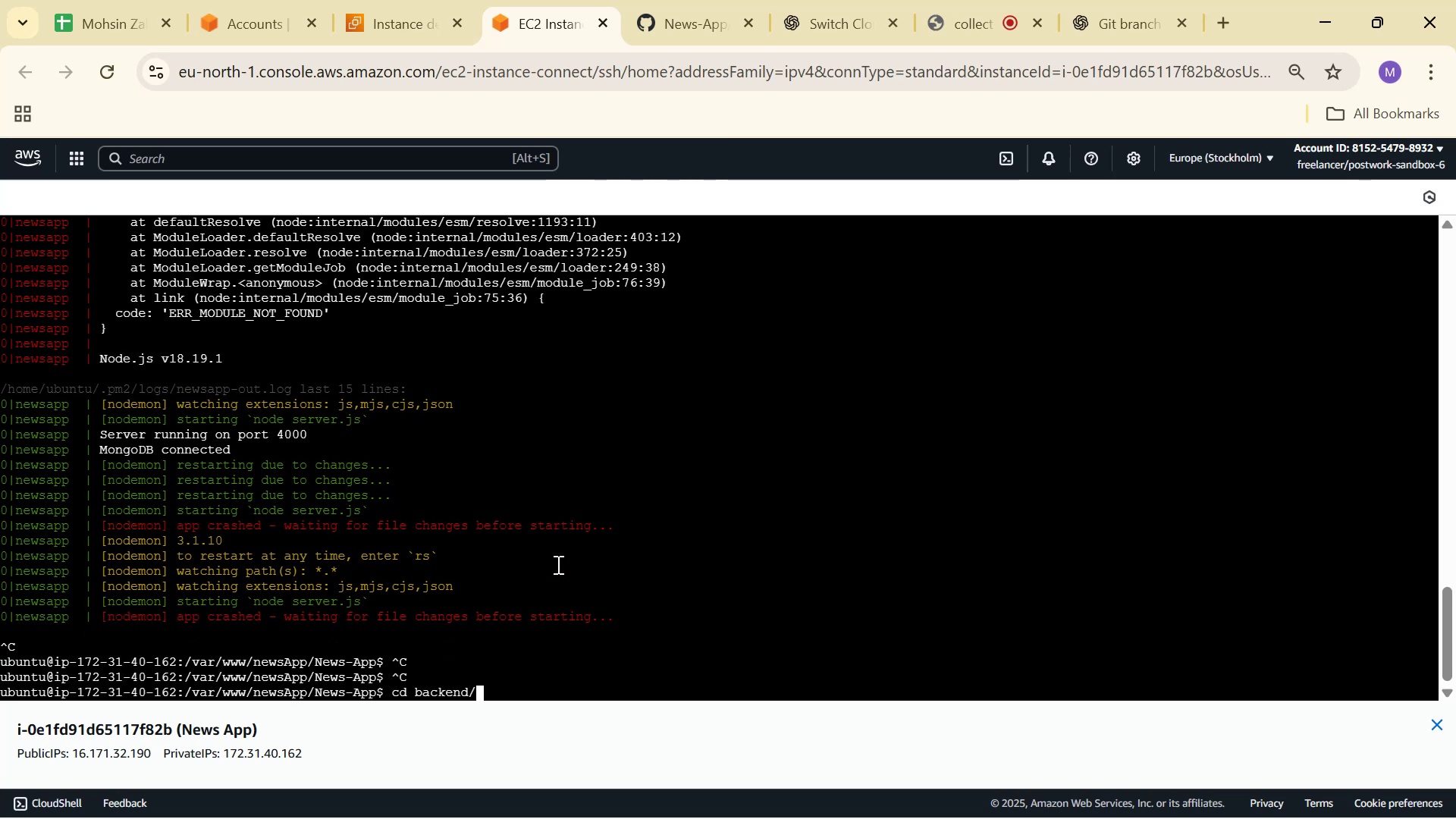 
key(Enter)
 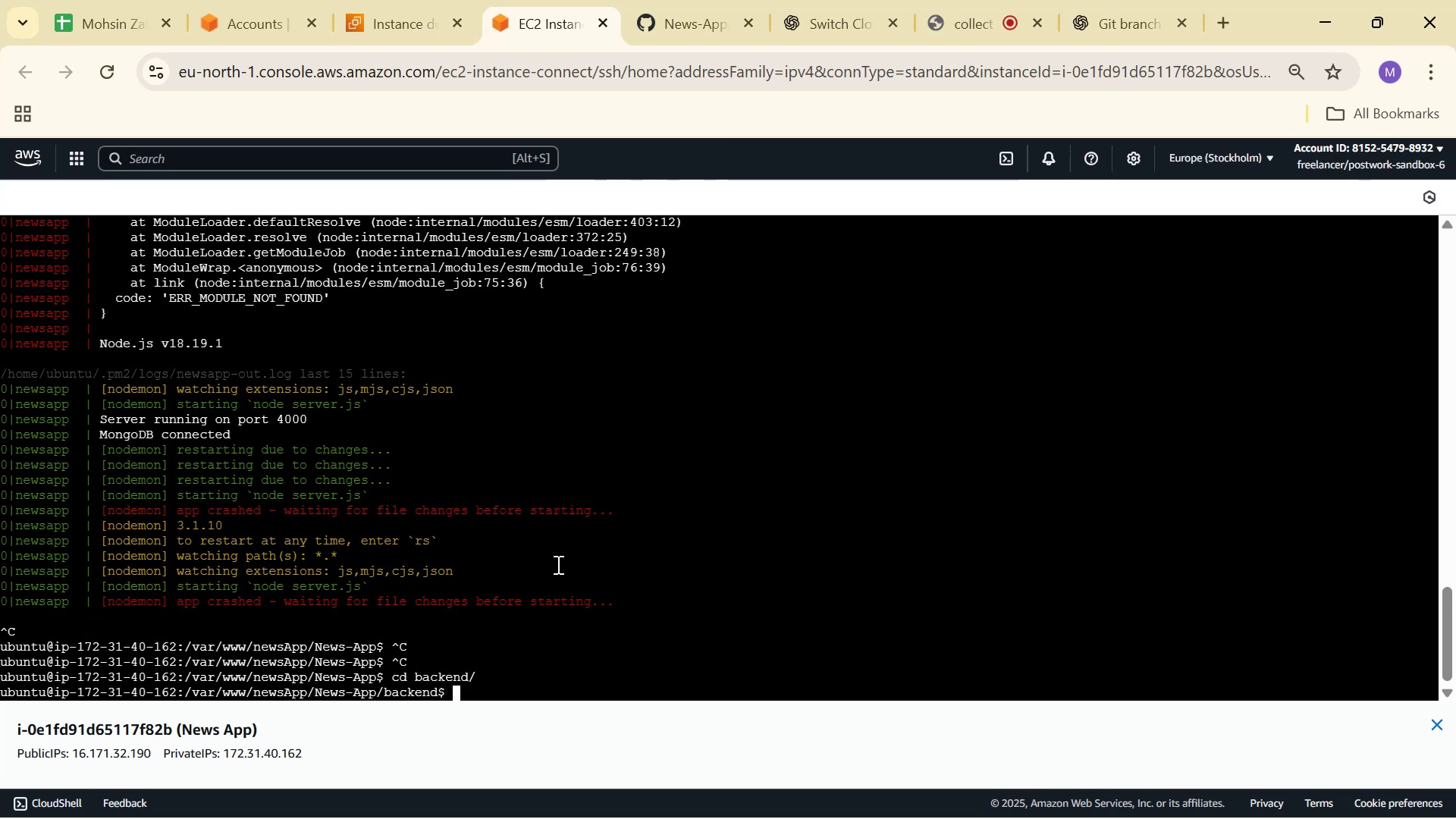 
type(npm i)
 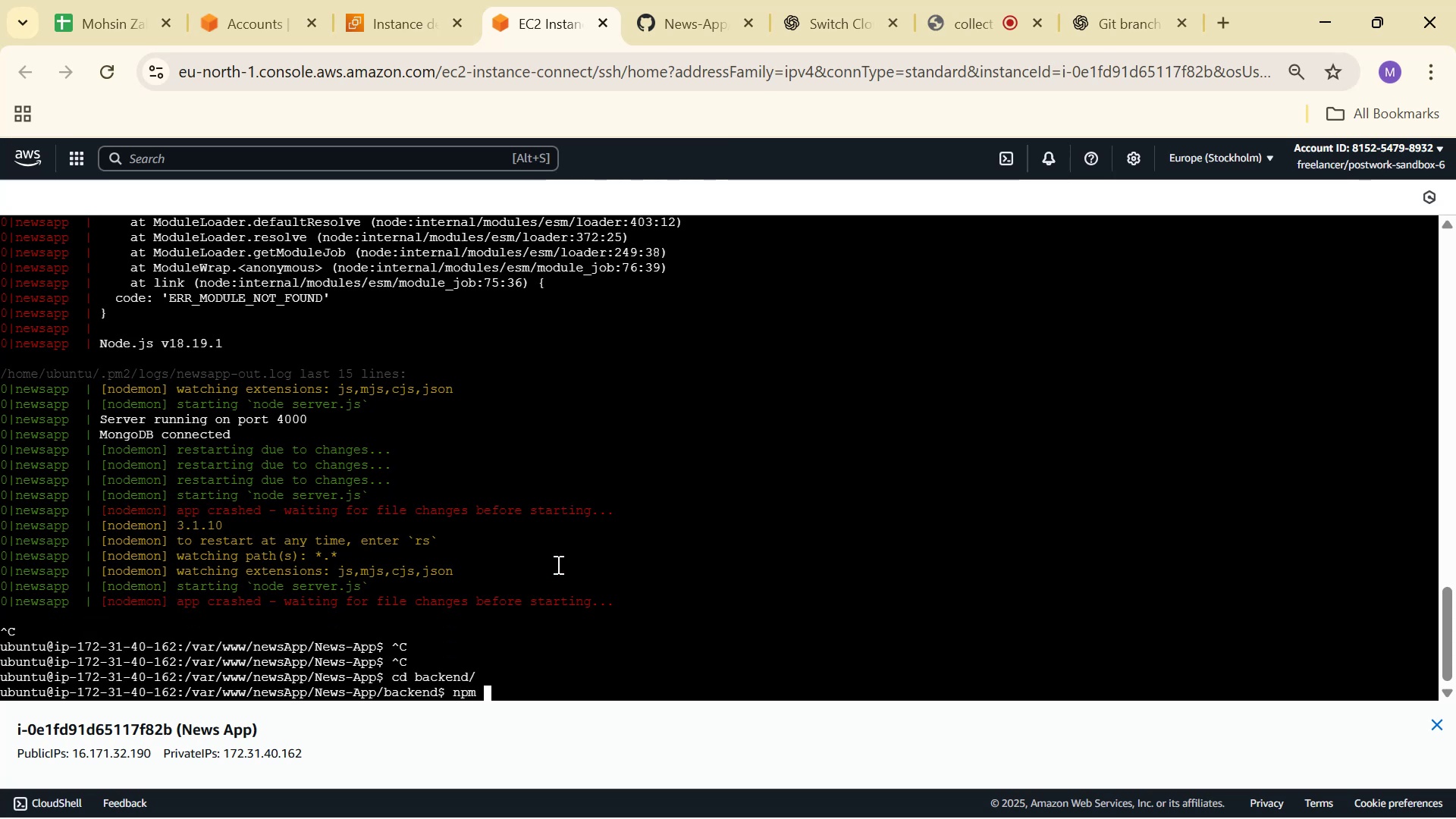 
key(Enter)
 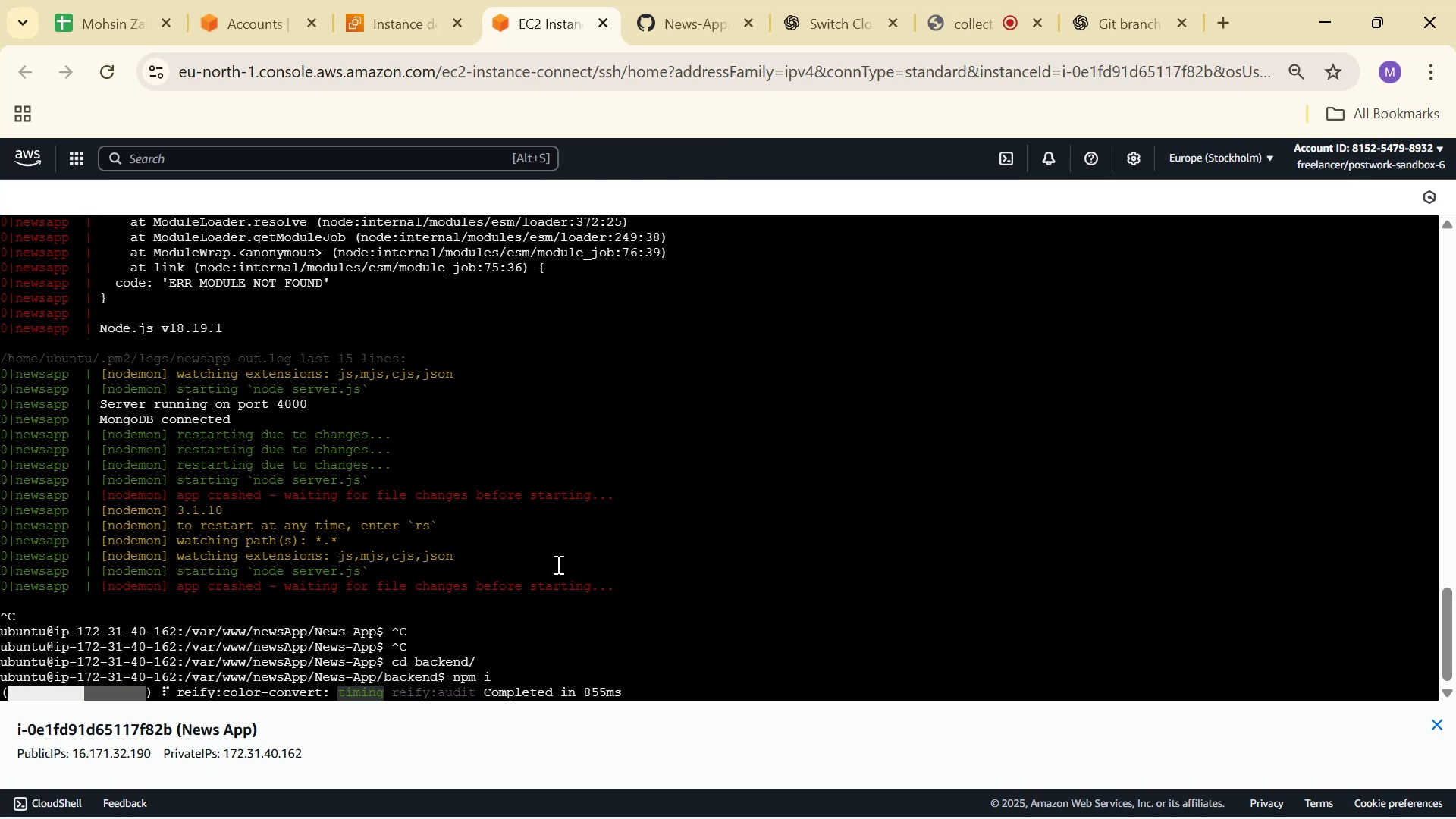 
wait(8.1)
 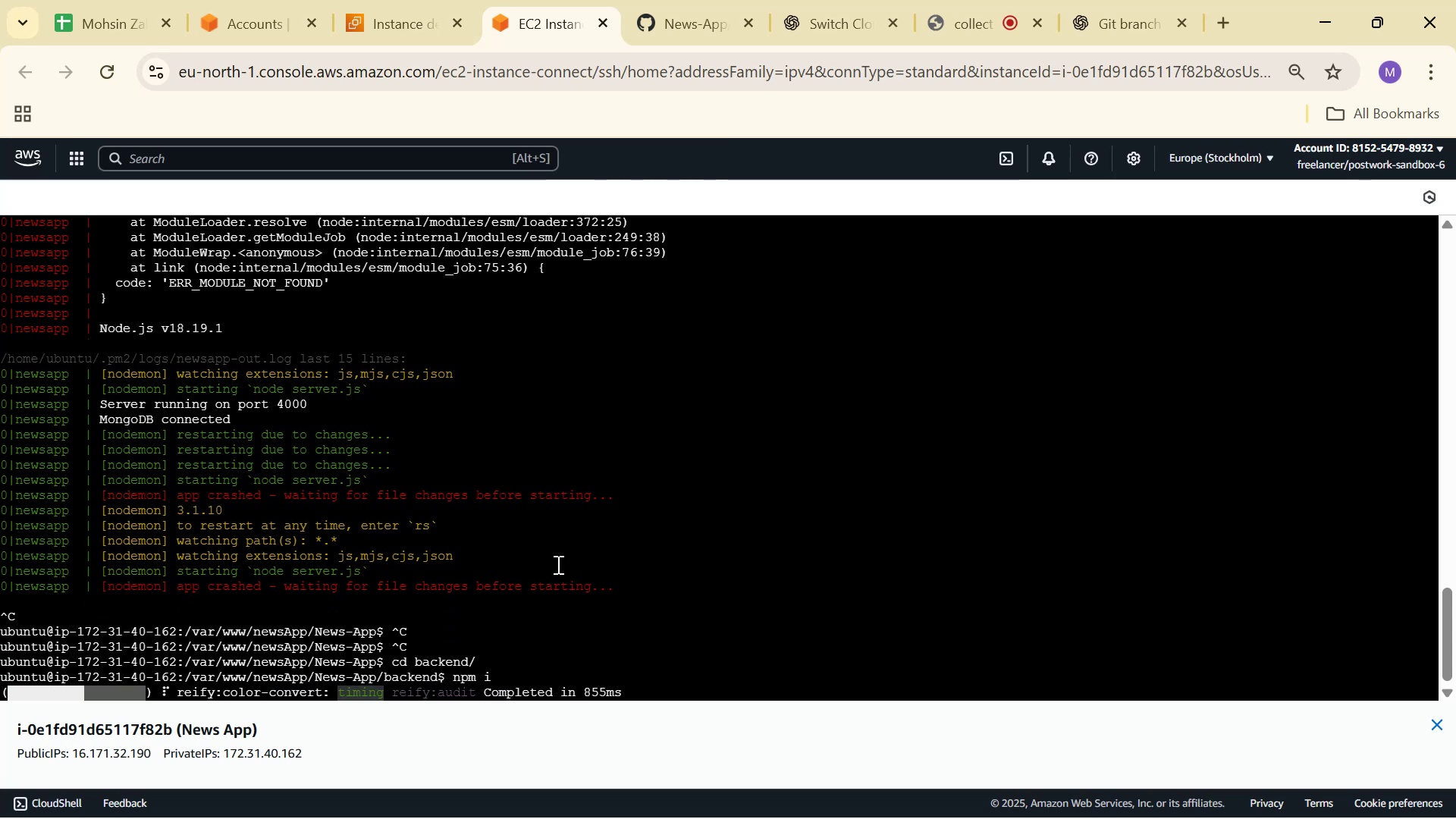 
key(ArrowUp)
 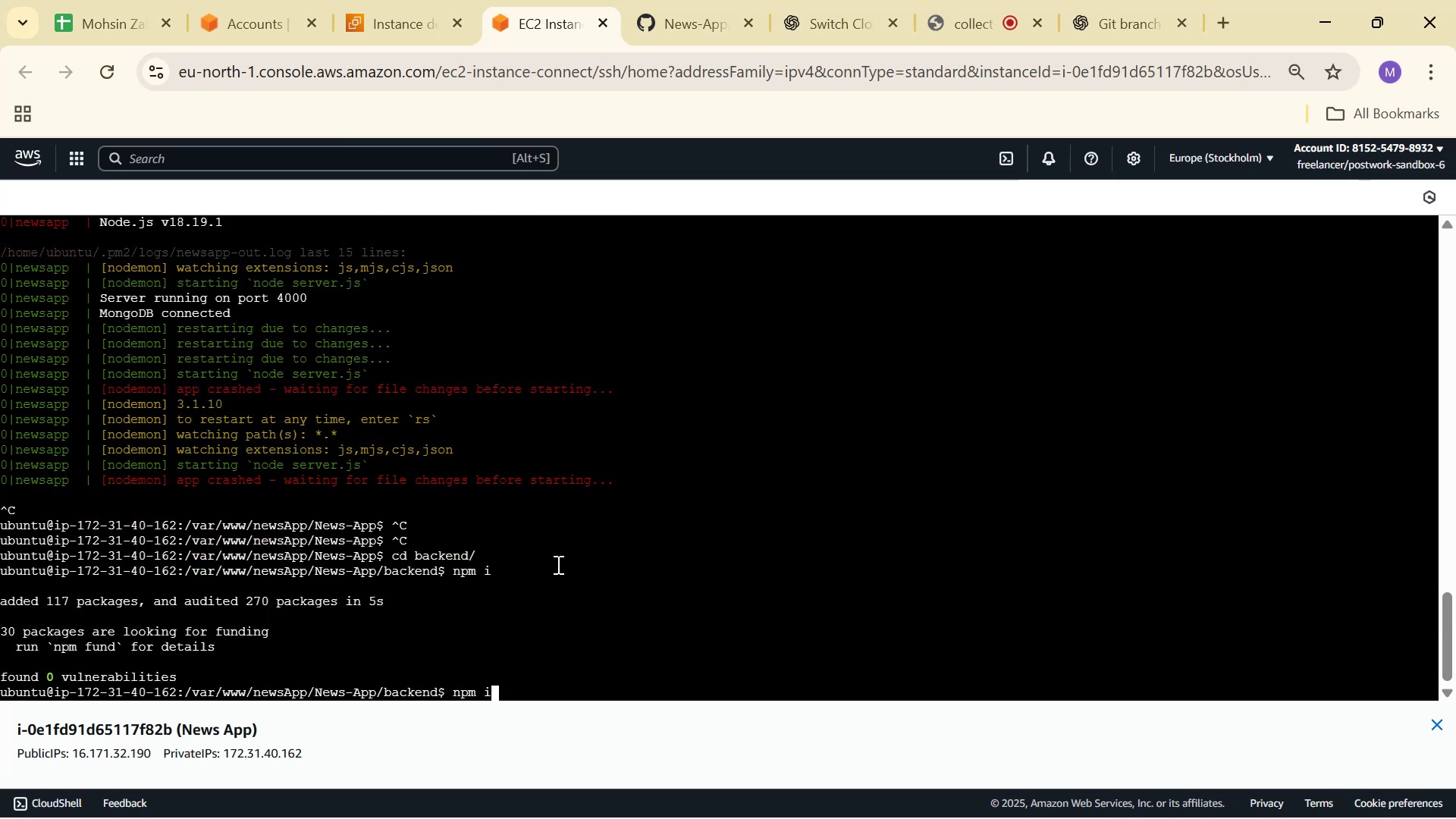 
key(ArrowUp)
 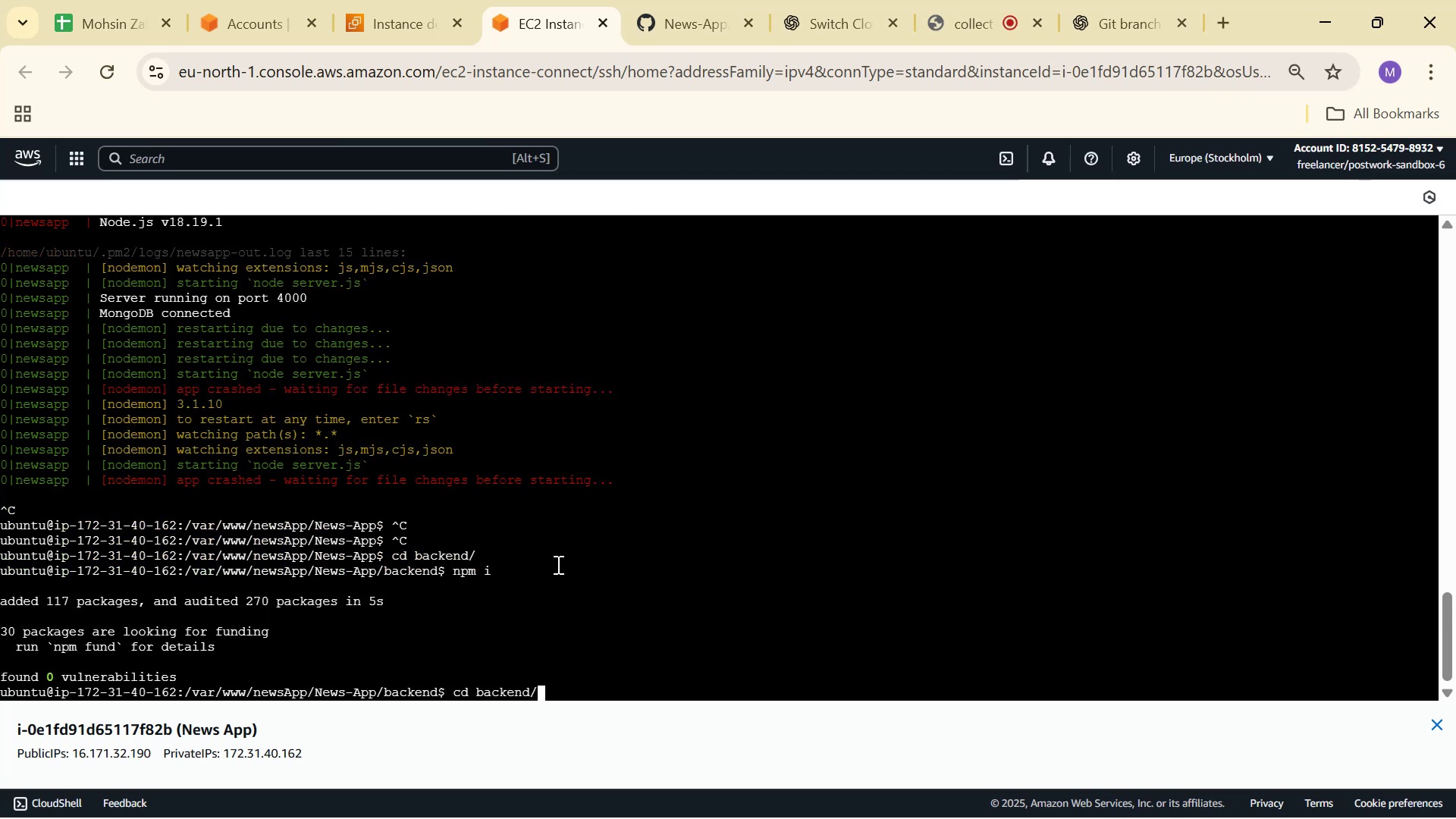 
key(ArrowUp)
 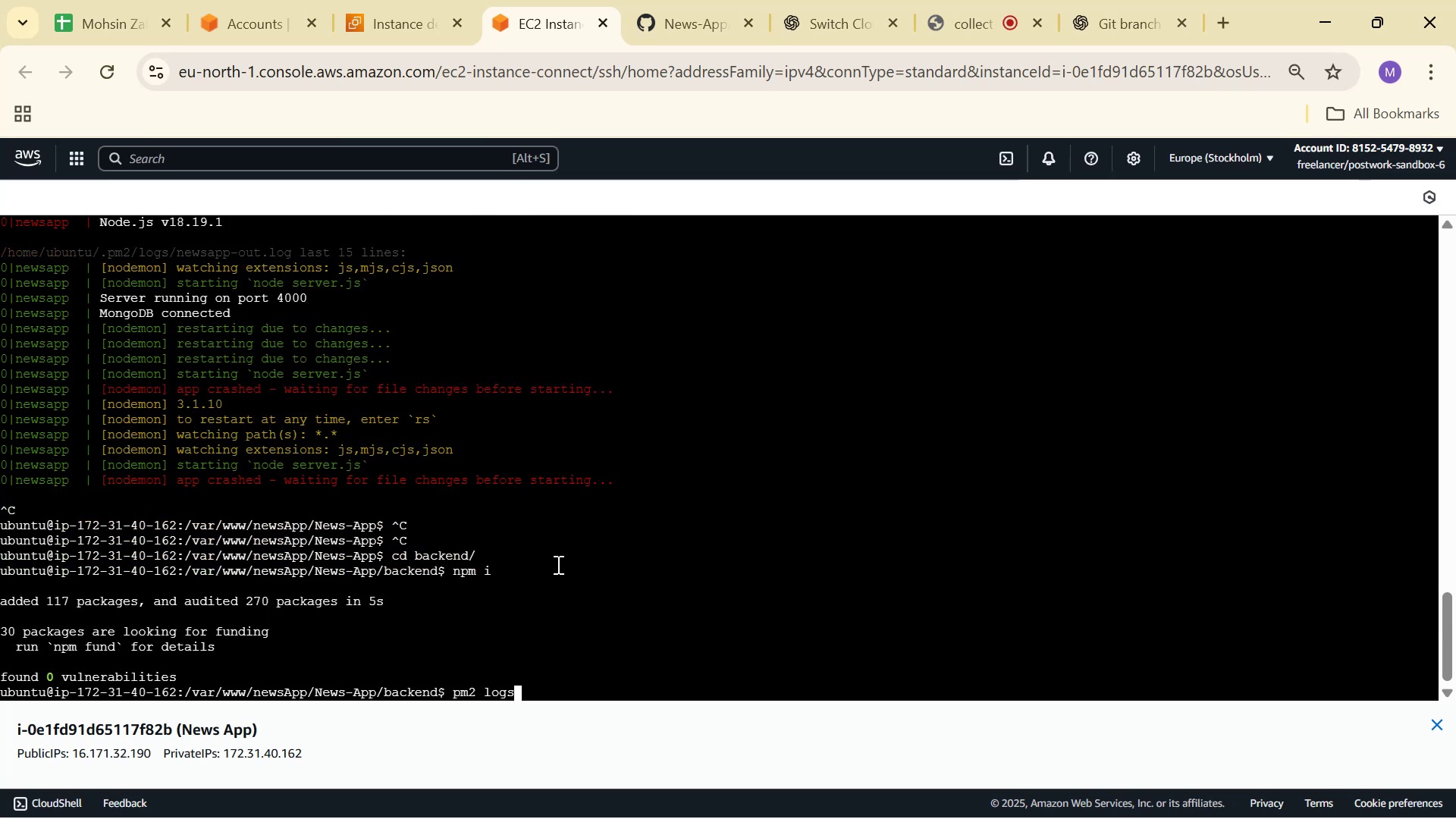 
key(ArrowUp)
 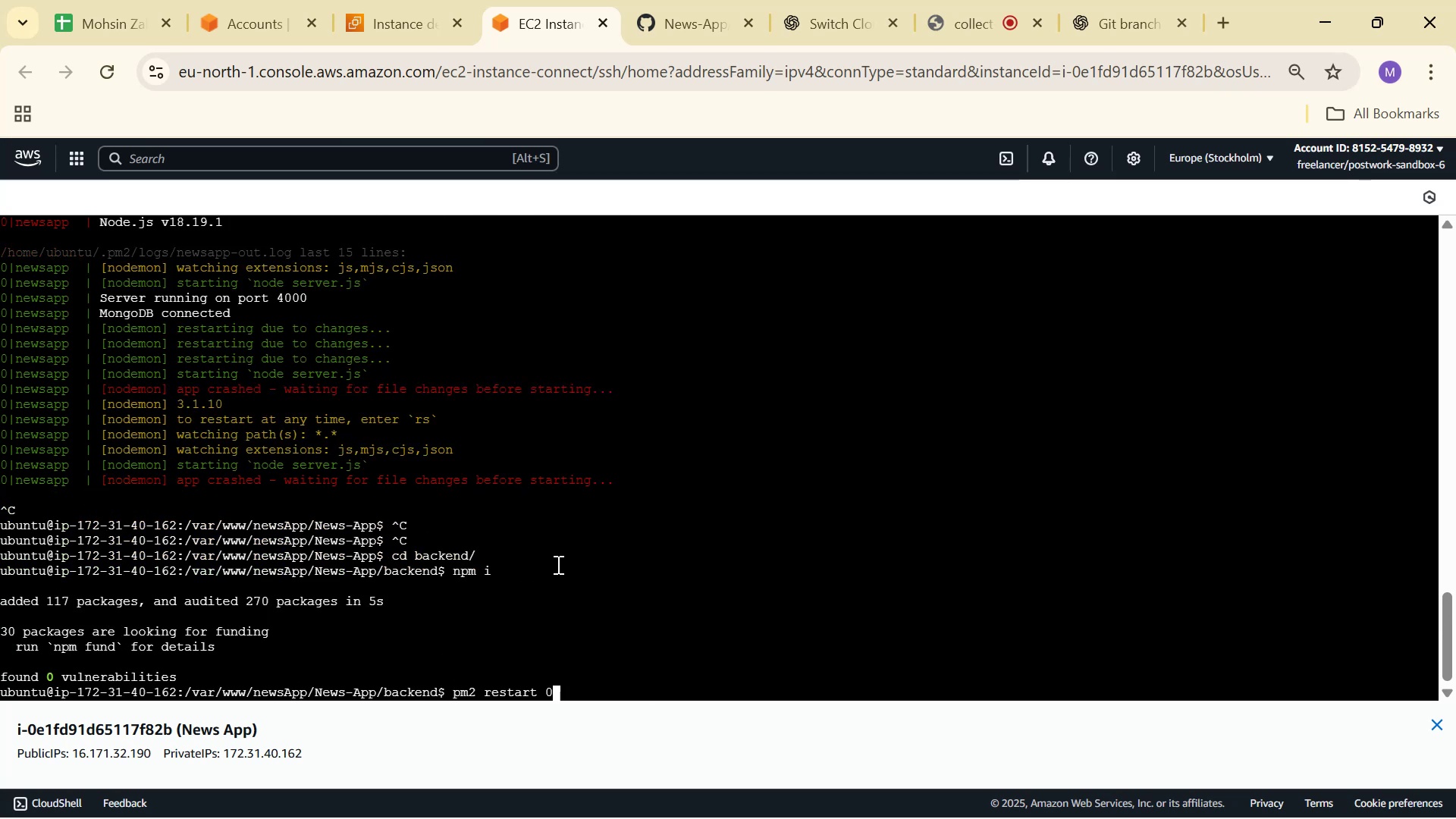 
key(Enter)
 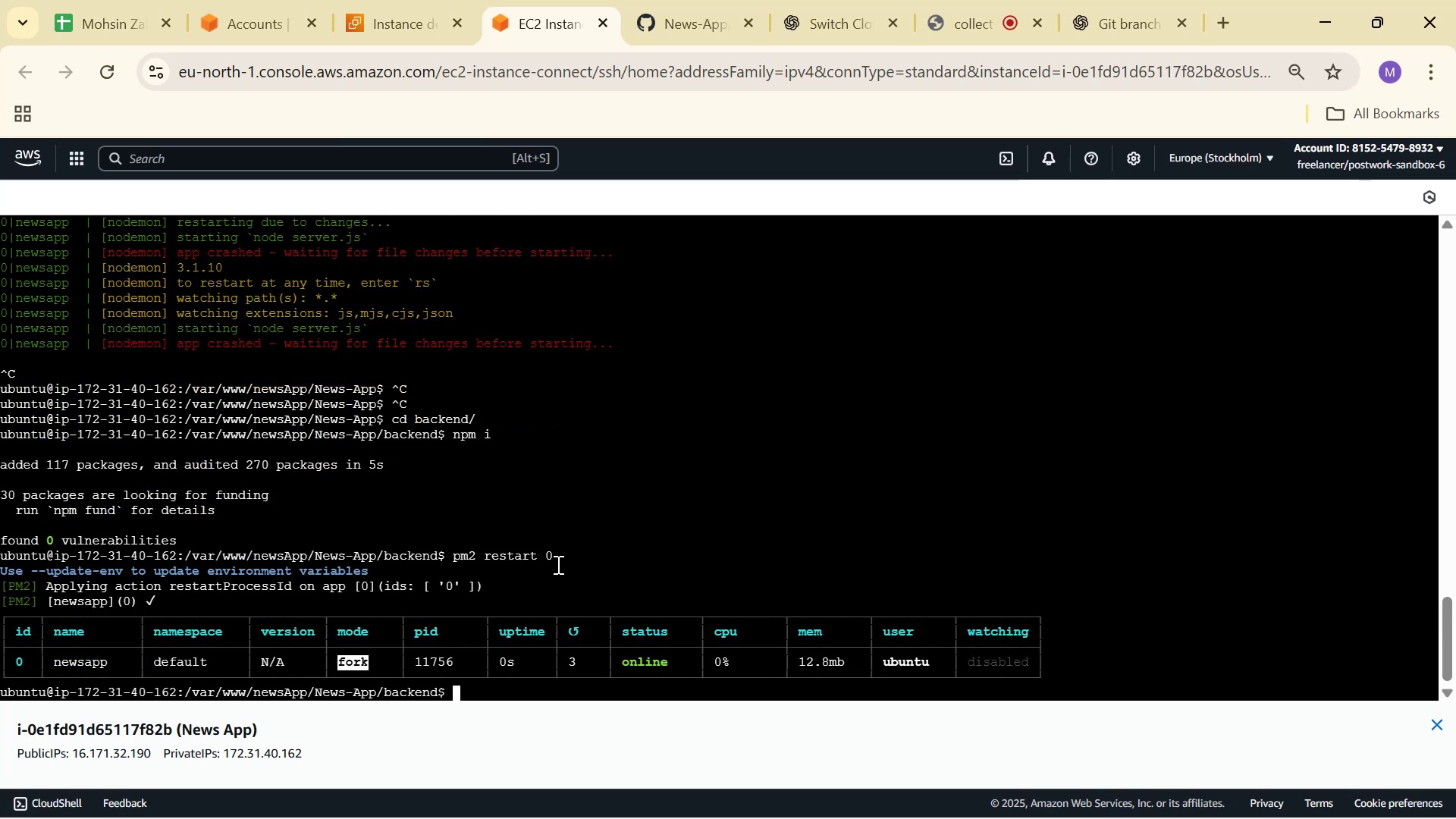 
key(ArrowUp)
 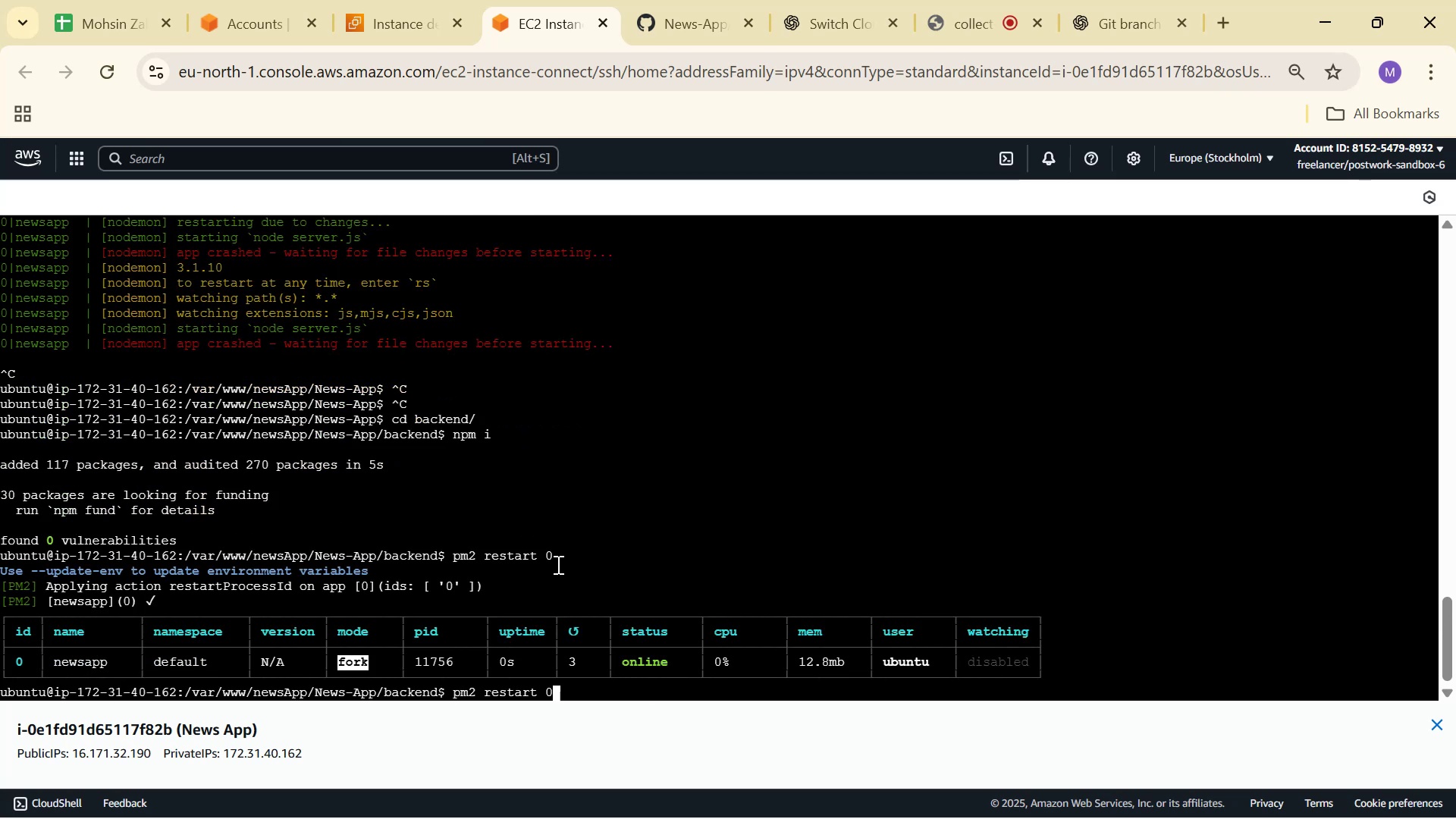 
key(ArrowUp)
 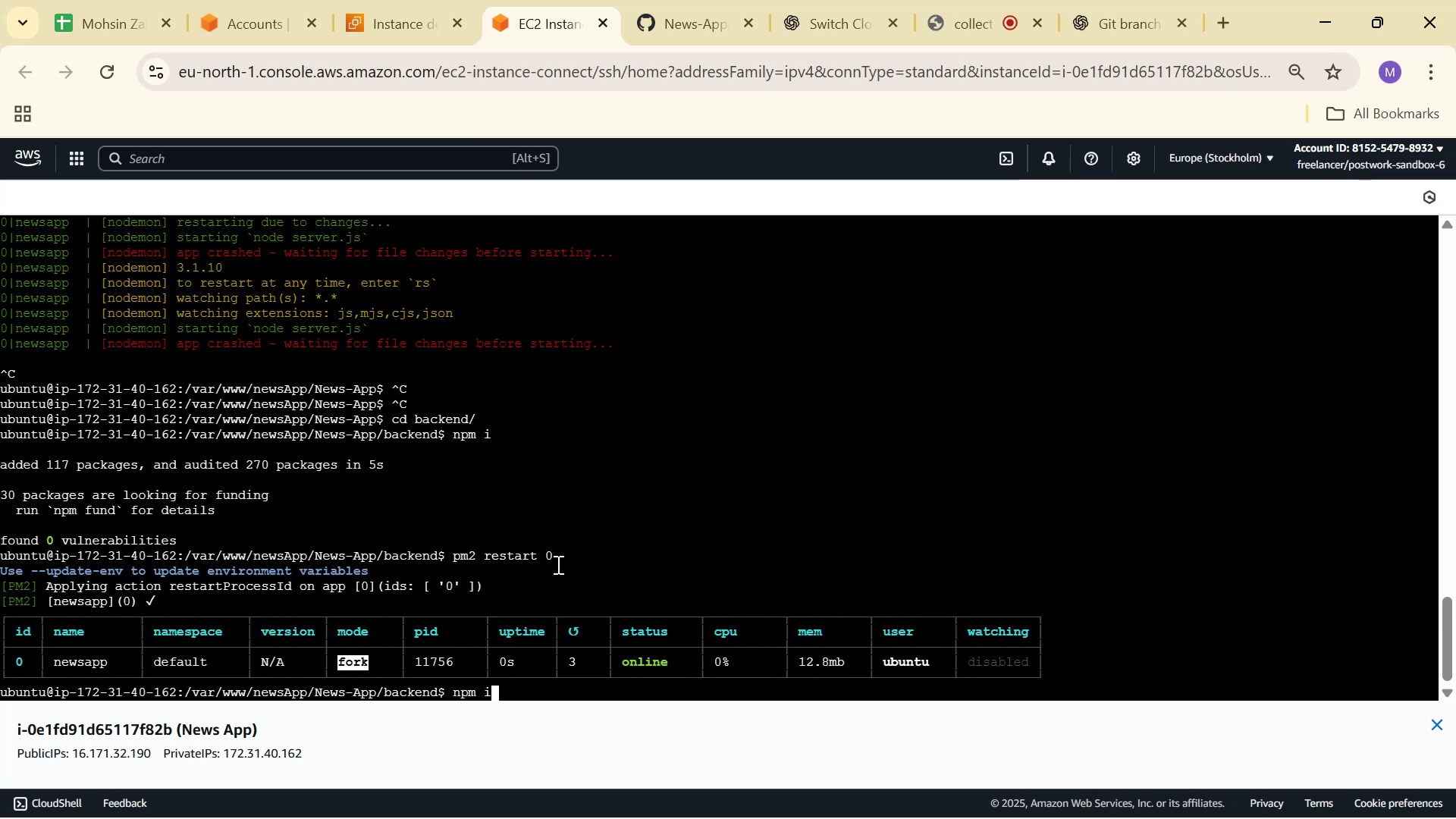 
key(ArrowUp)
 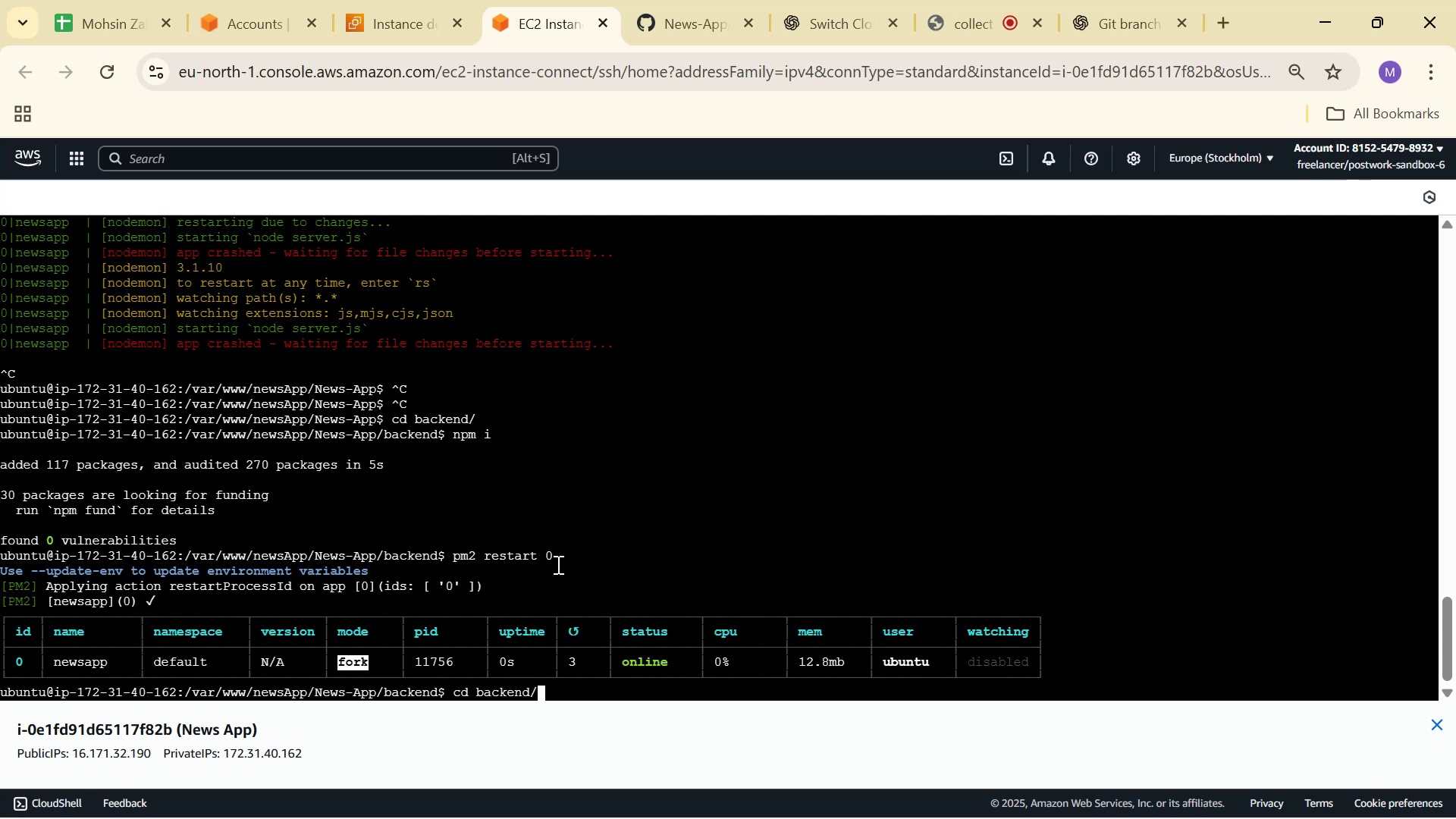 
key(ArrowUp)
 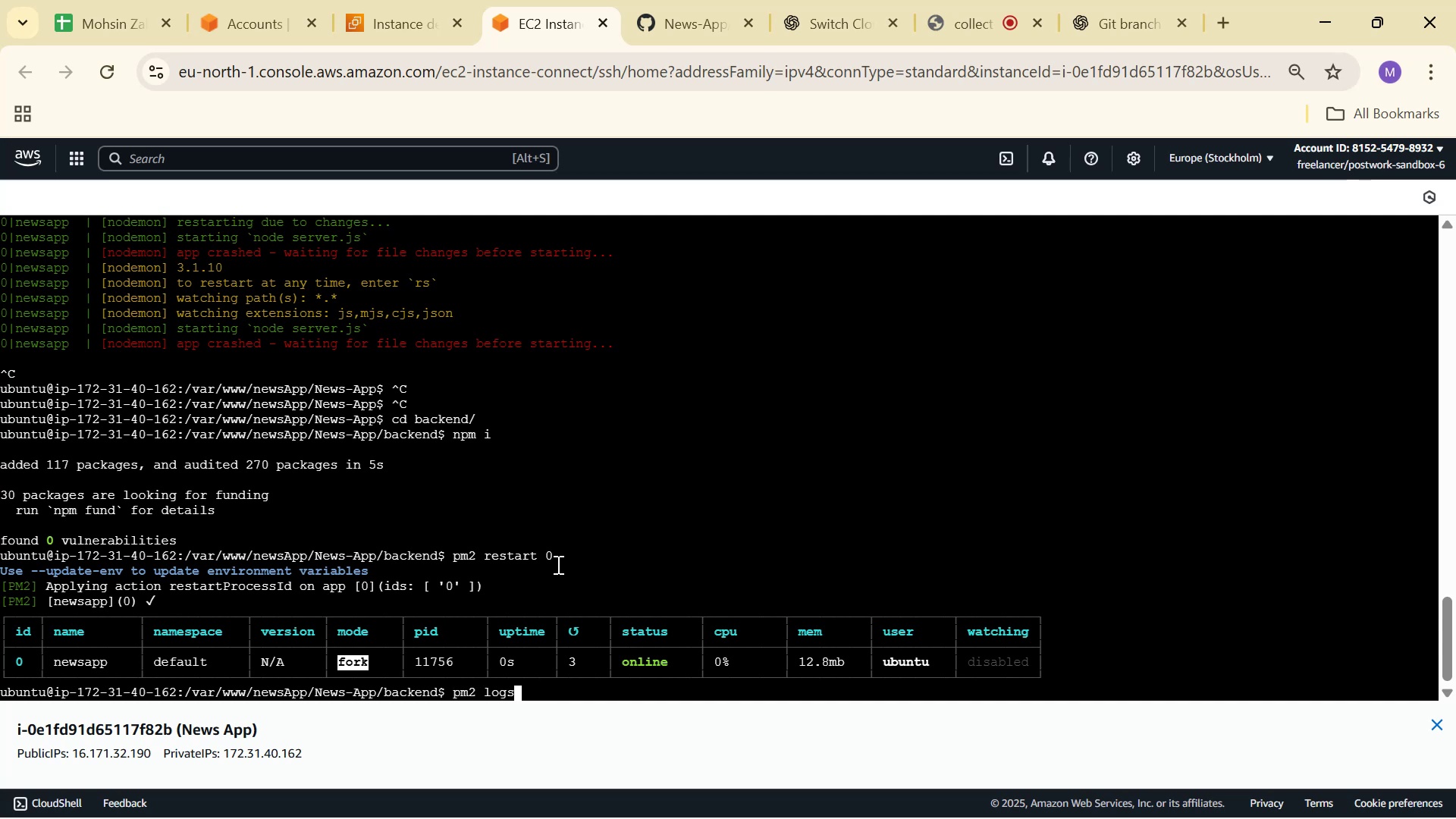 
key(Enter)
 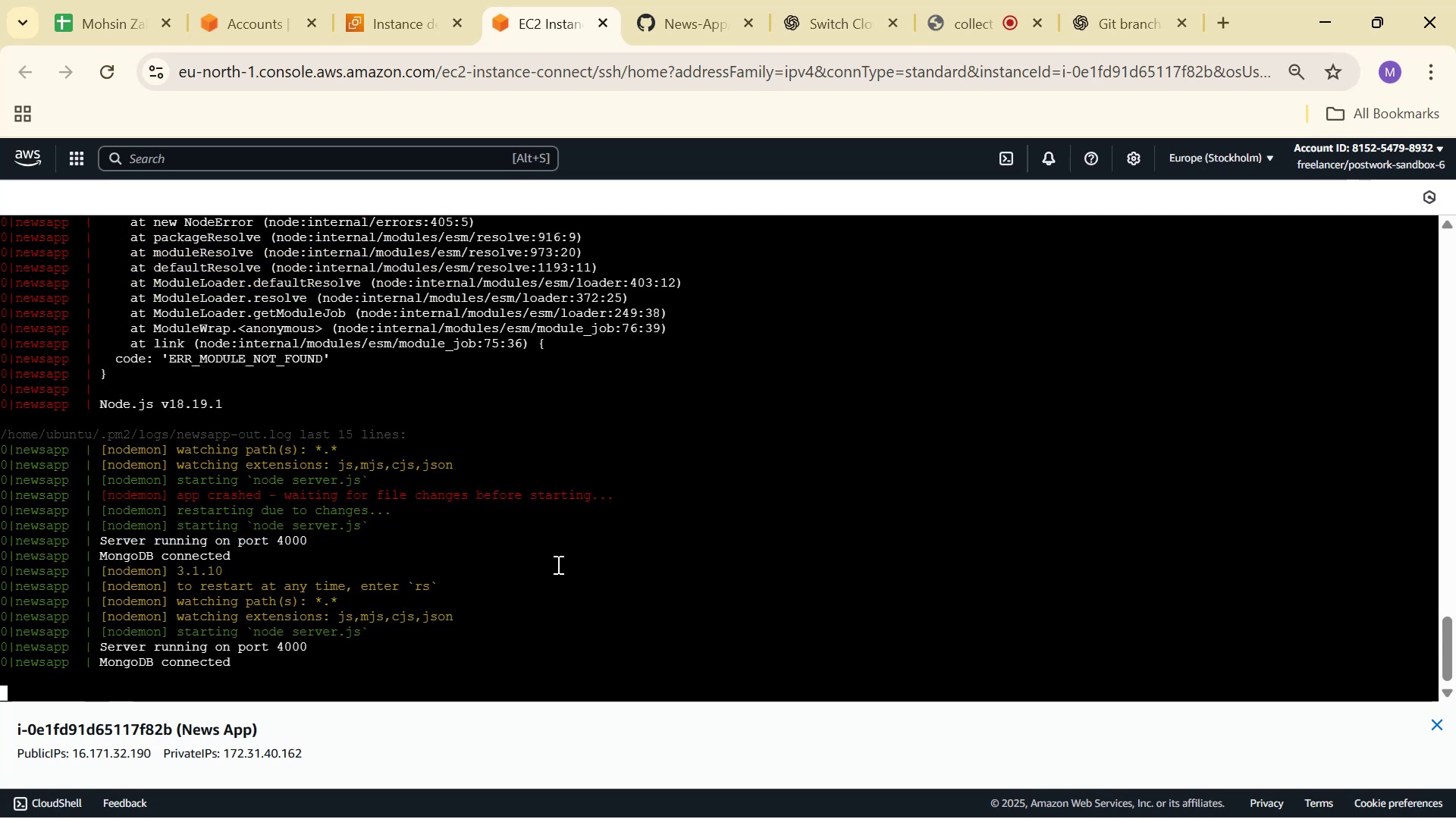 
key(Control+C)
 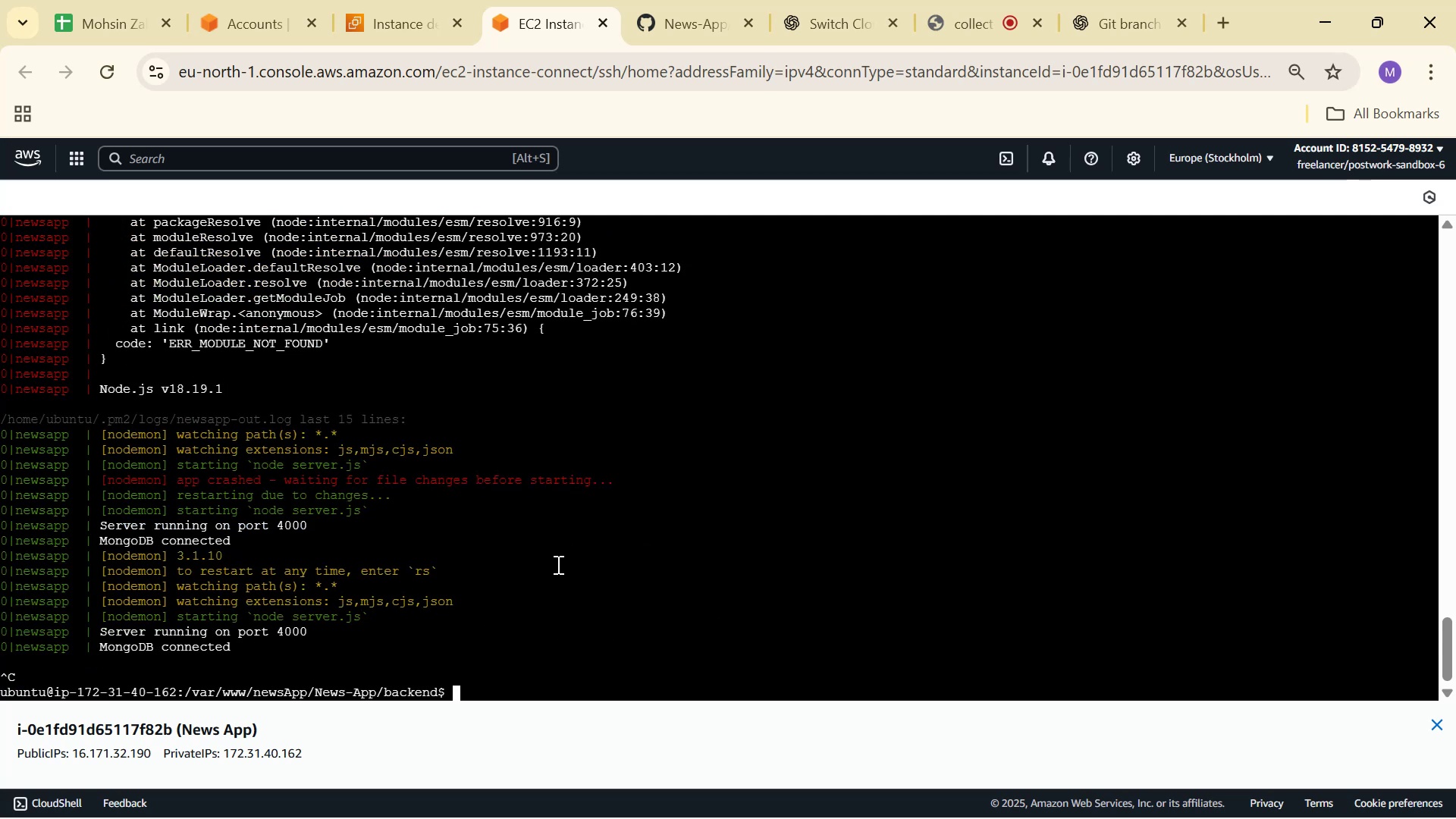 
key(Control+C)
 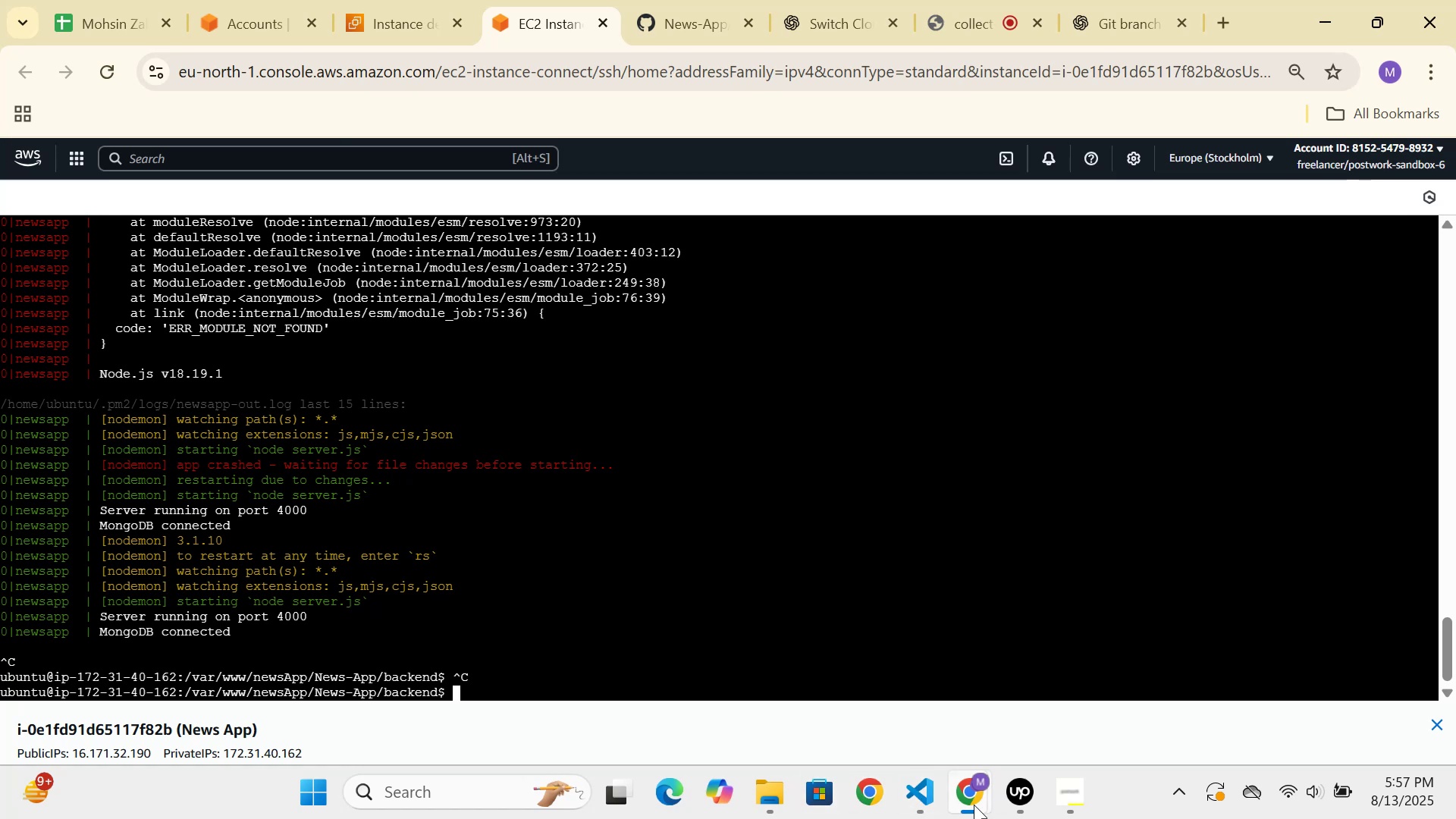 
wait(10.77)
 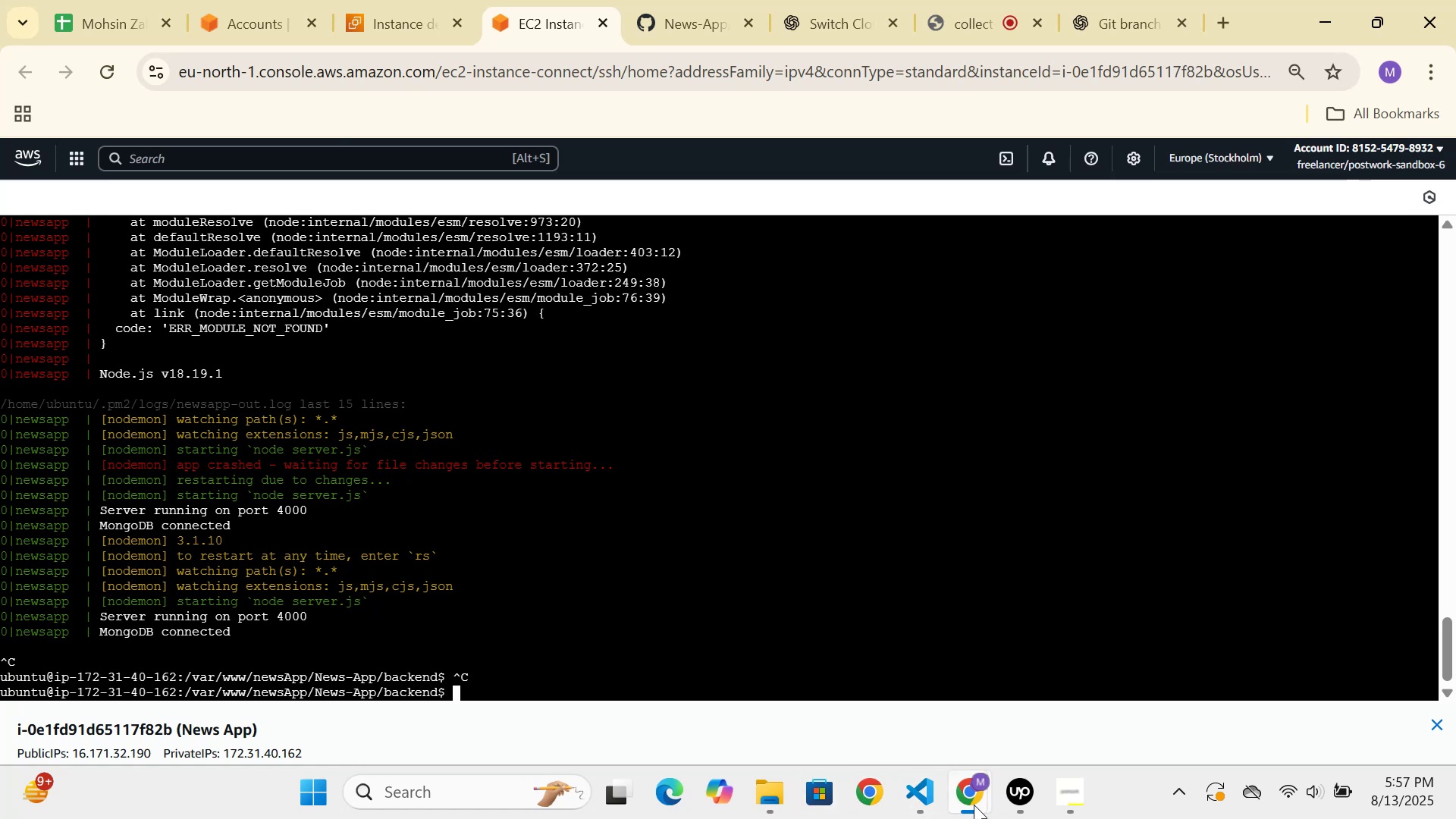 
left_click([1045, 675])
 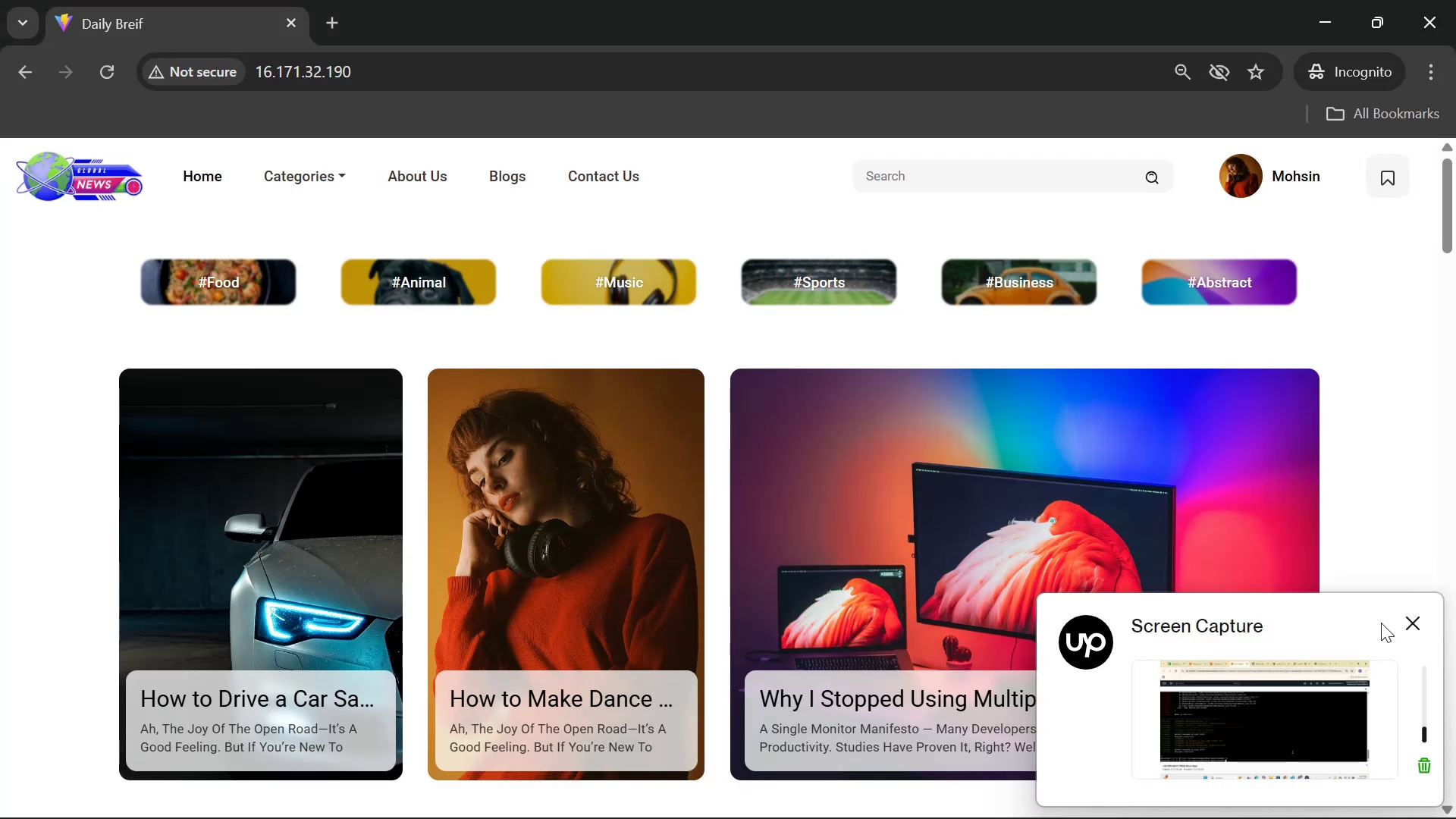 
left_click([1412, 622])
 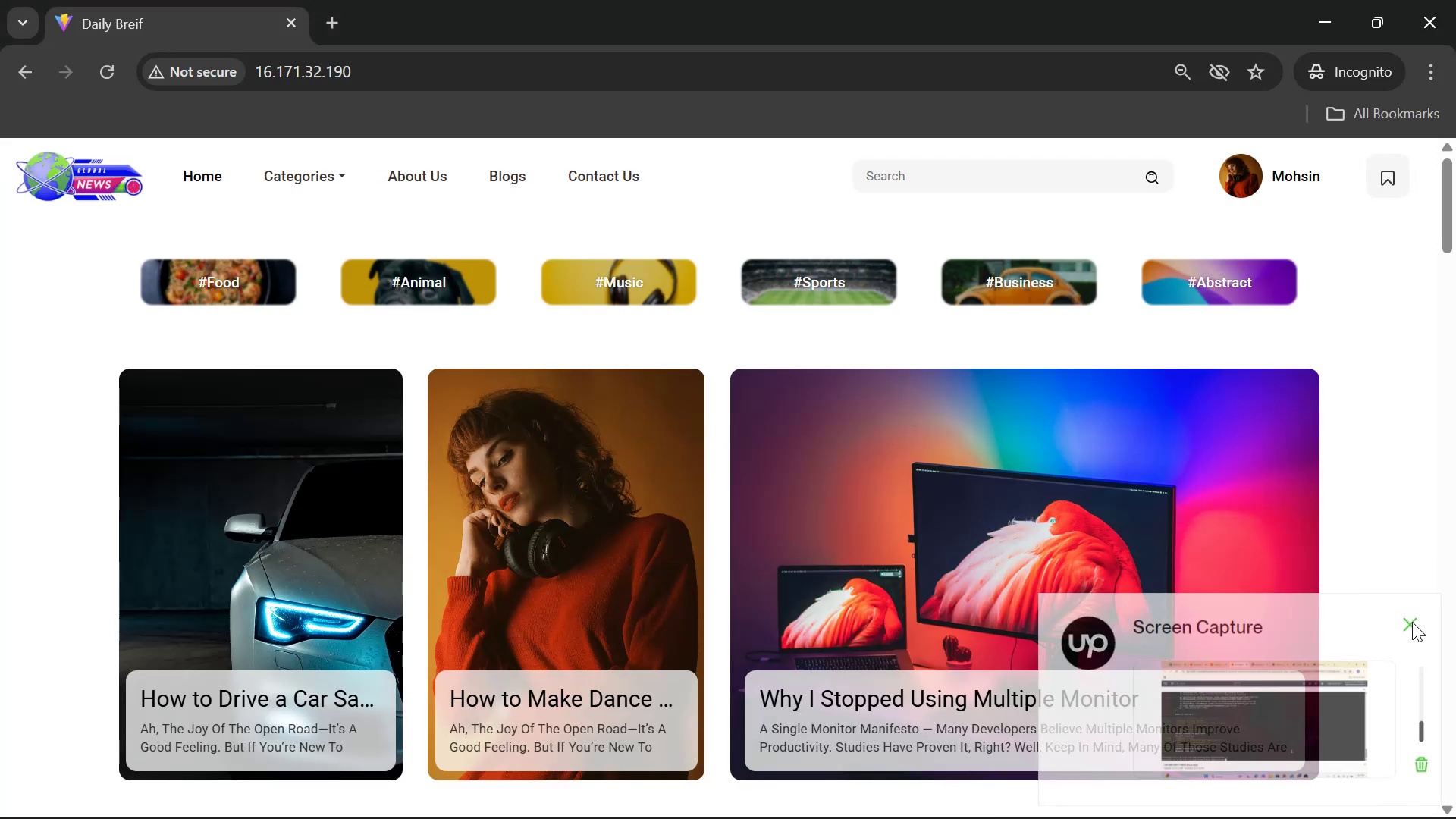 
key(Control+Shift+R)
 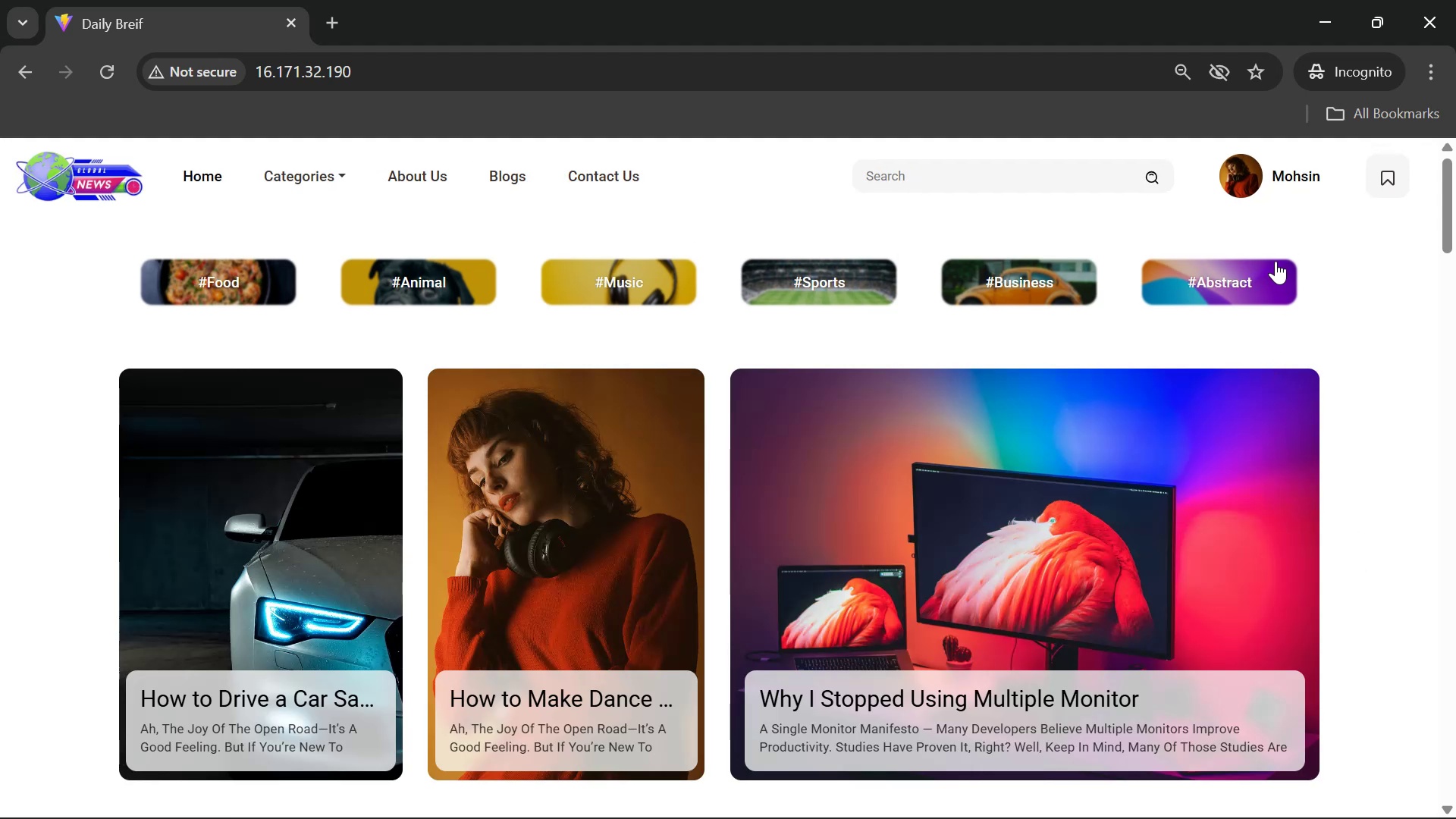 
left_click([1273, 171])
 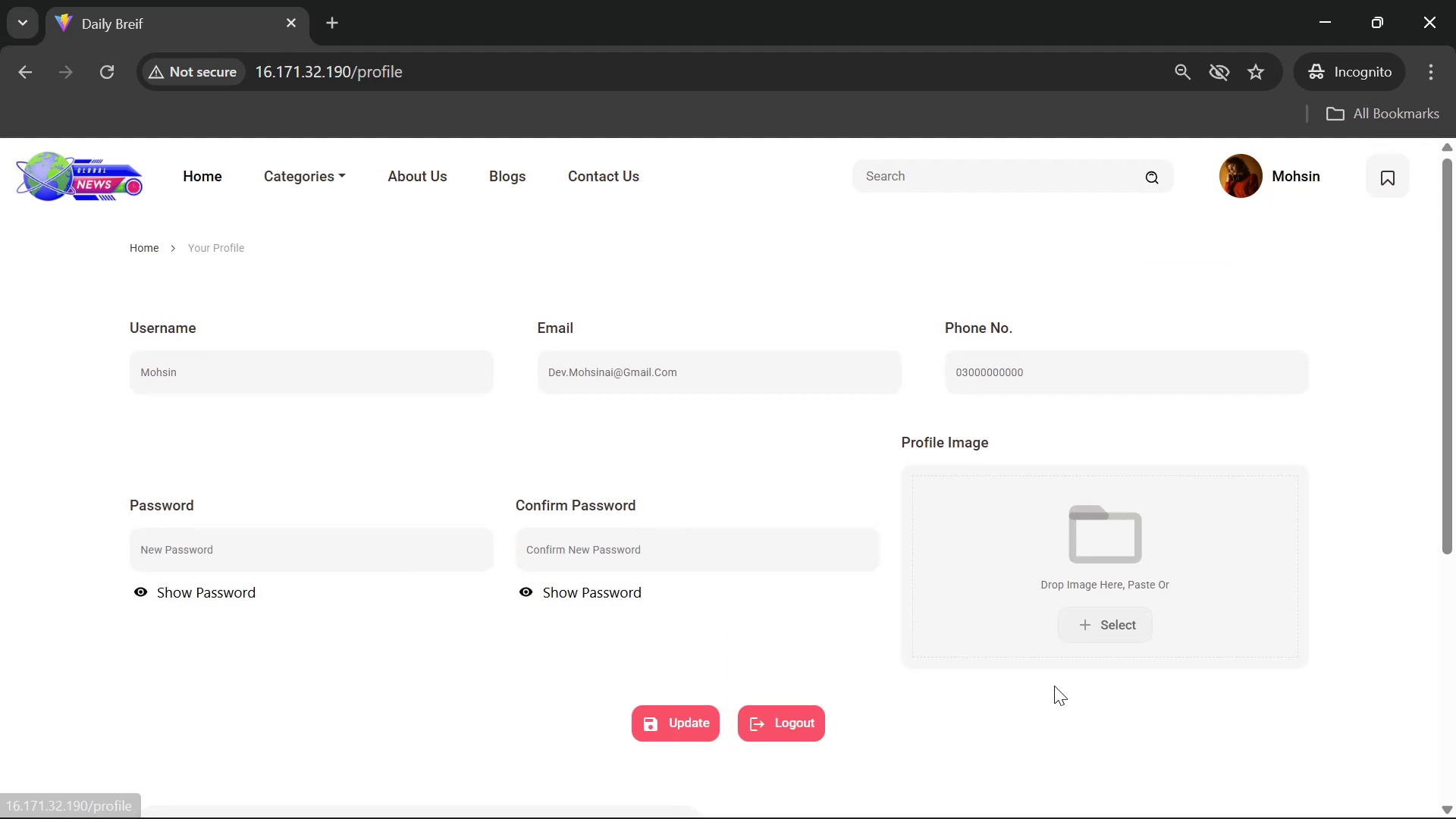 
left_click([1101, 624])
 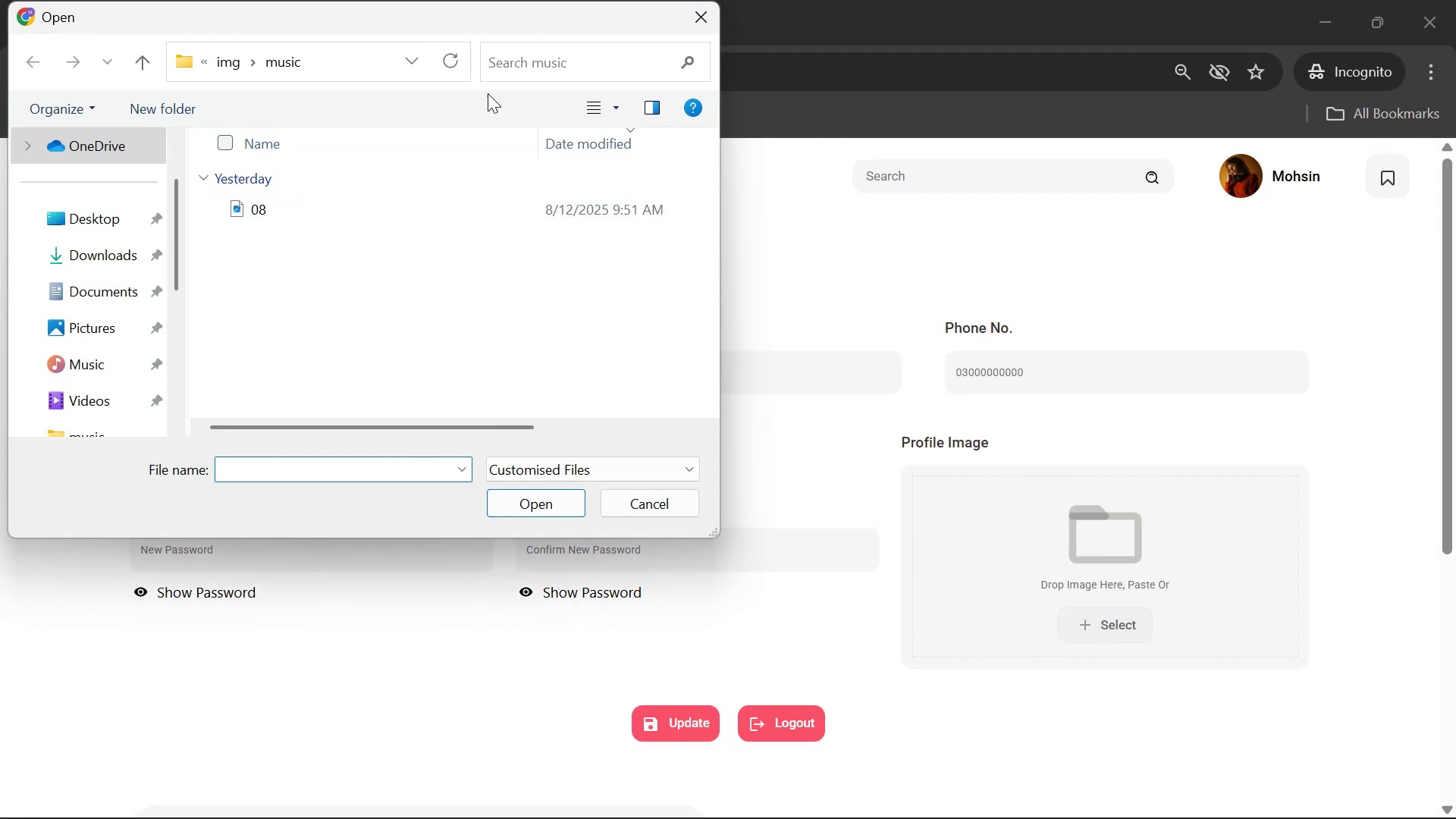 
left_click([613, 118])
 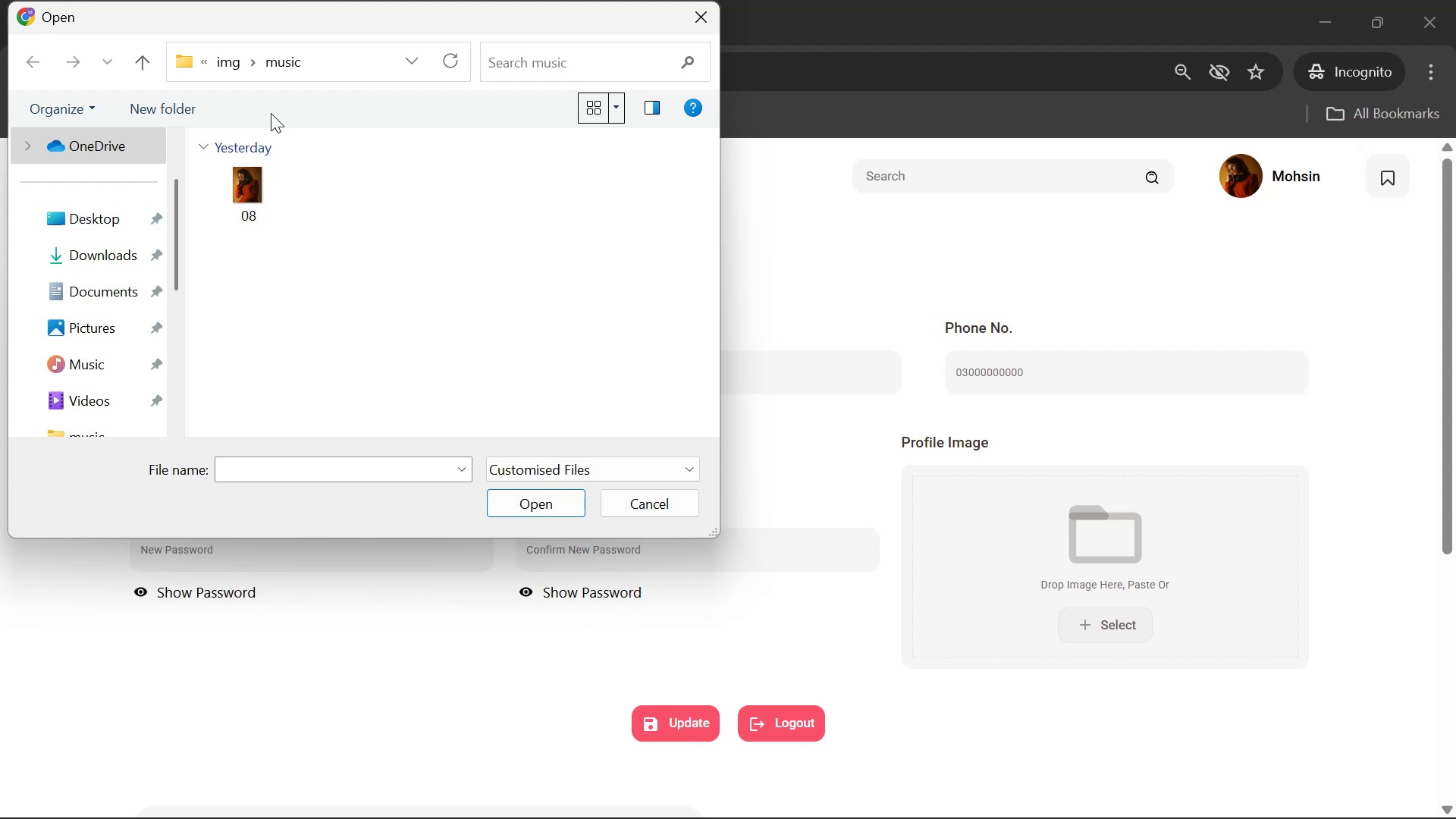 
left_click([226, 71])
 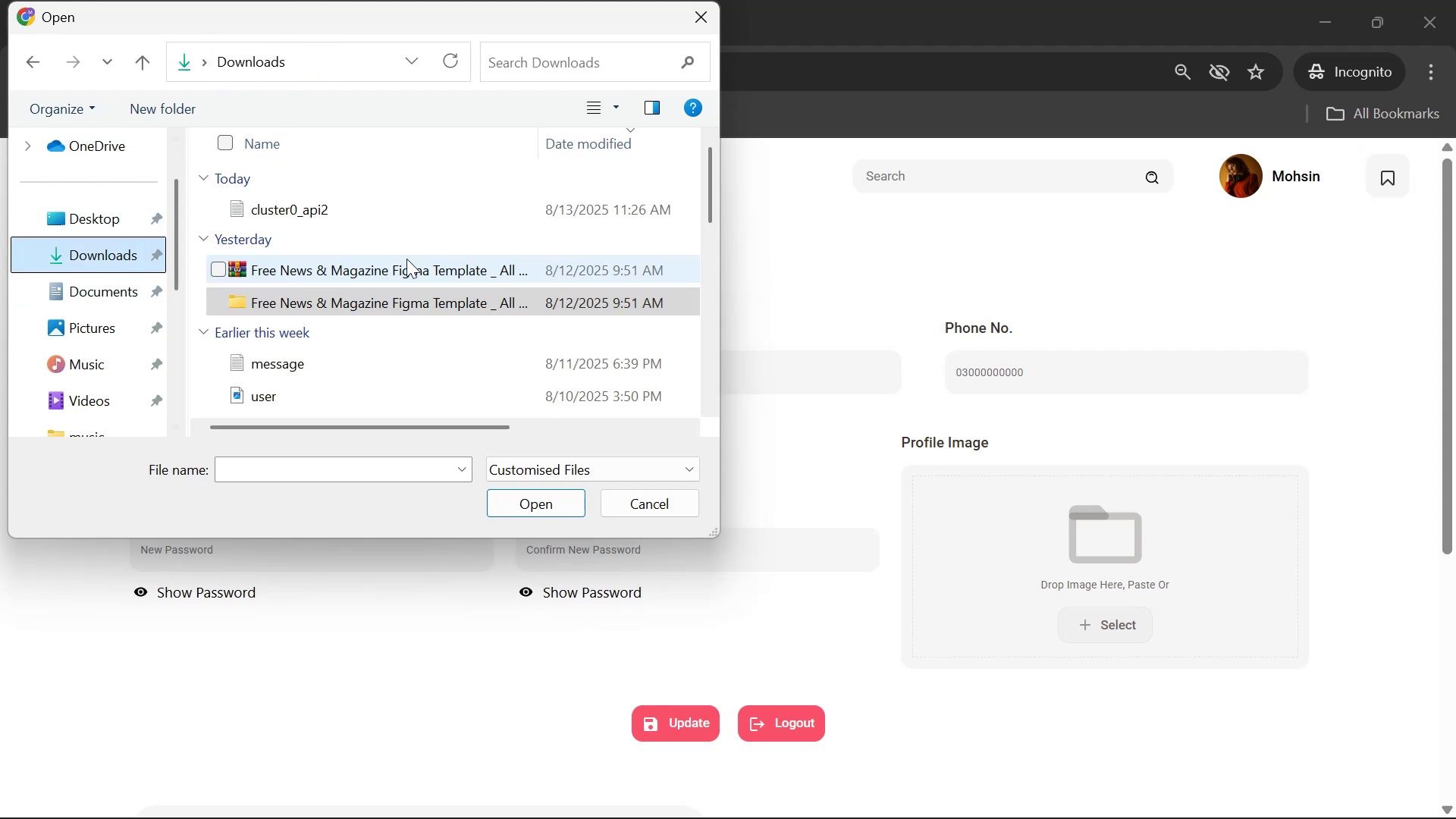 
scroll: coordinate [425, 243], scroll_direction: down, amount: 1.0
 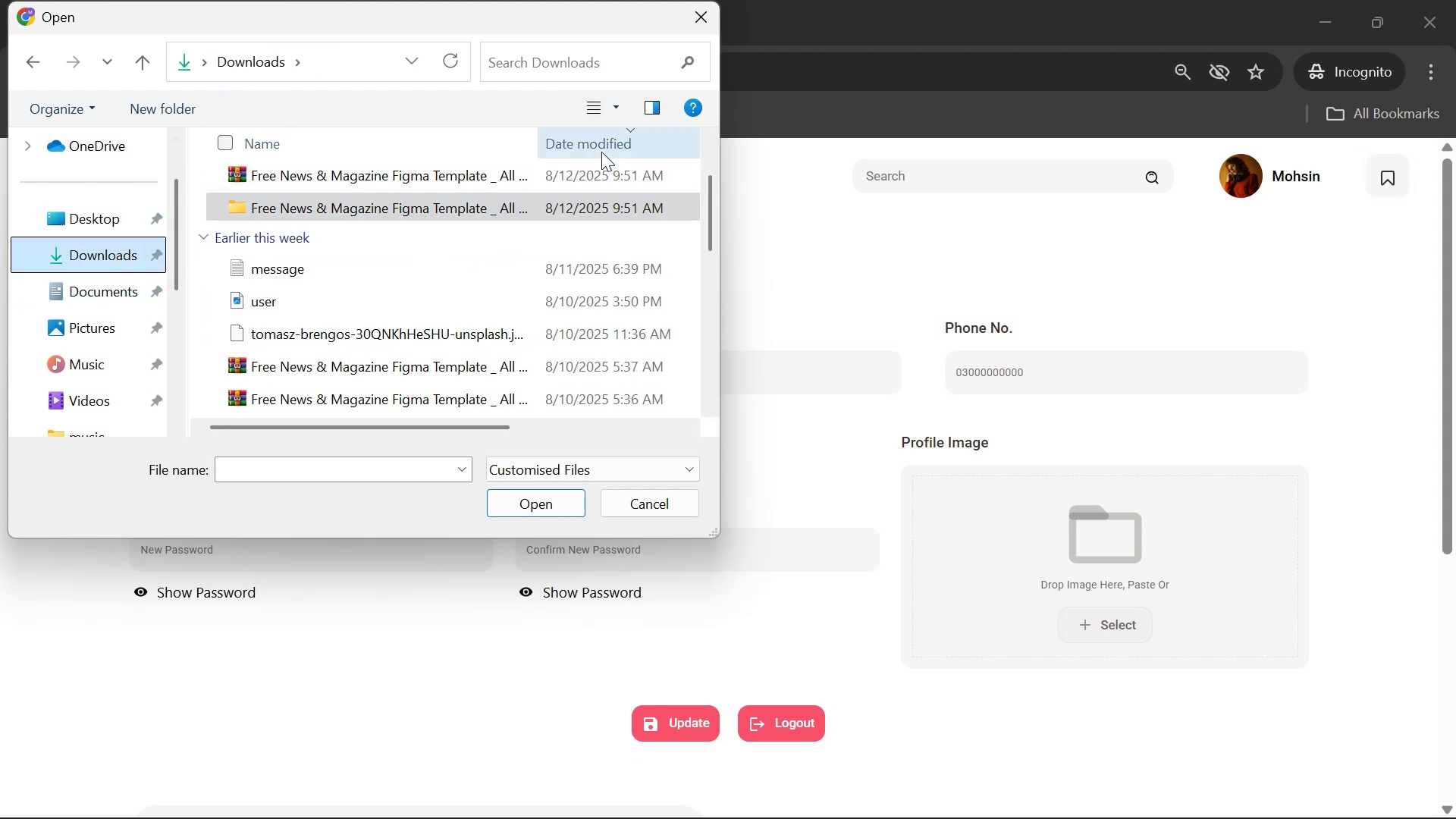 
left_click([607, 115])
 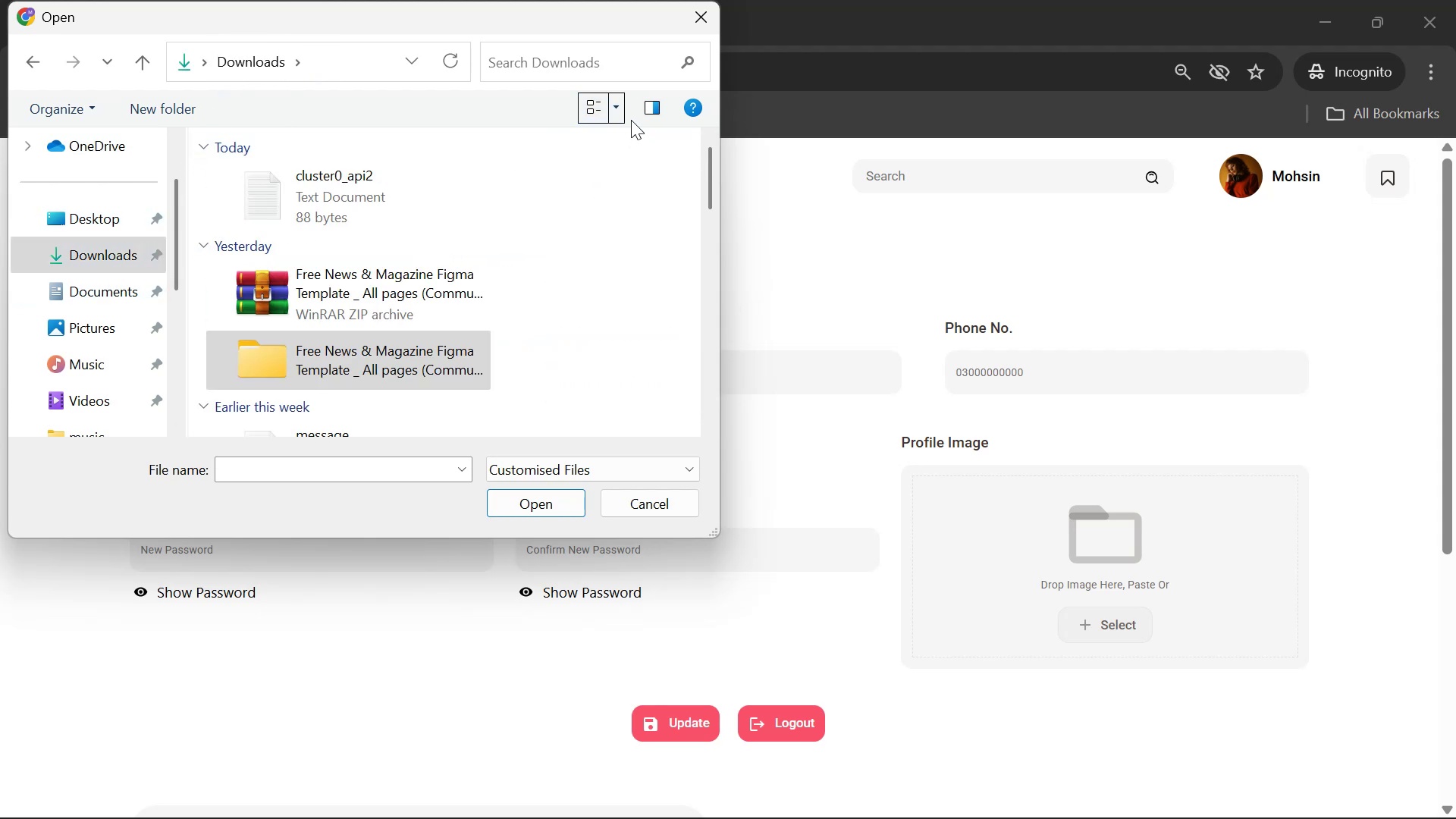 
left_click([617, 110])
 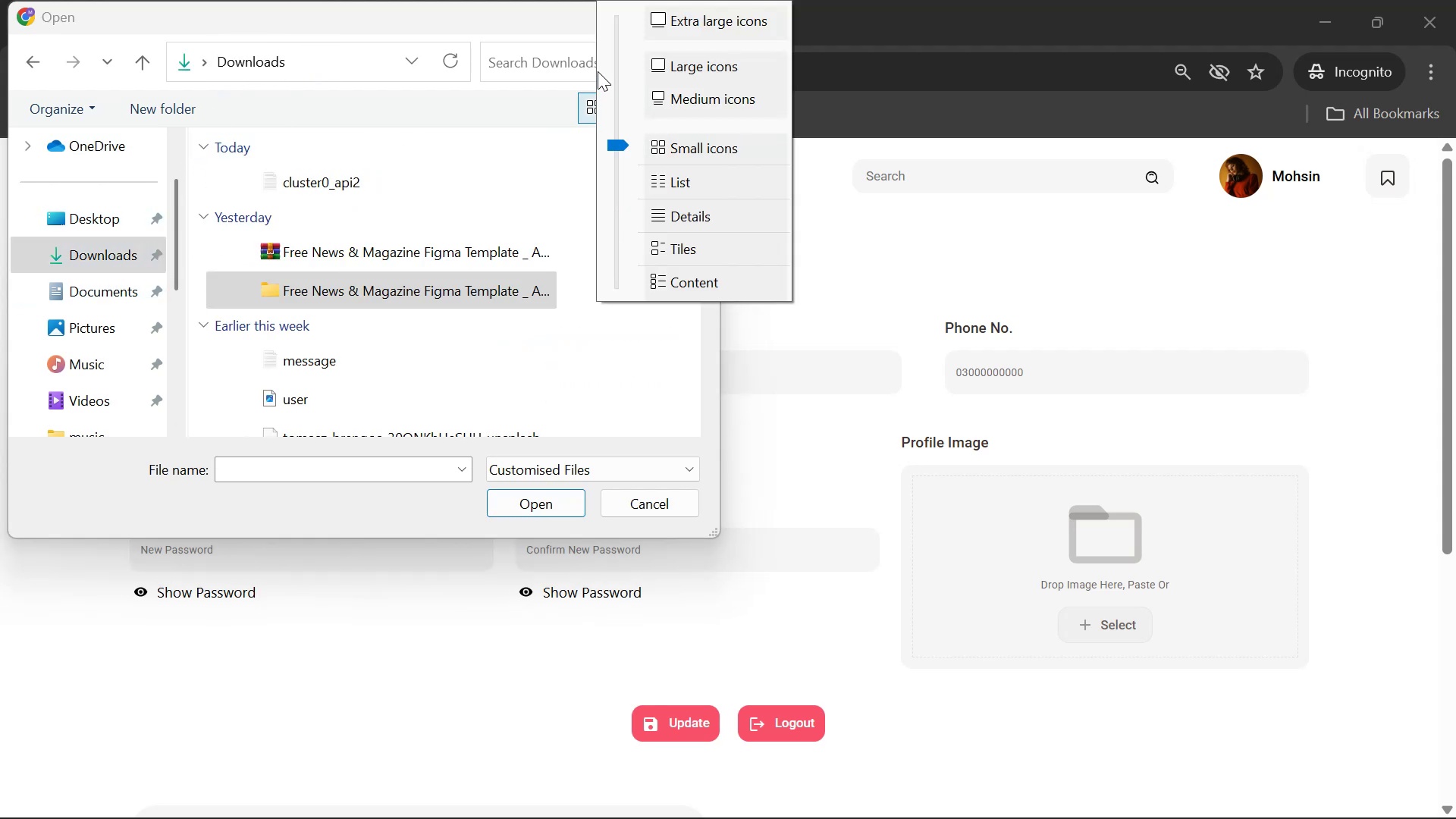 
left_click([616, 74])
 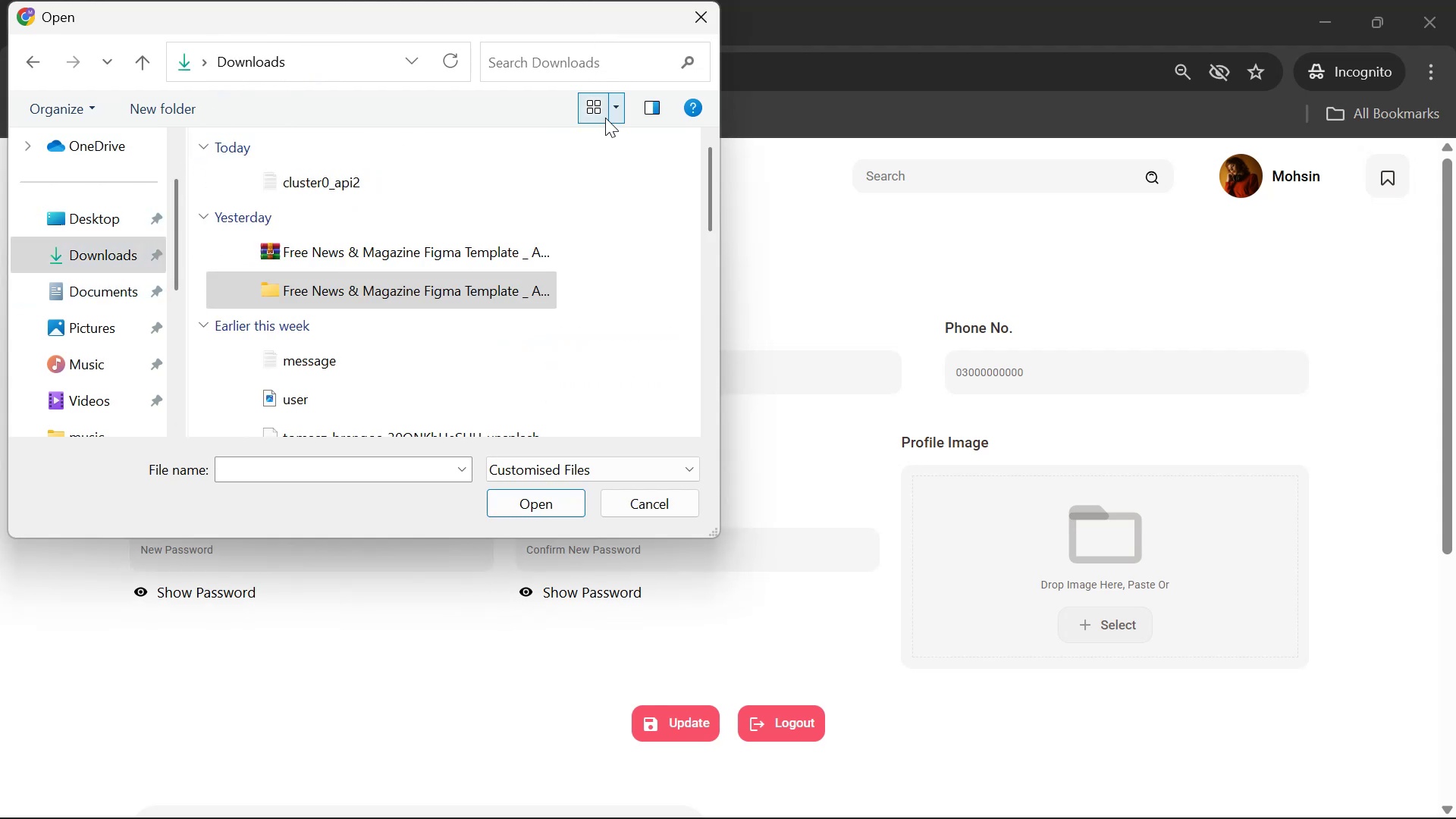 
left_click([609, 117])
 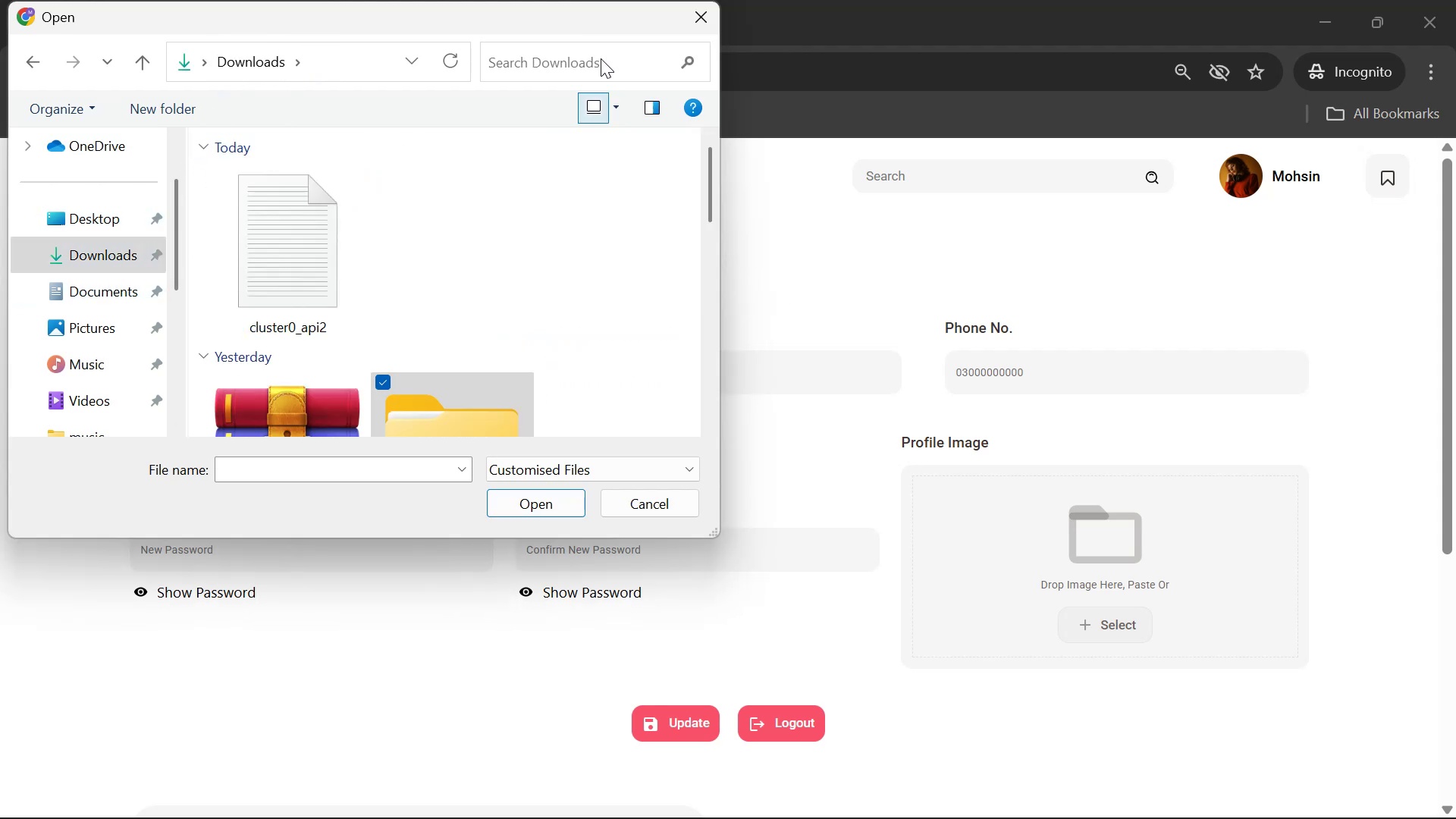 
scroll: coordinate [587, 194], scroll_direction: down, amount: 3.0
 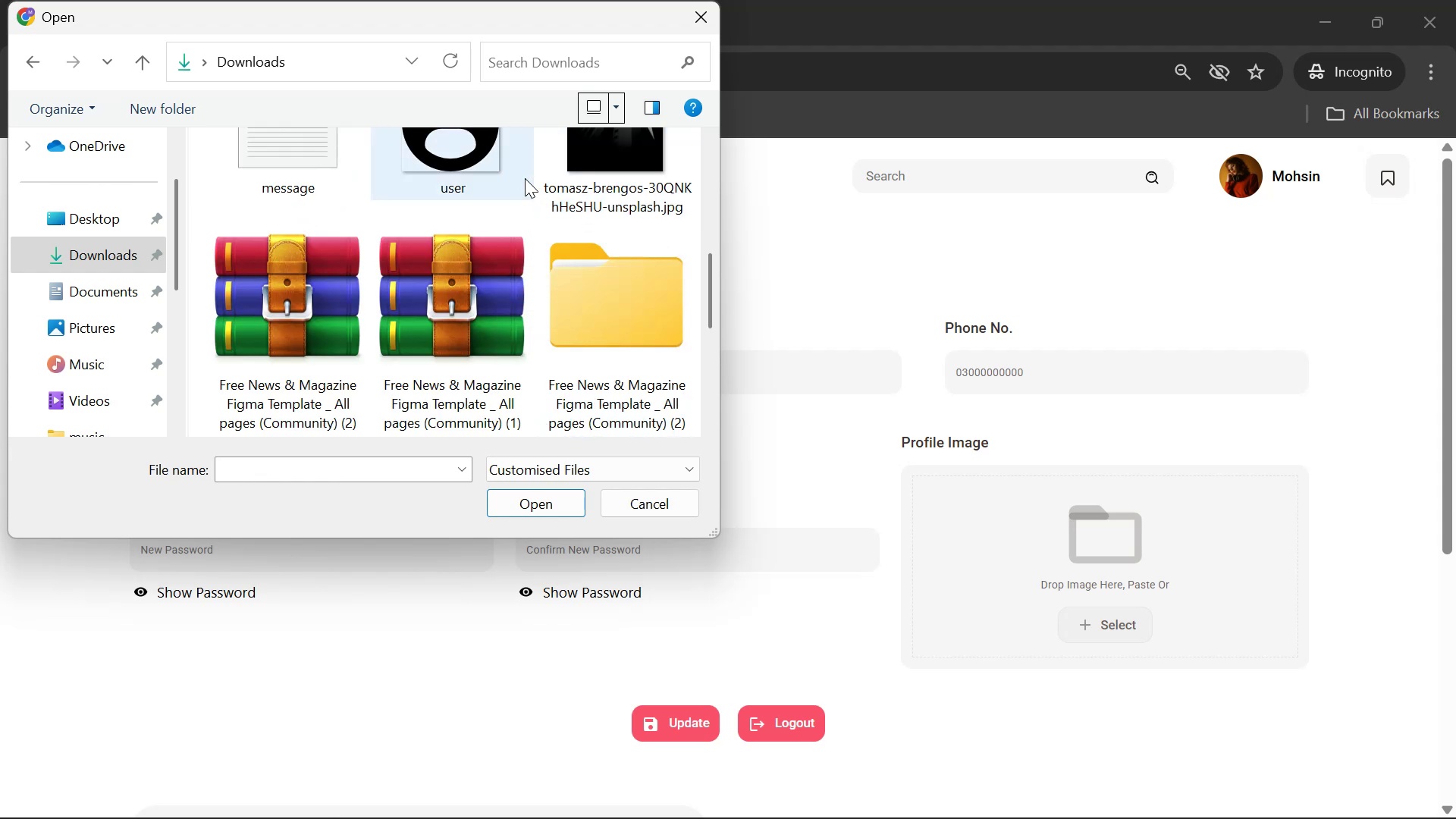 
left_click([484, 165])
 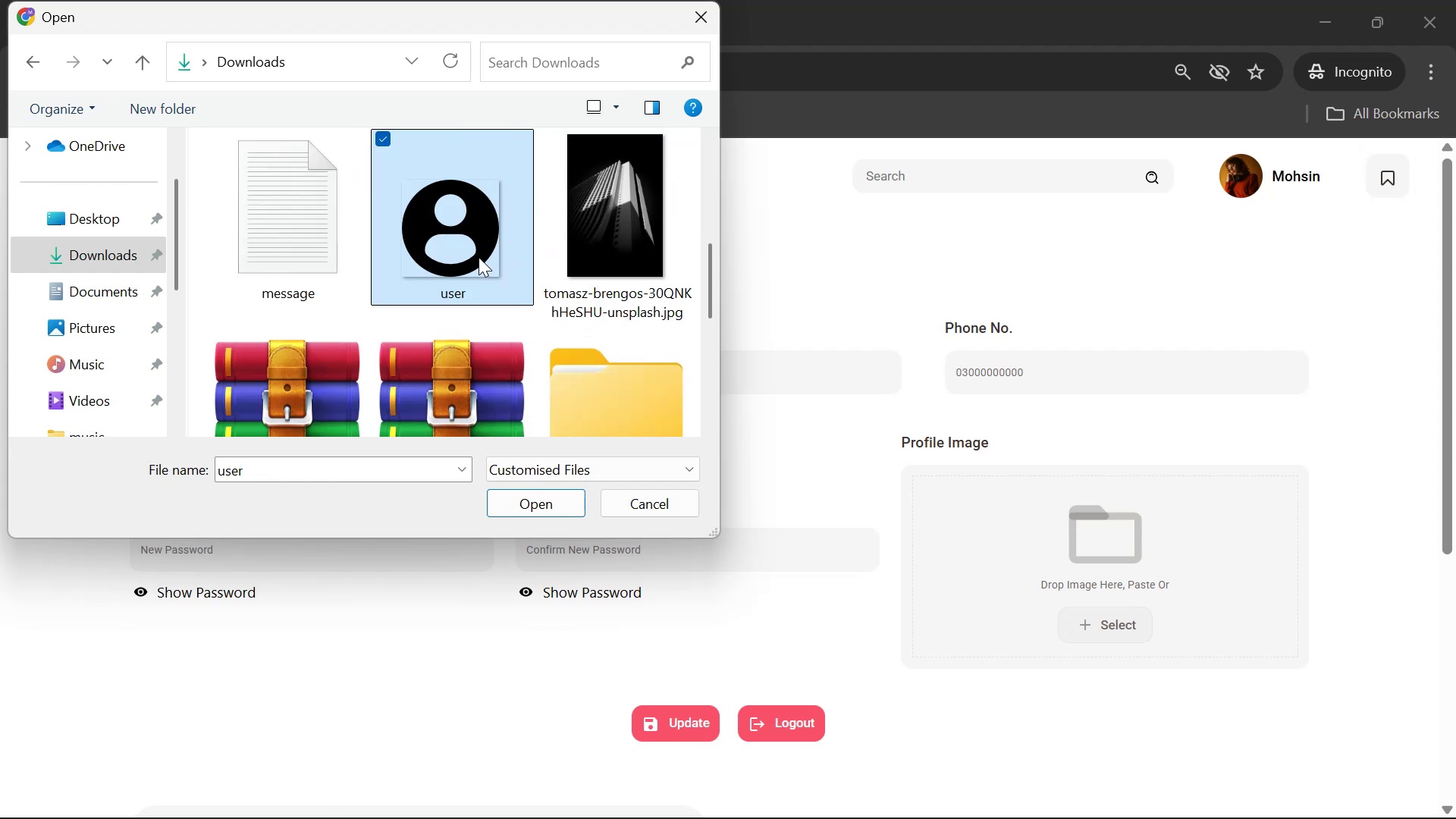 
scroll: coordinate [494, 267], scroll_direction: down, amount: 3.0
 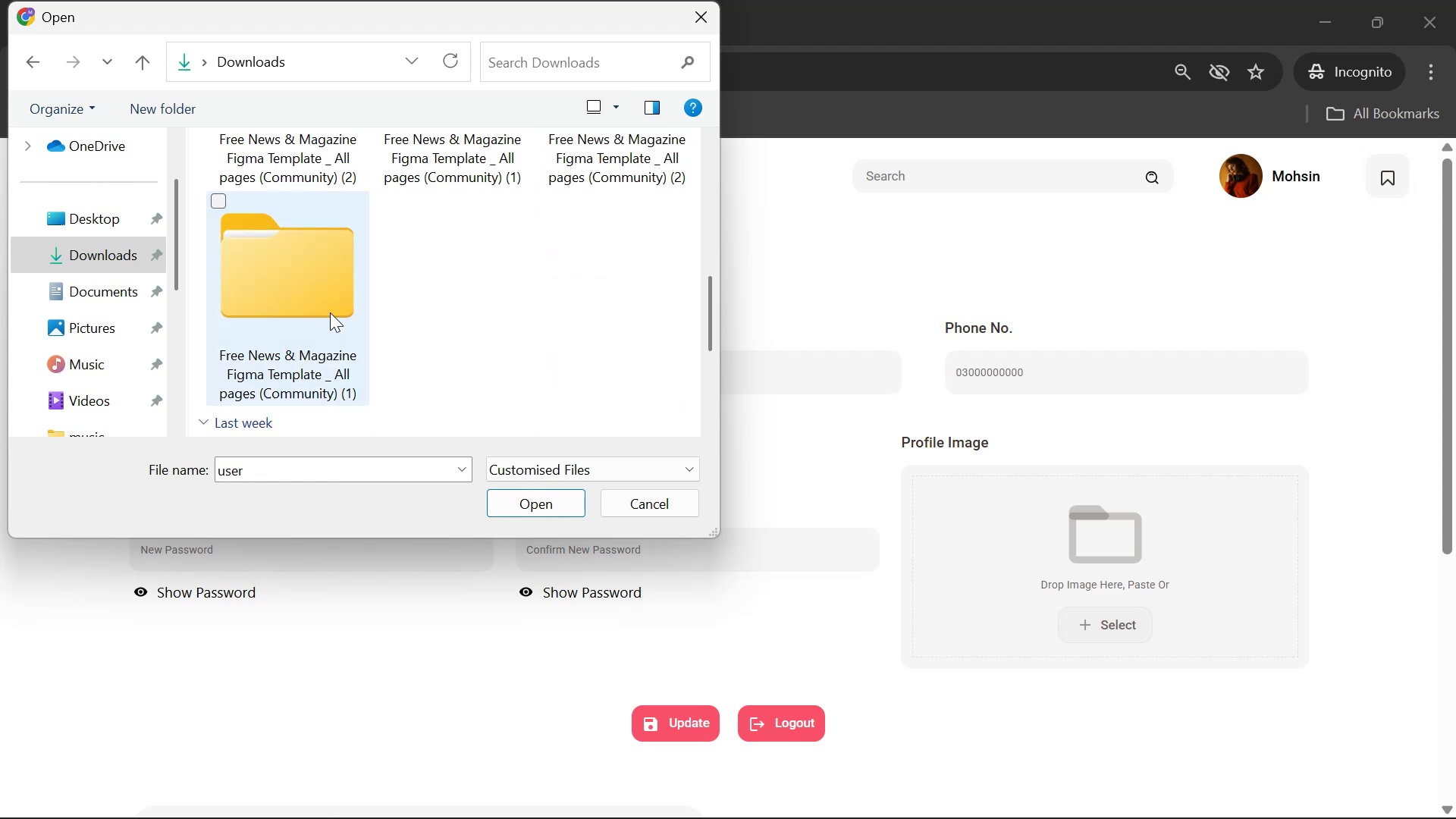 
double_click([286, 270])
 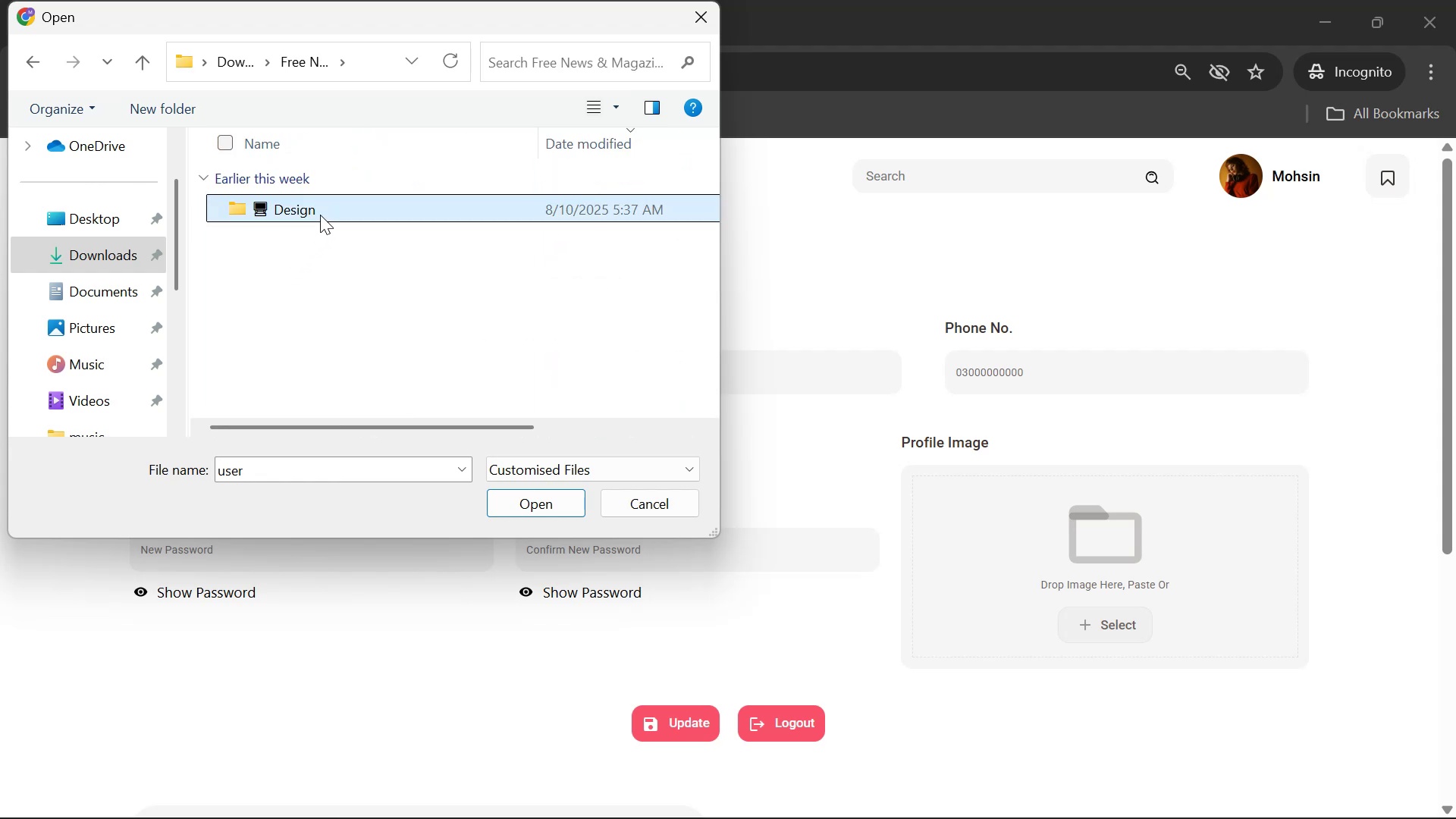 
double_click([320, 215])
 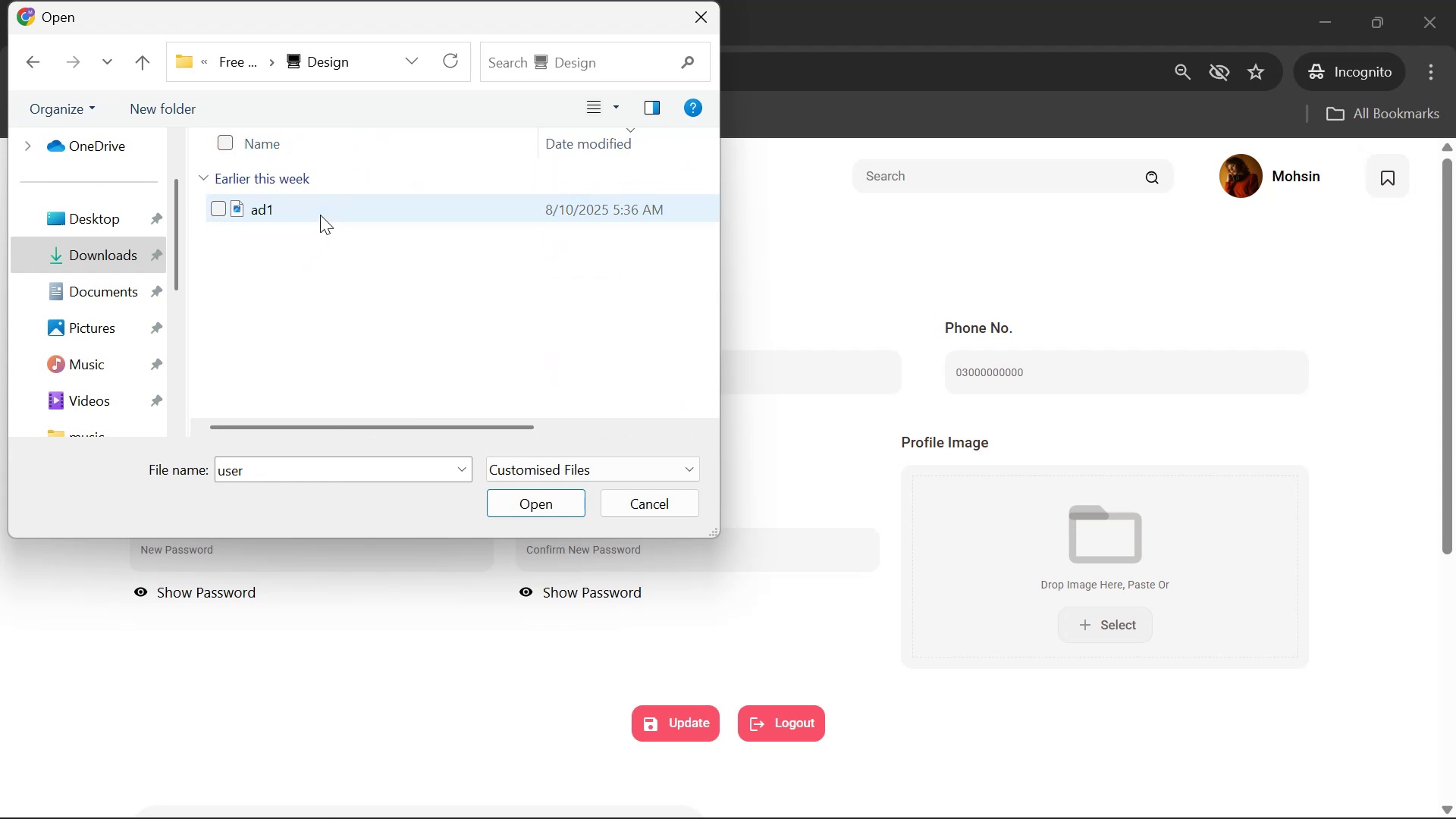 
triple_click([320, 215])
 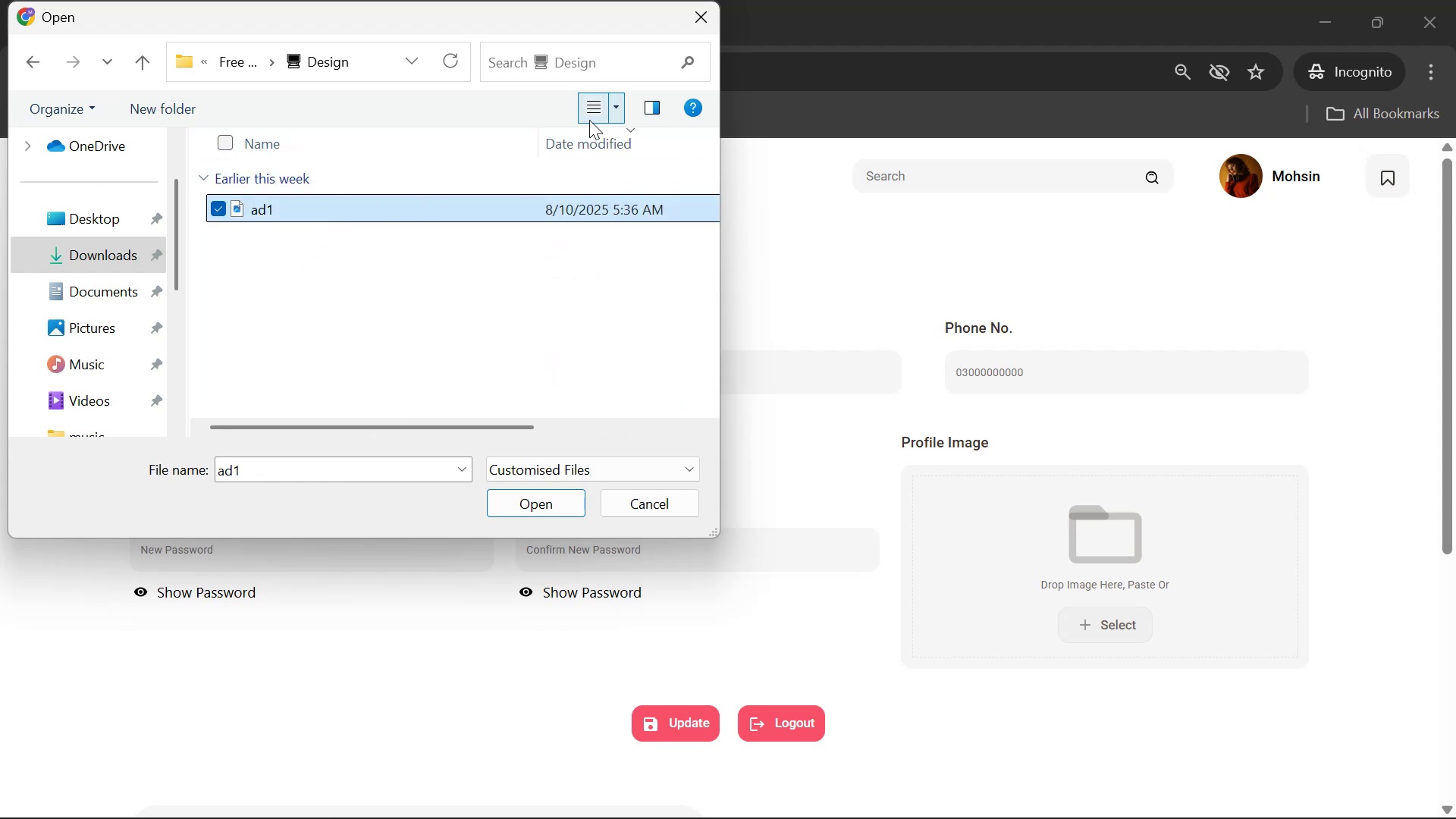 
left_click([610, 118])
 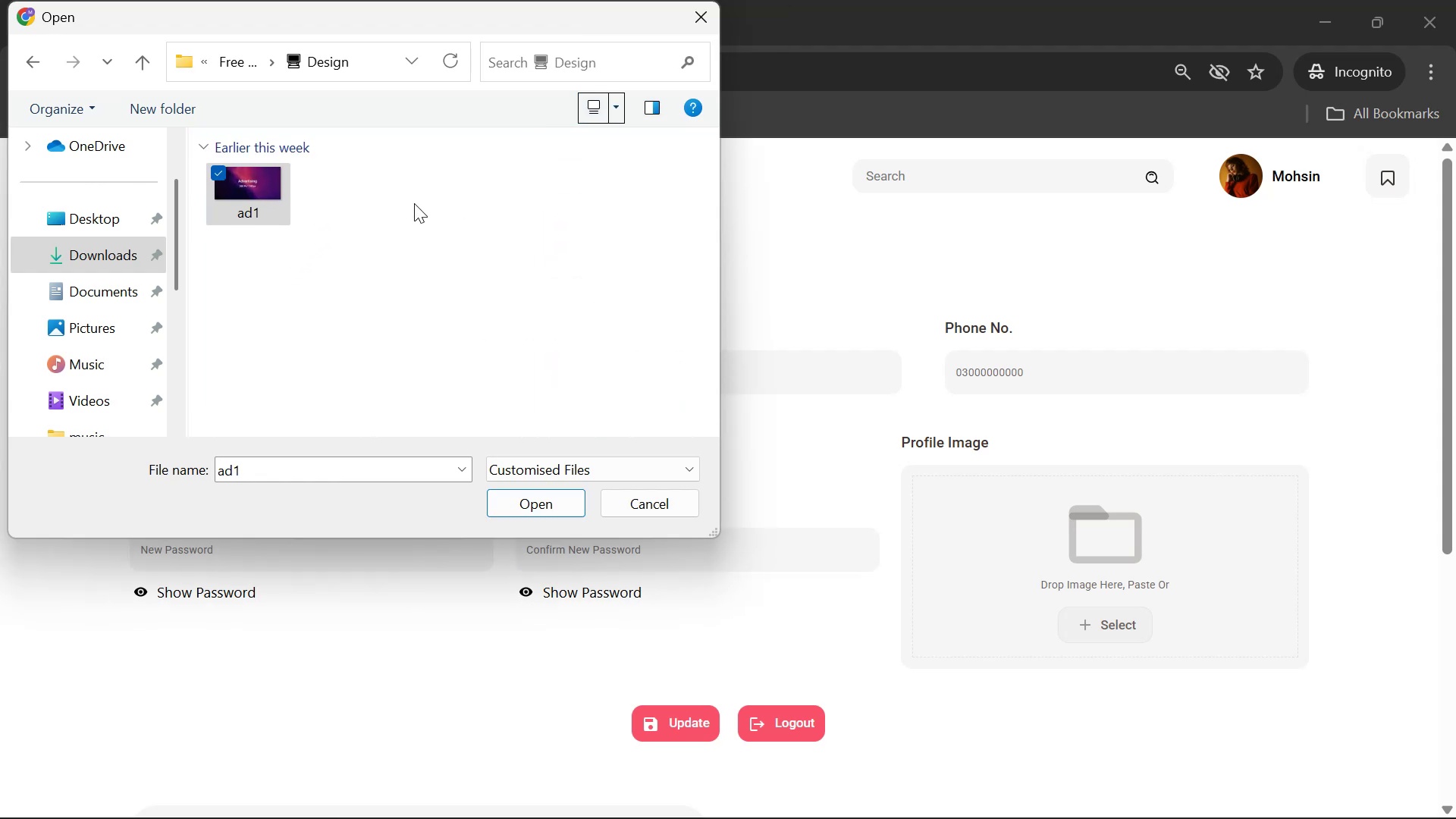 
double_click([268, 209])
 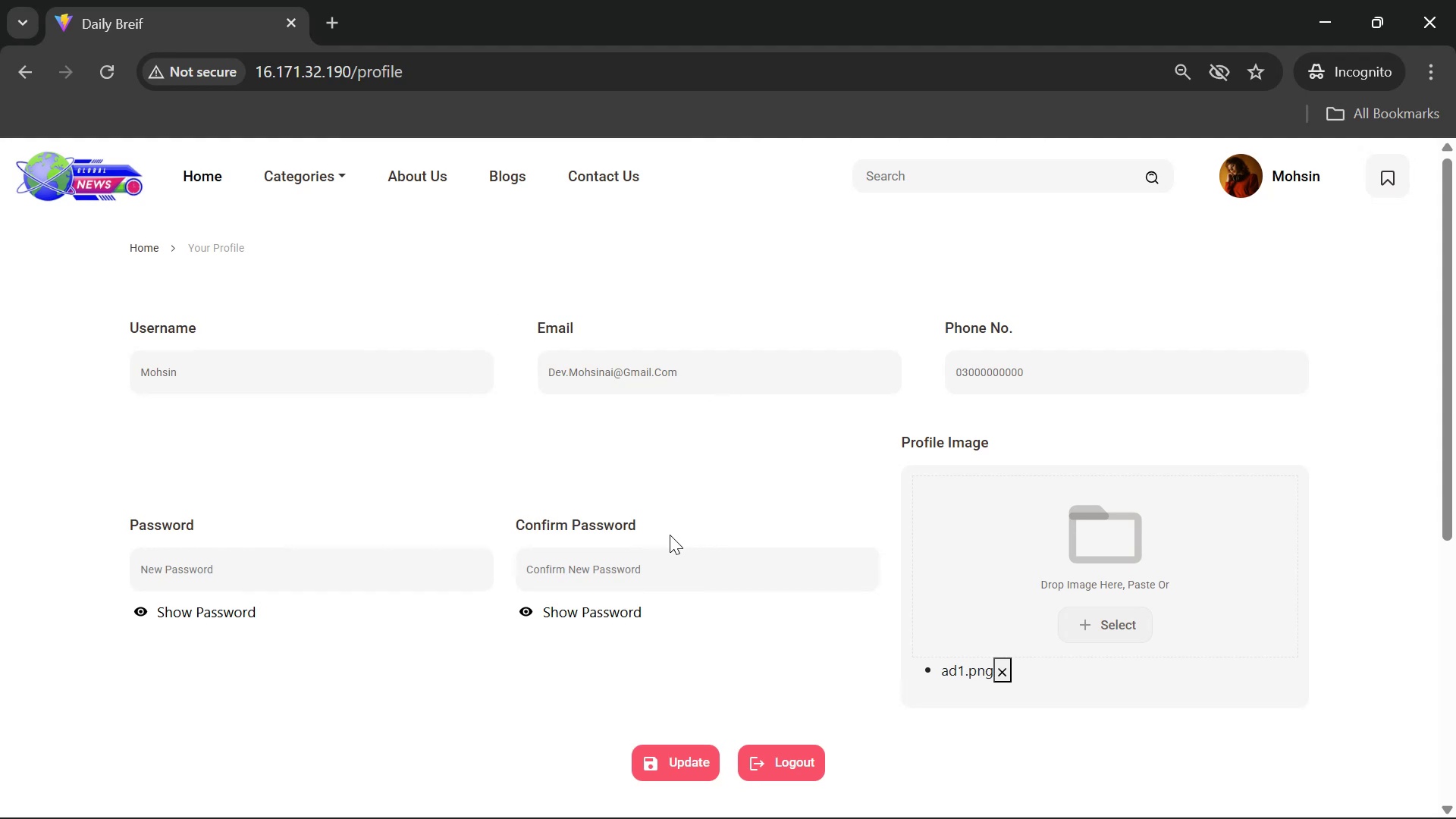 
left_click([687, 758])
 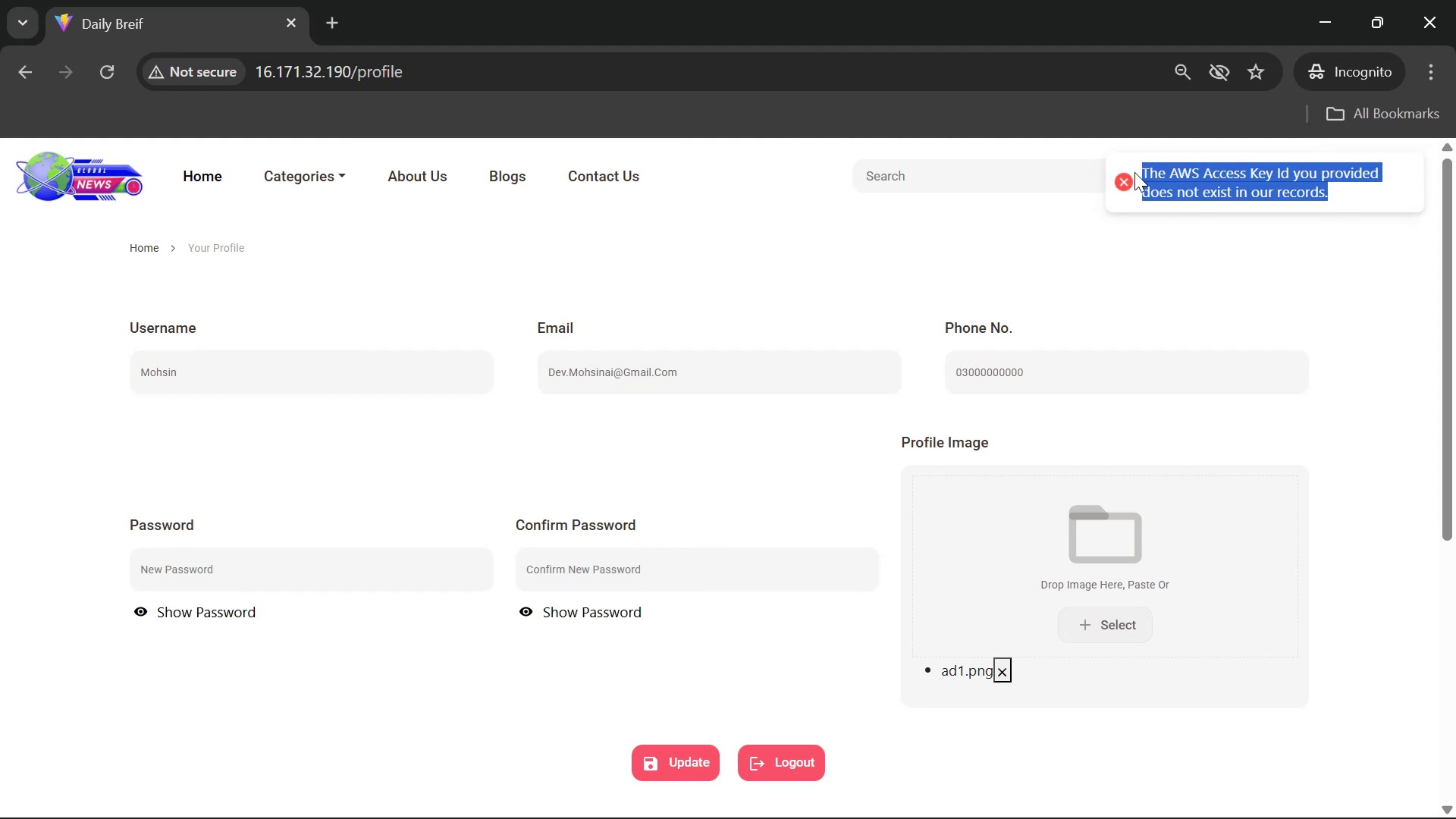 
wait(7.45)
 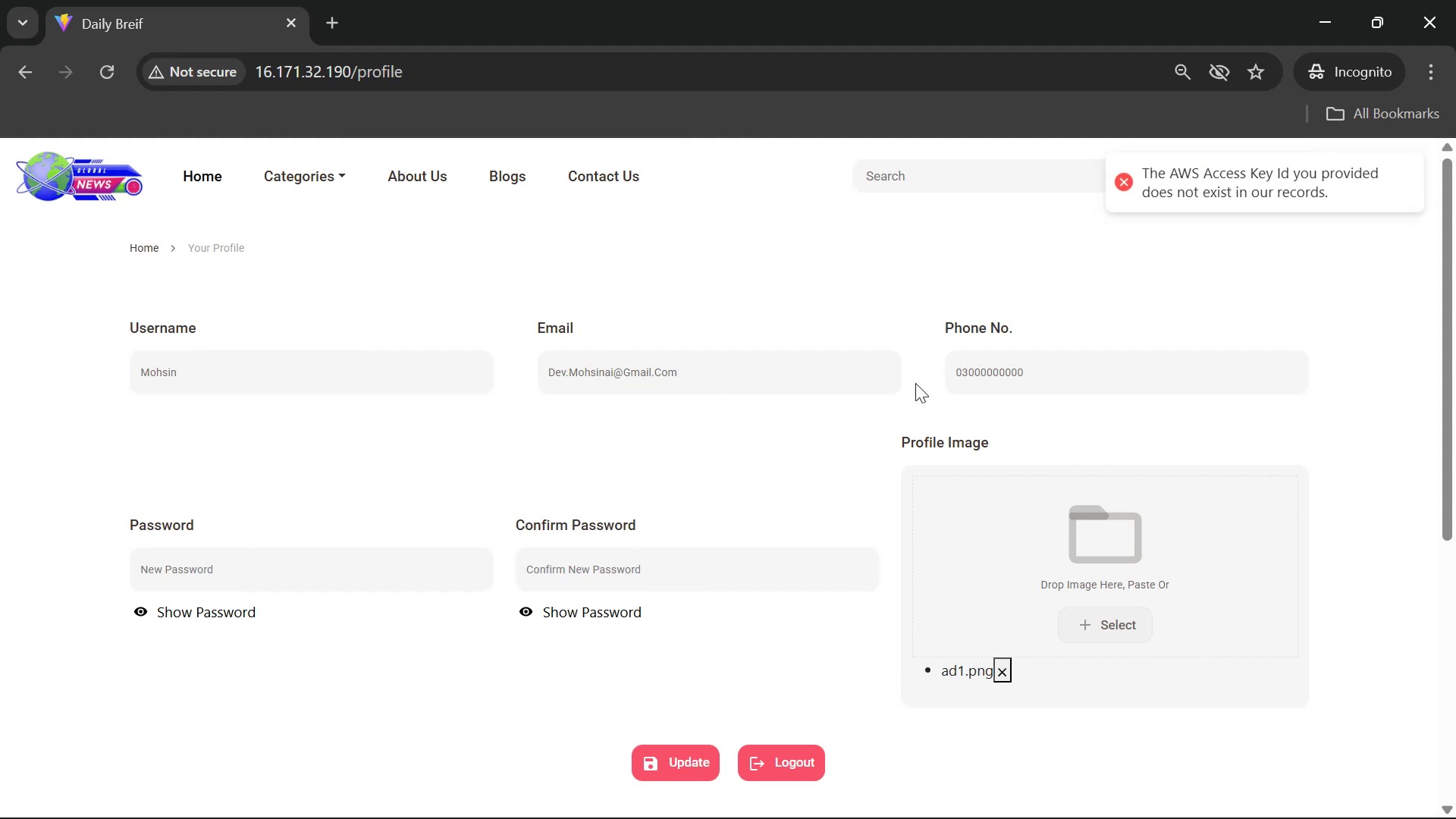 
double_click([1312, 199])
 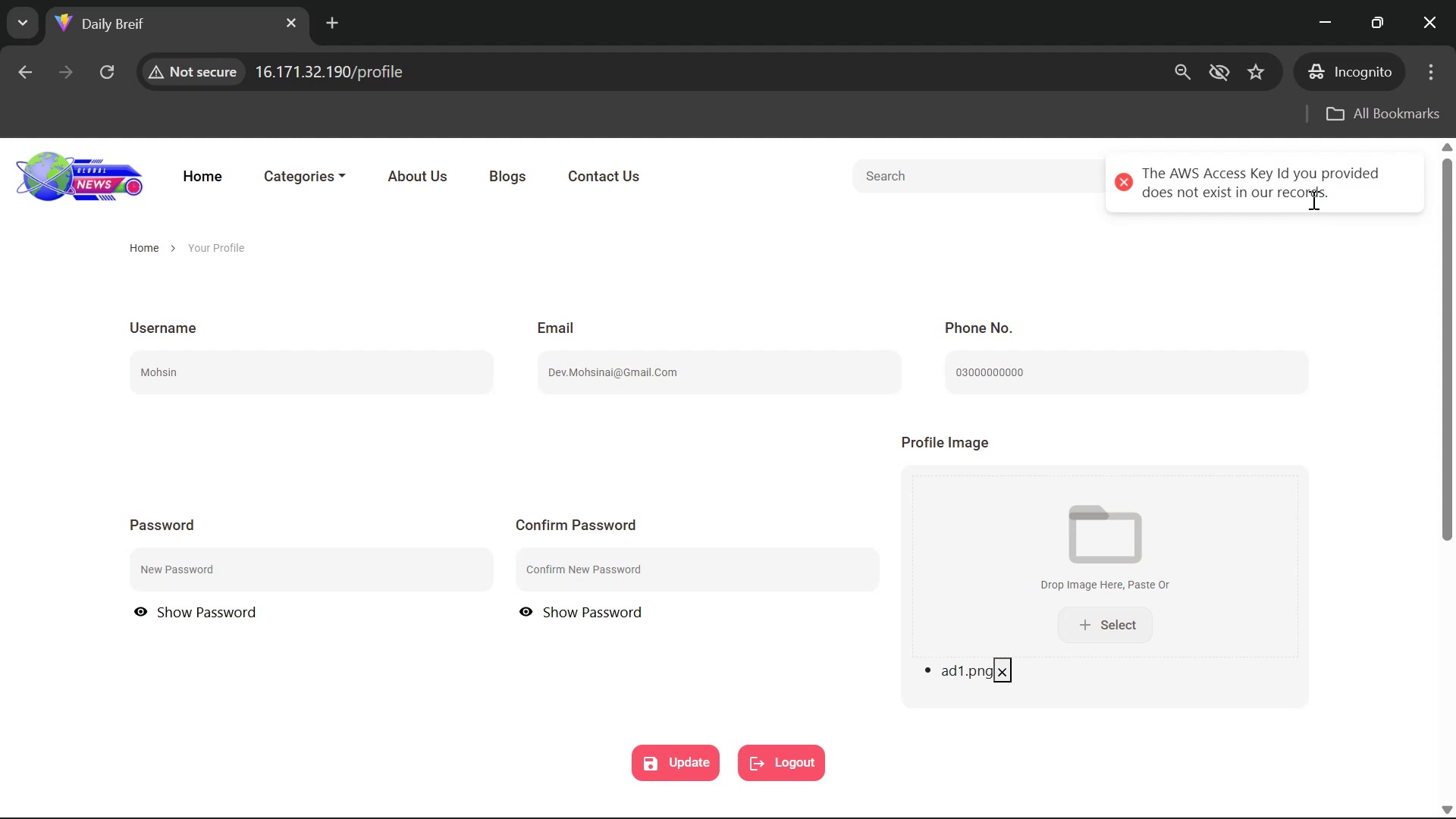 
triple_click([1312, 199])
 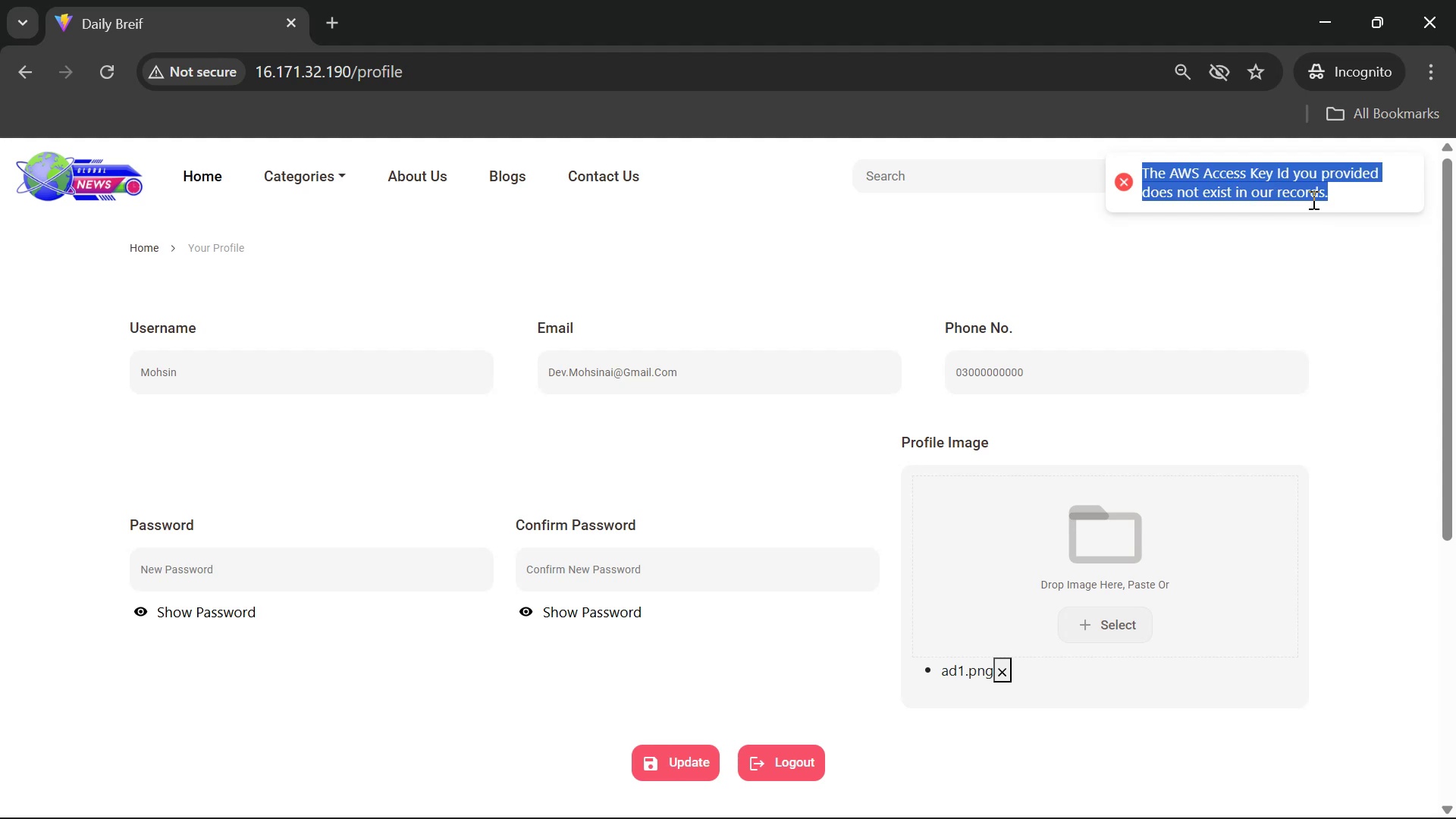 
triple_click([1312, 199])
 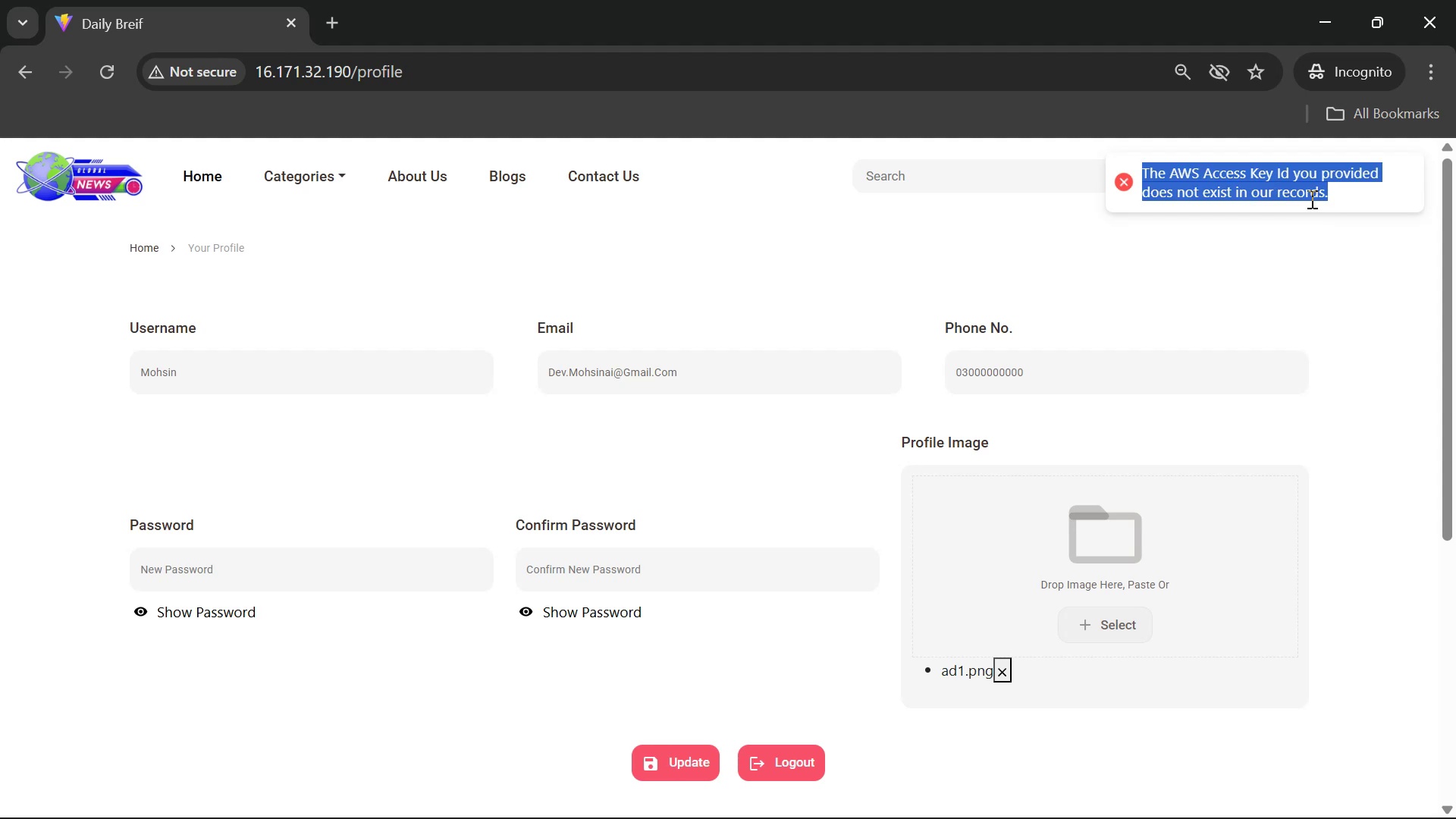 
right_click([805, 353])
 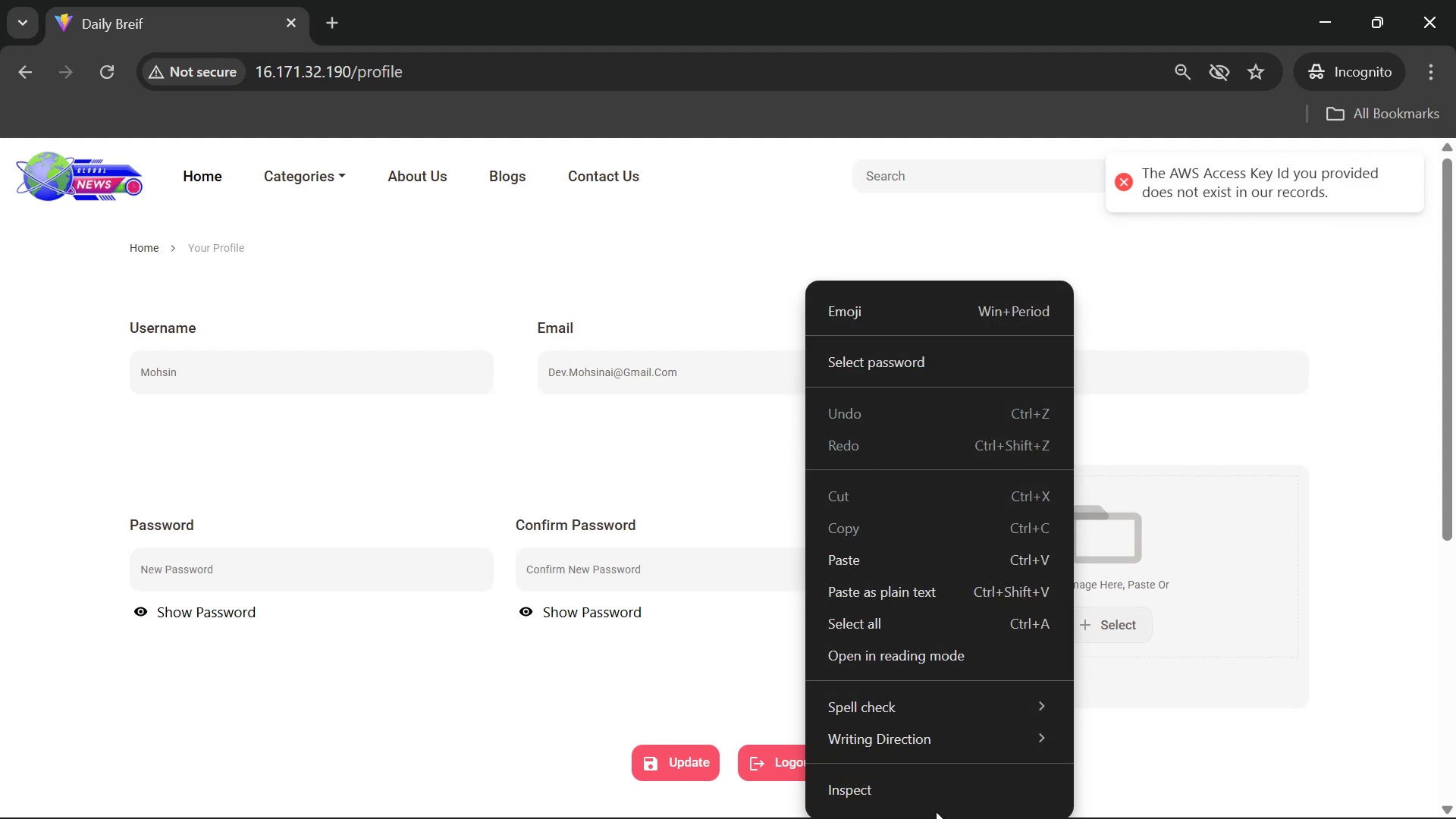 
left_click([936, 802])
 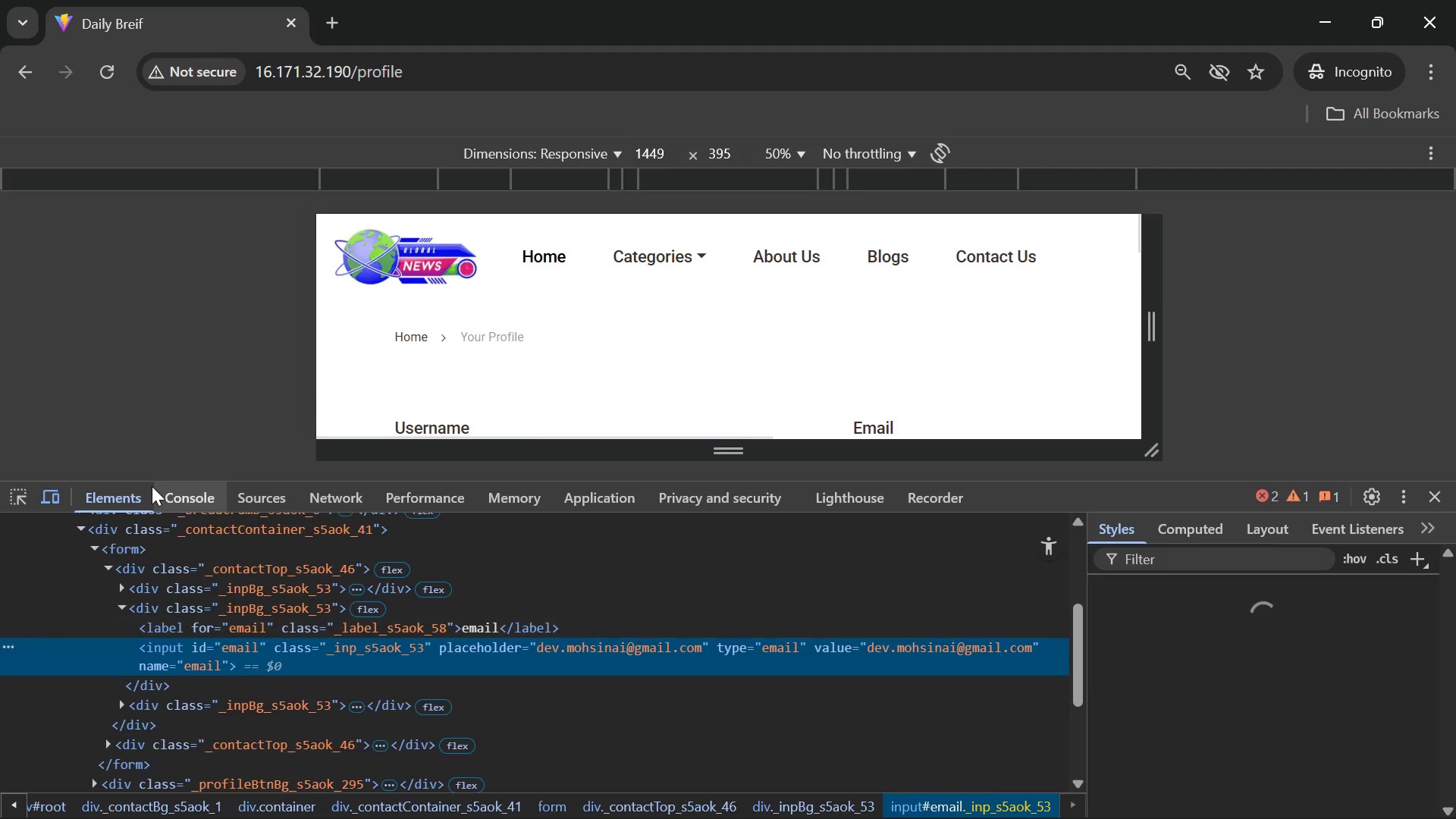 
double_click([182, 497])
 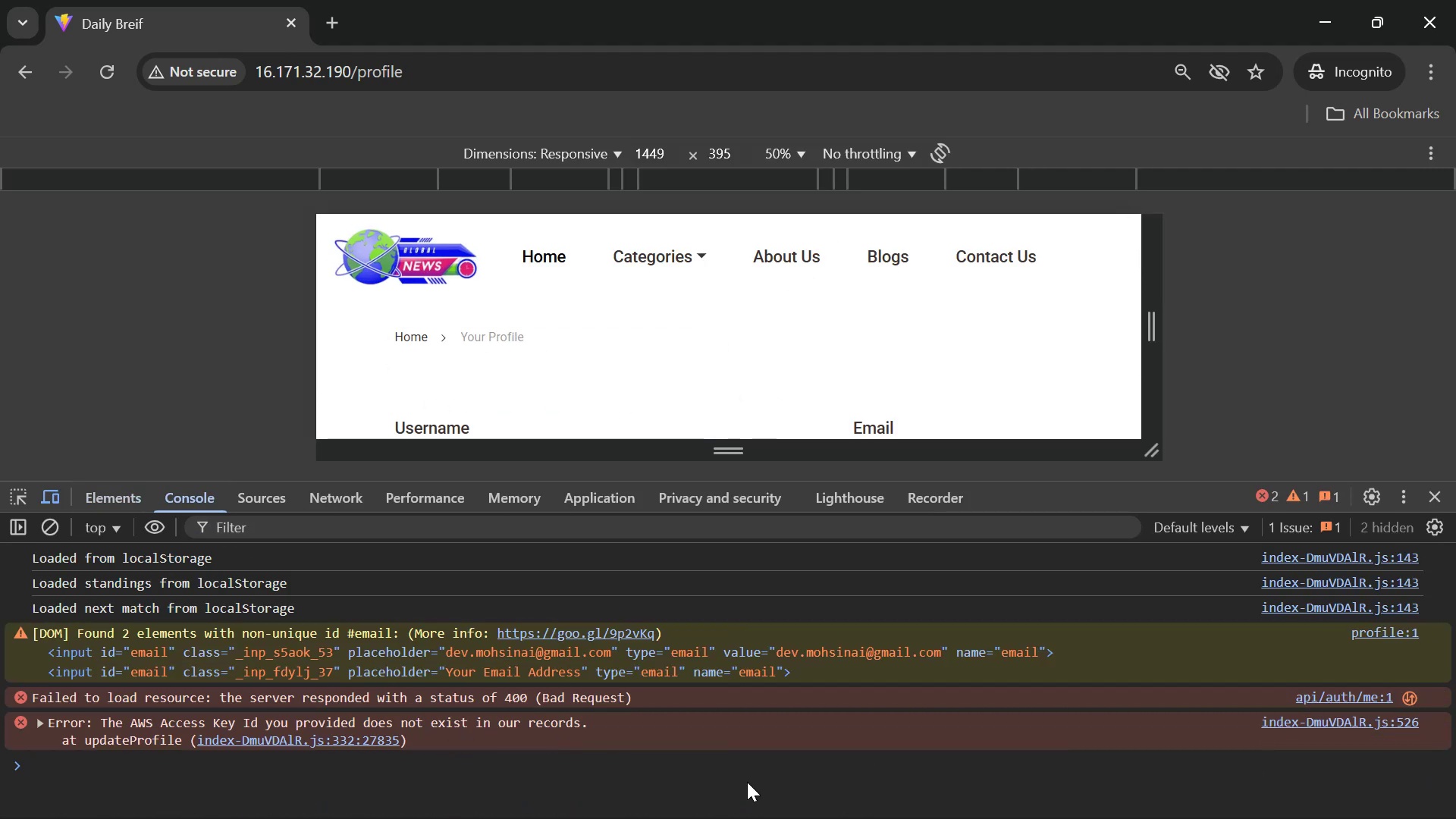 
wait(9.35)
 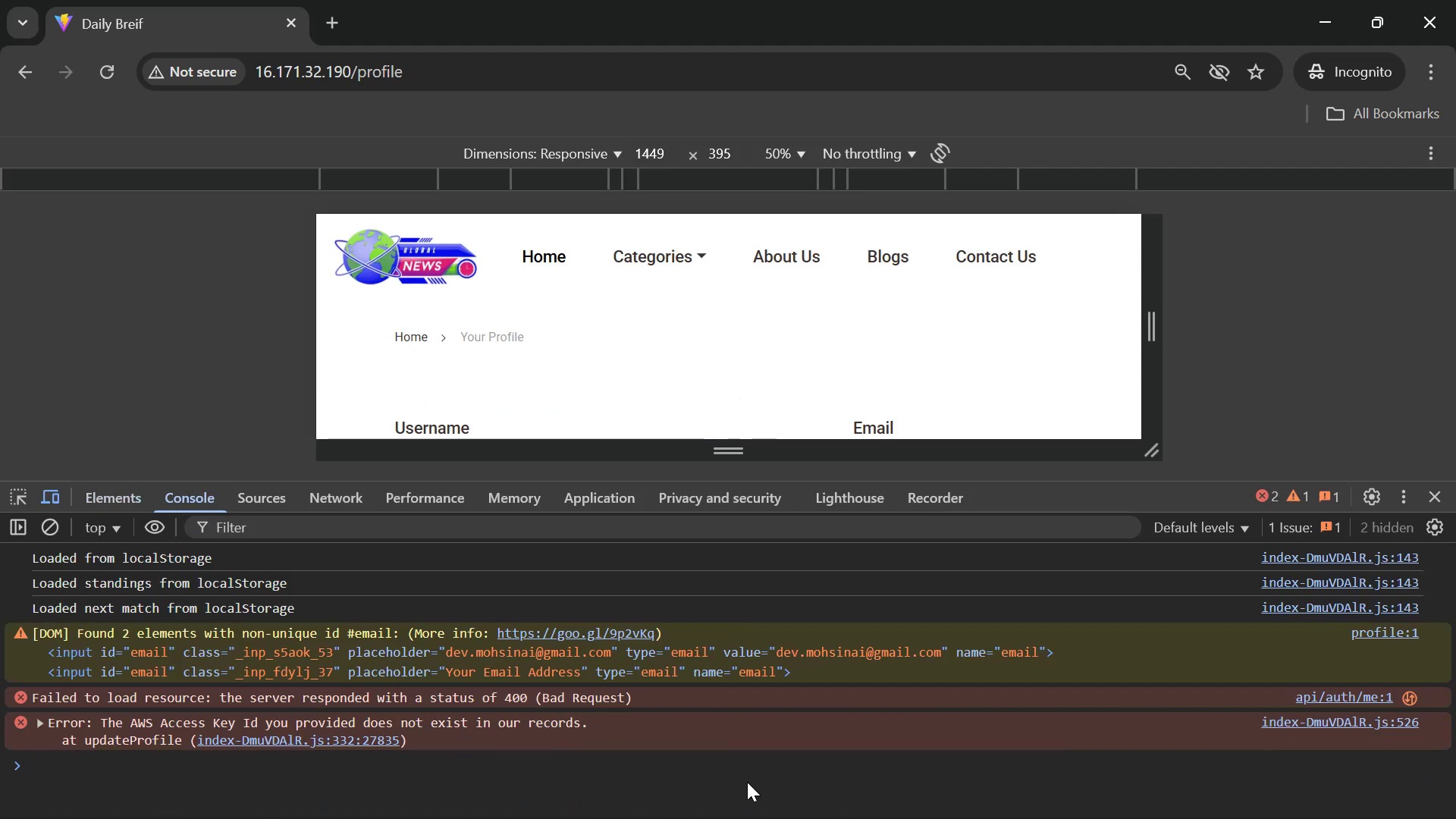 
left_click([1438, 486])
 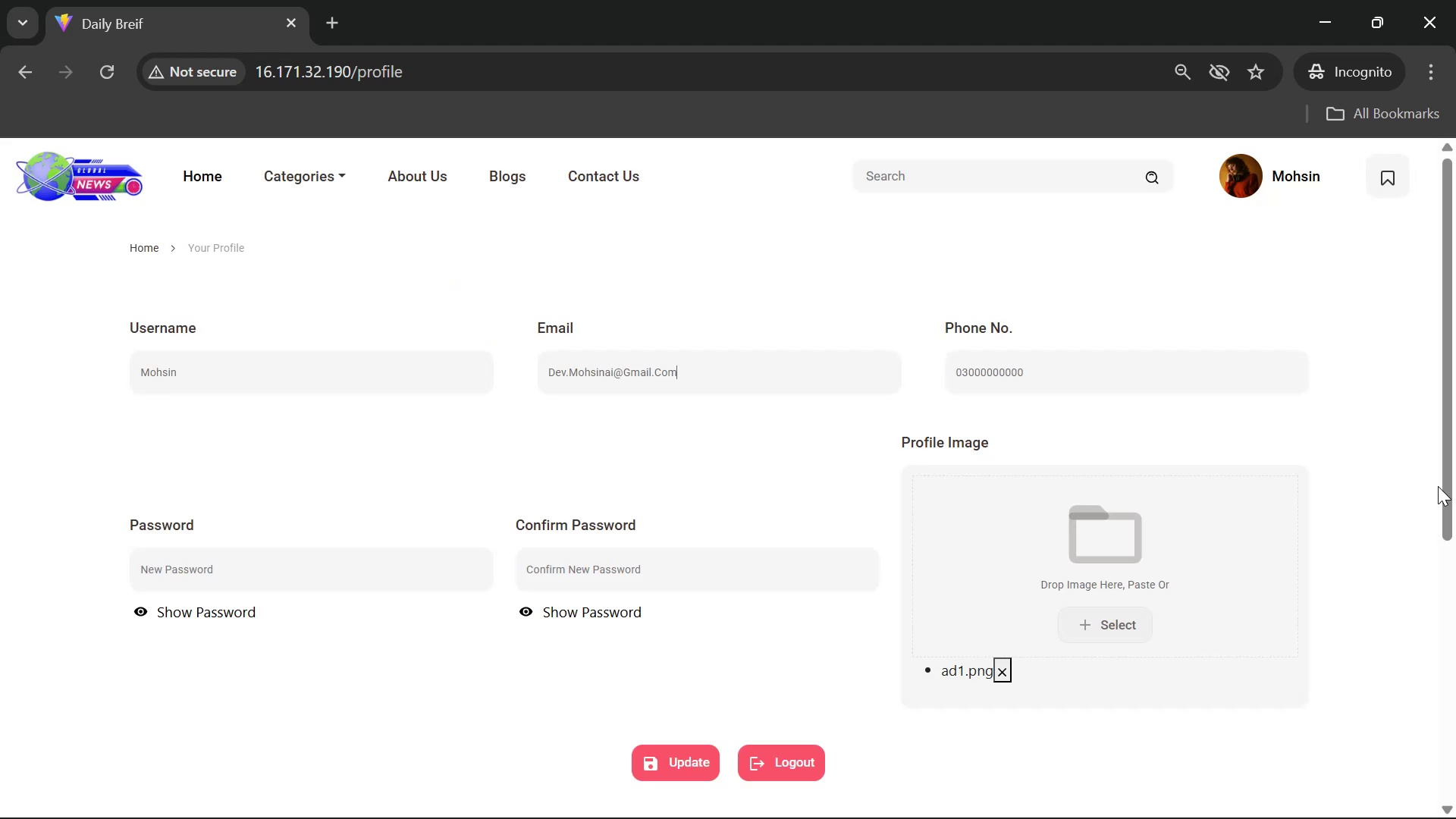 
key(Alt+Tab)
 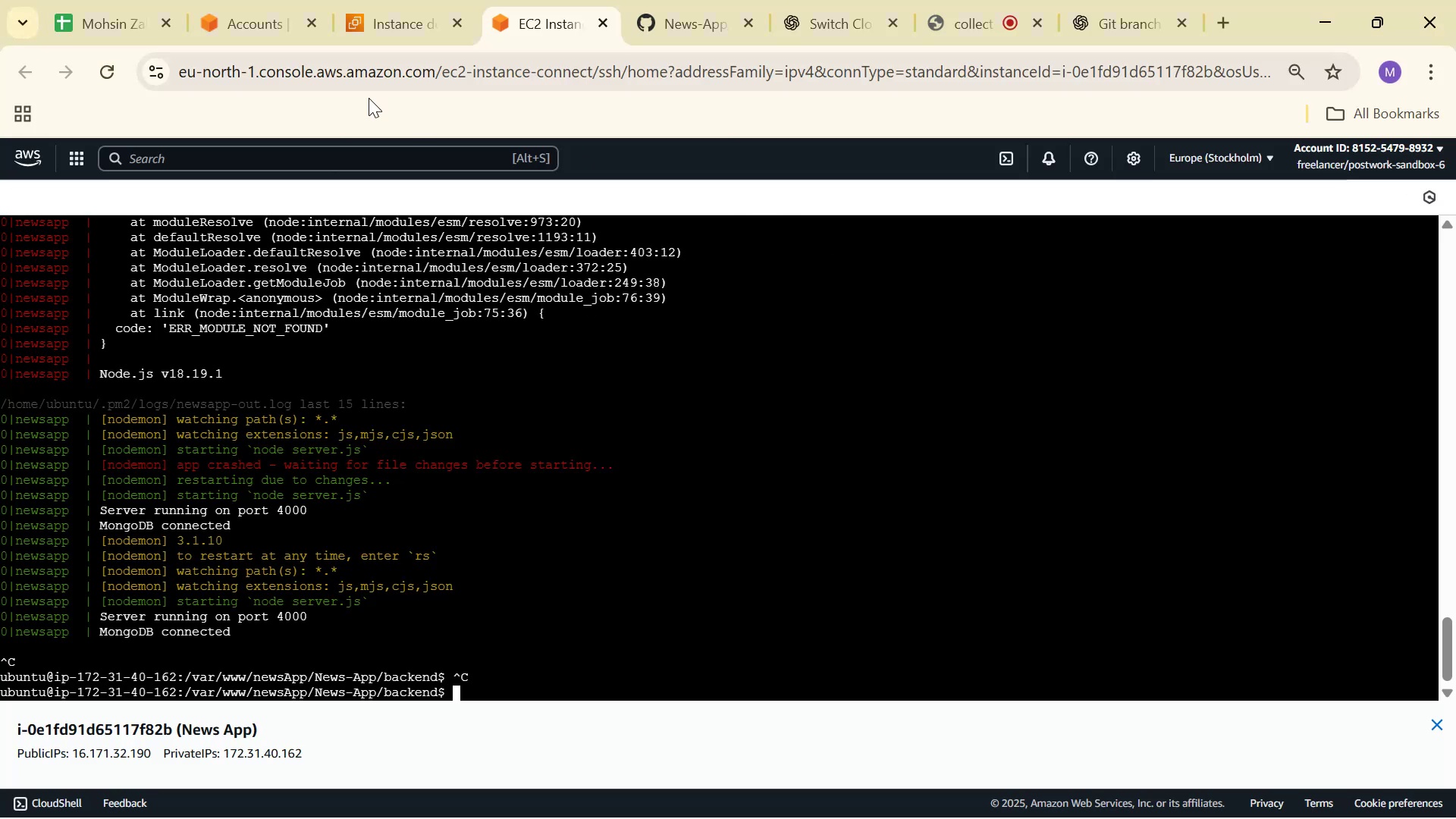 
left_click([254, 29])
 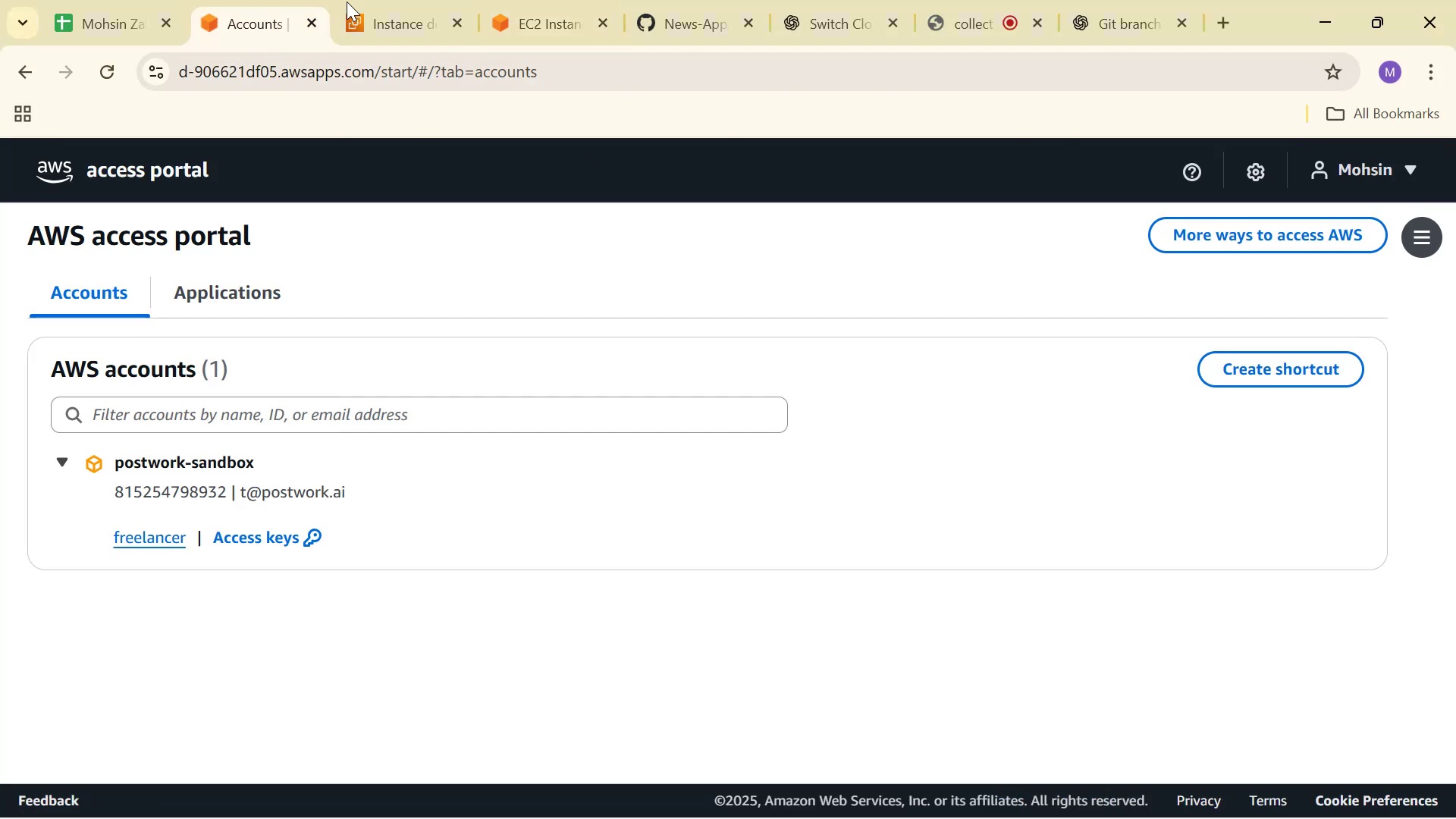 
left_click([375, 0])
 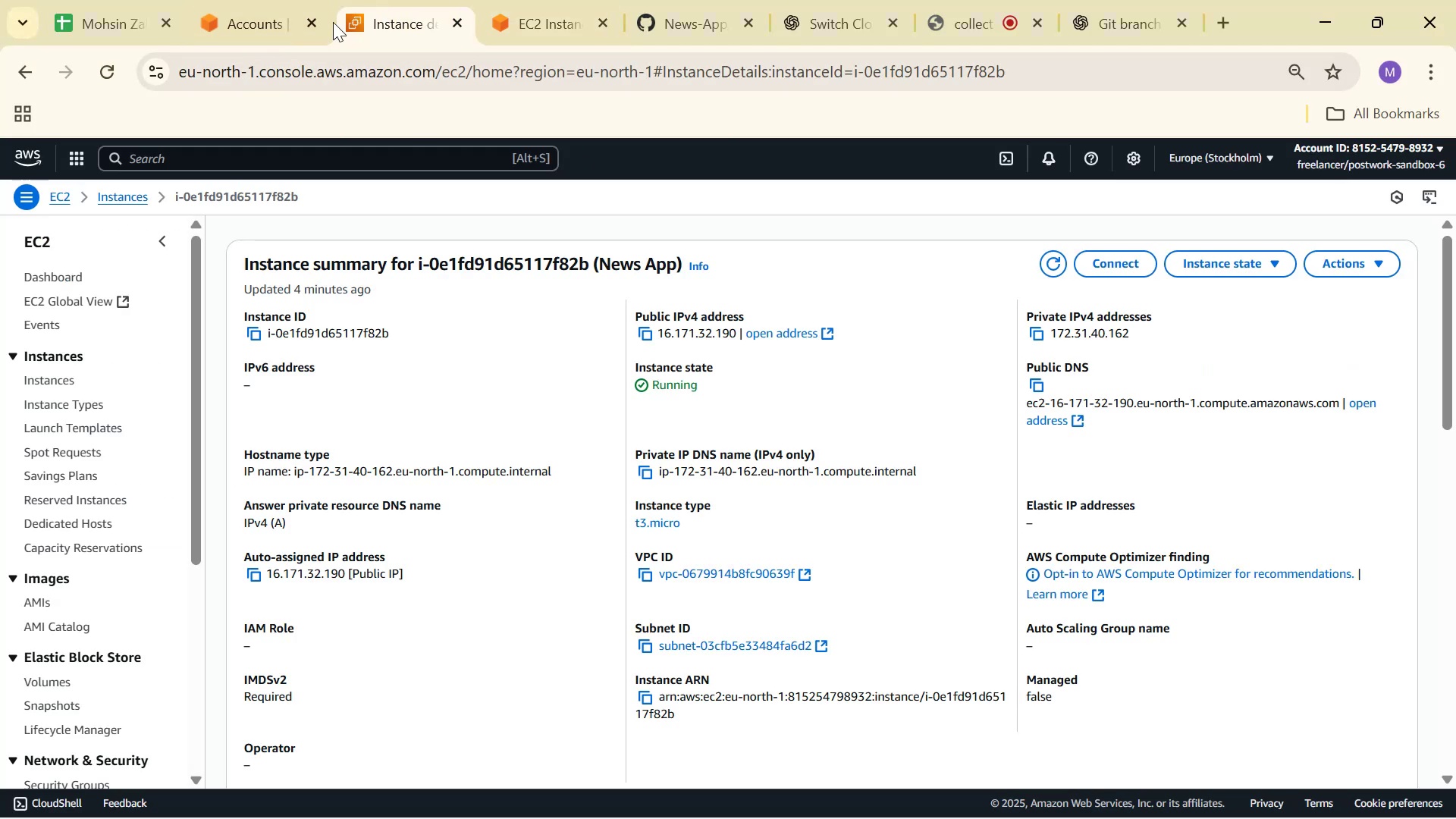 
left_click([293, 8])
 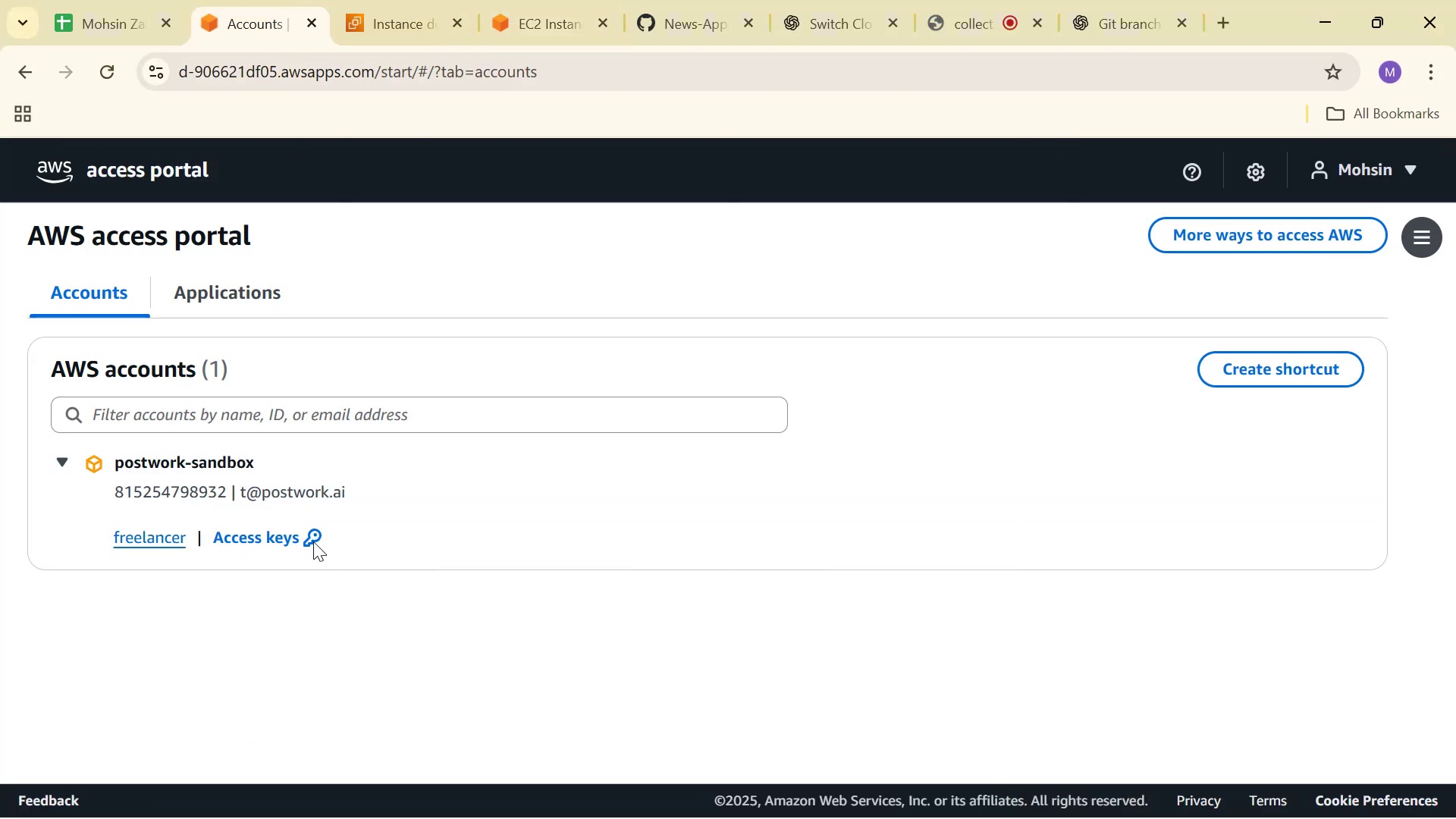 
left_click([292, 540])
 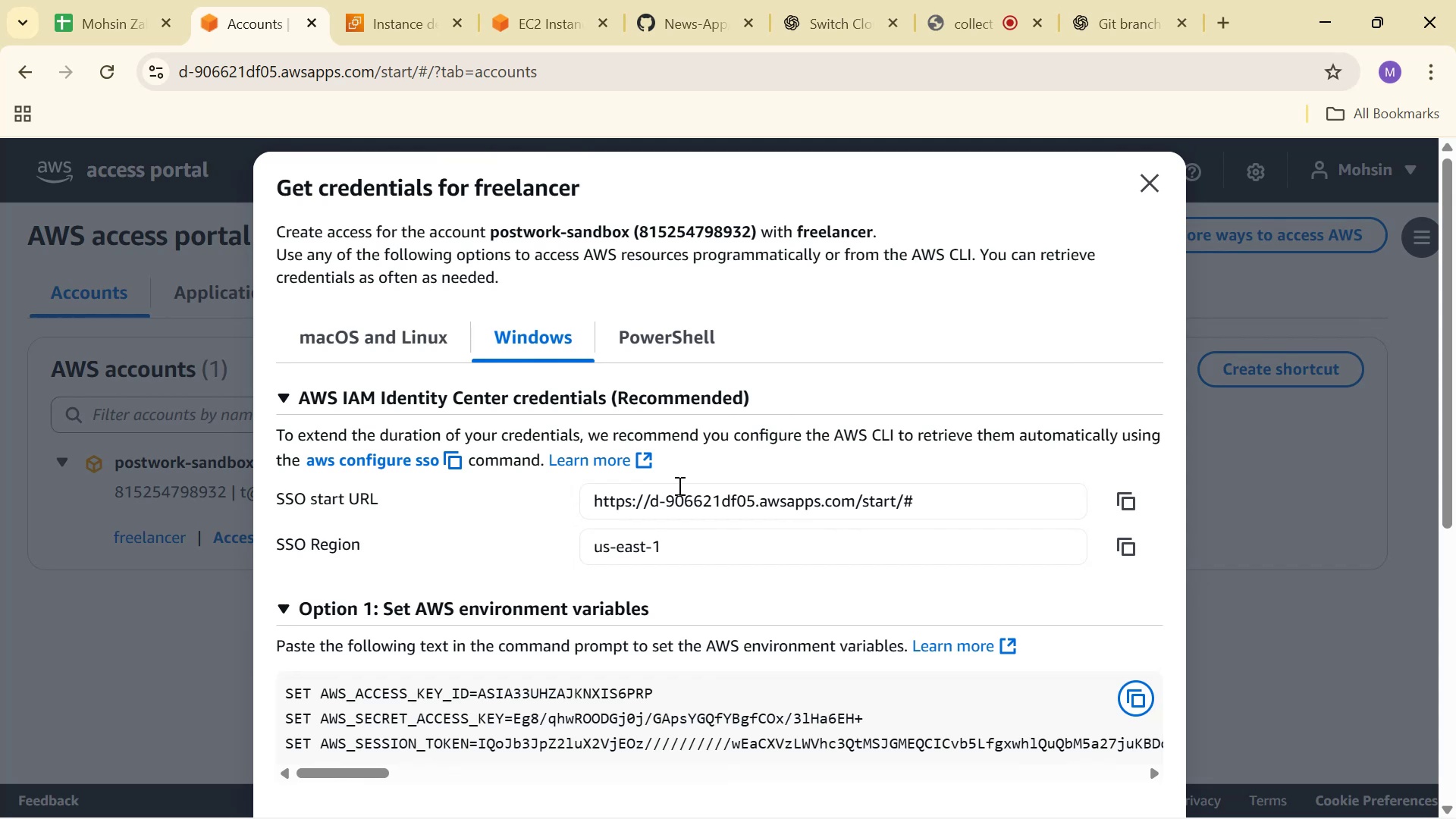 
scroll: coordinate [678, 485], scroll_direction: down, amount: 8.0
 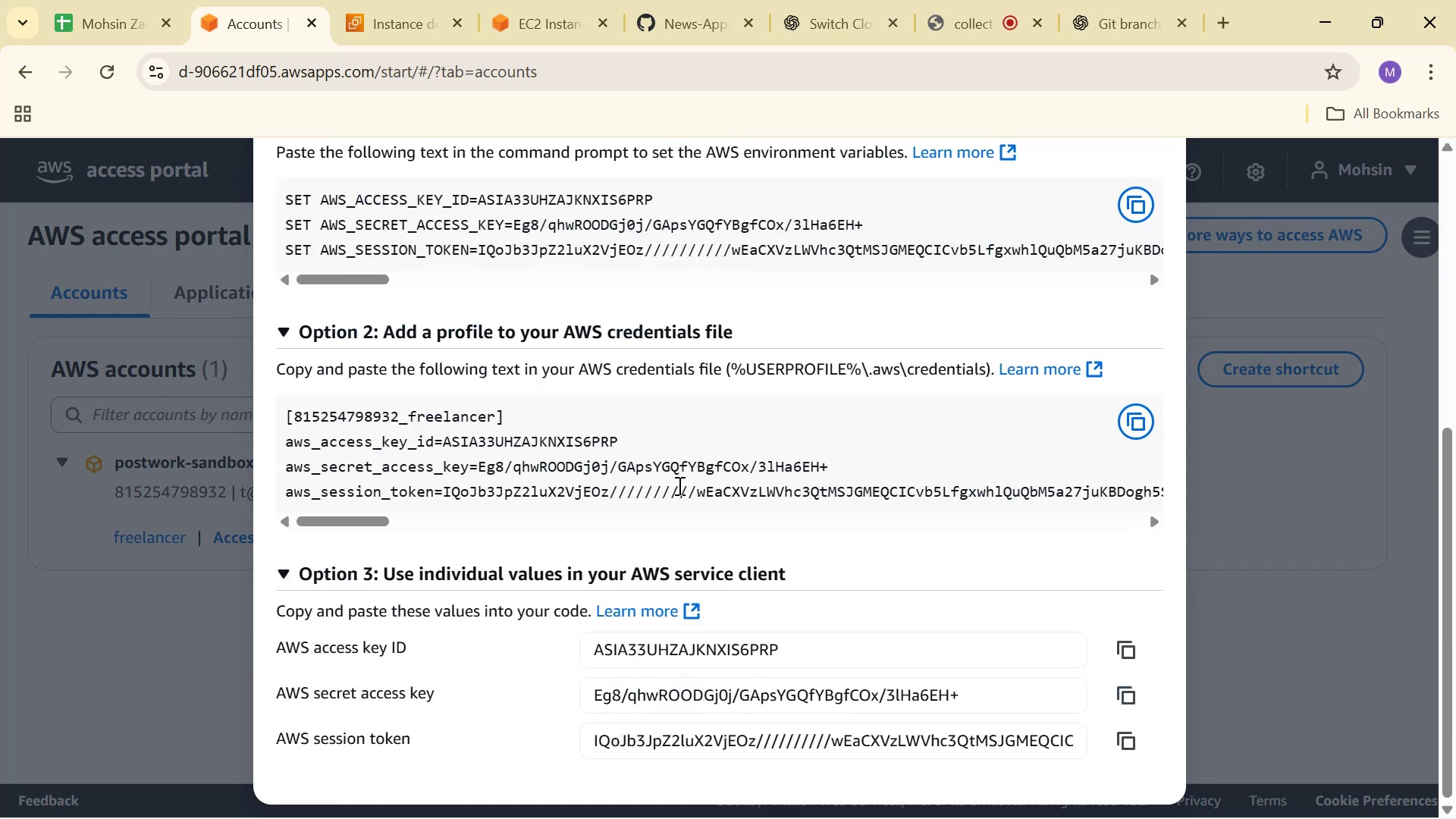 
wait(5.42)
 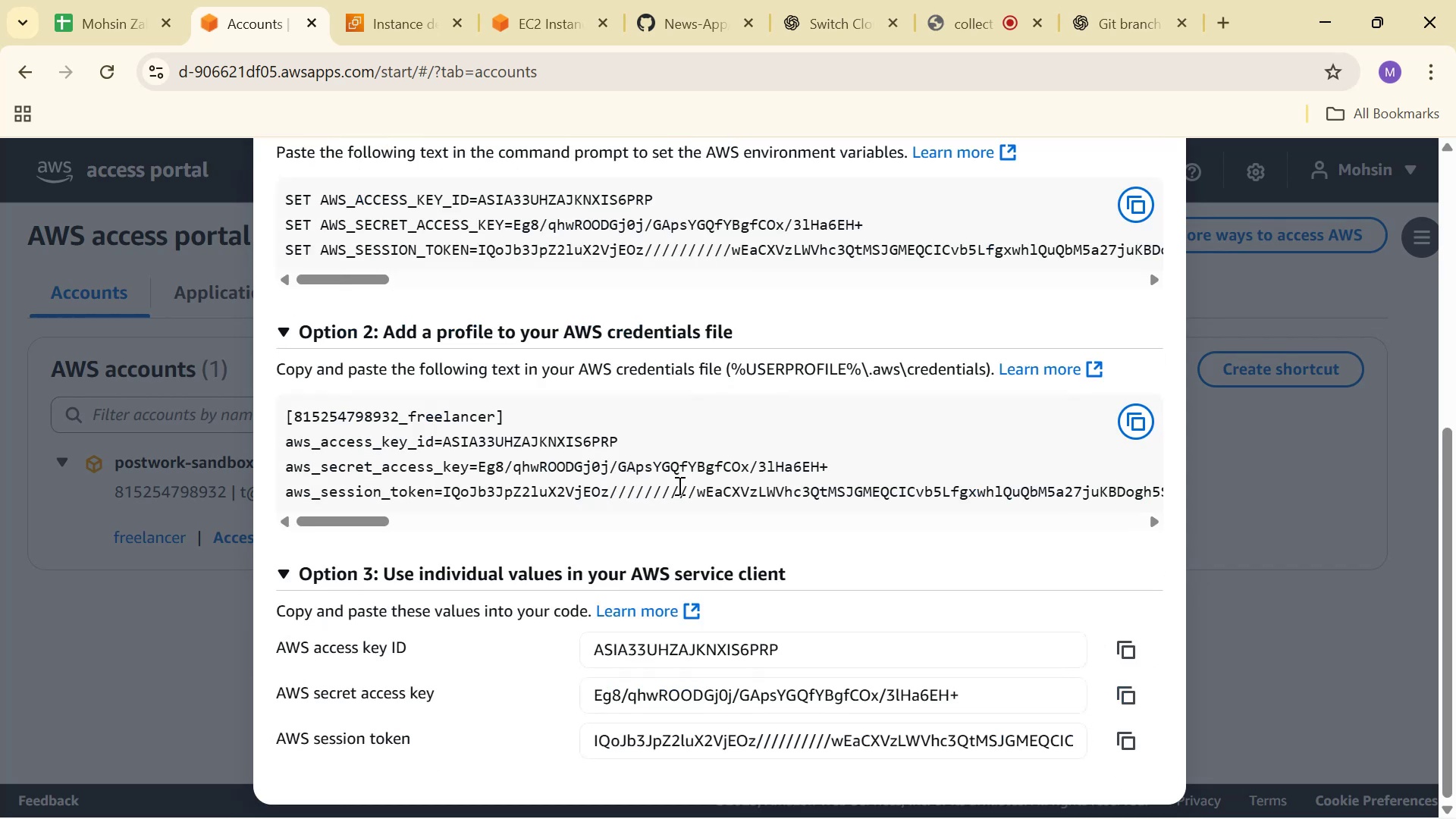 
scroll: coordinate [1097, 253], scroll_direction: up, amount: 6.0
 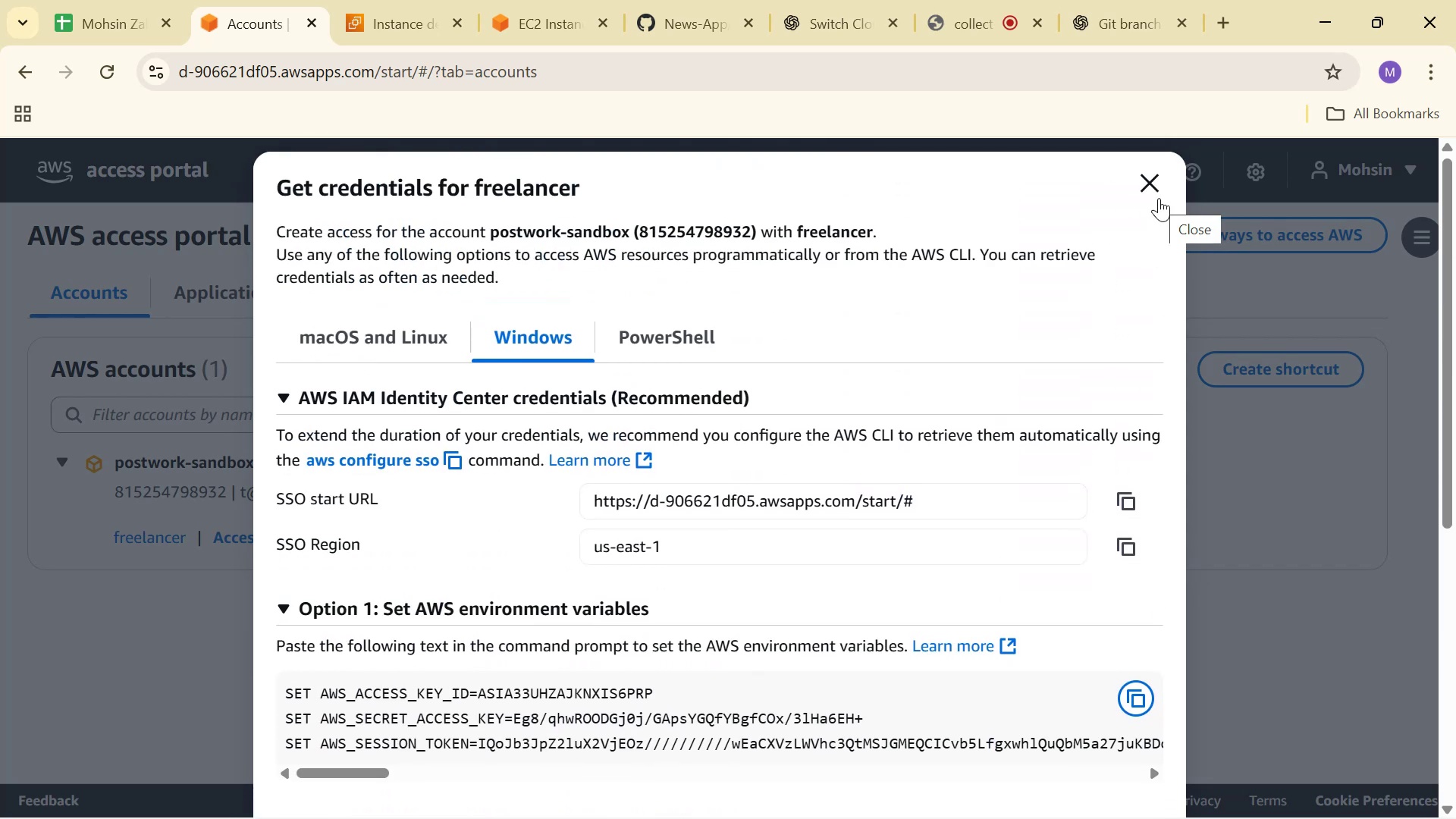 
left_click([1159, 198])
 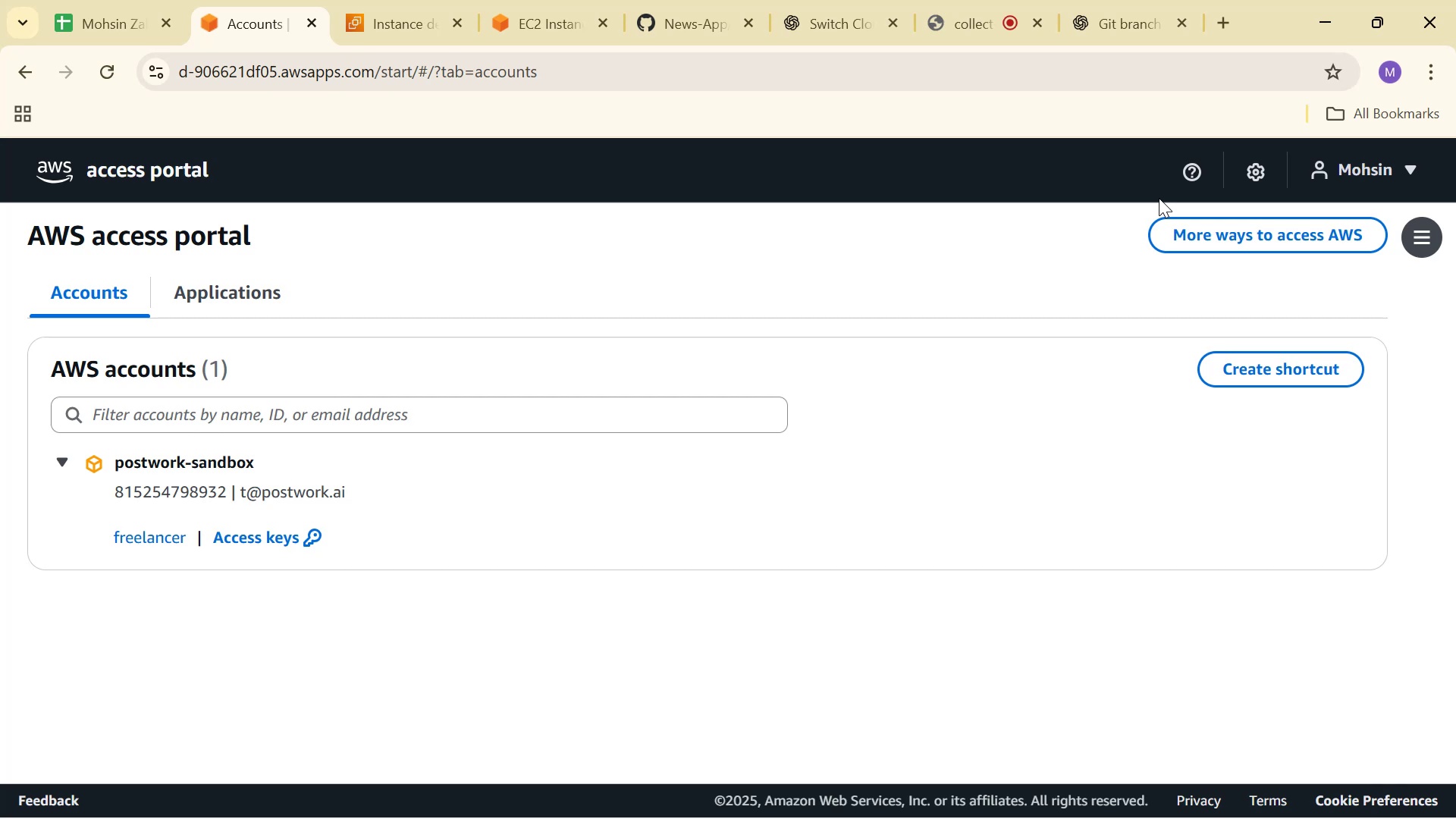 
key(Alt+Tab)
 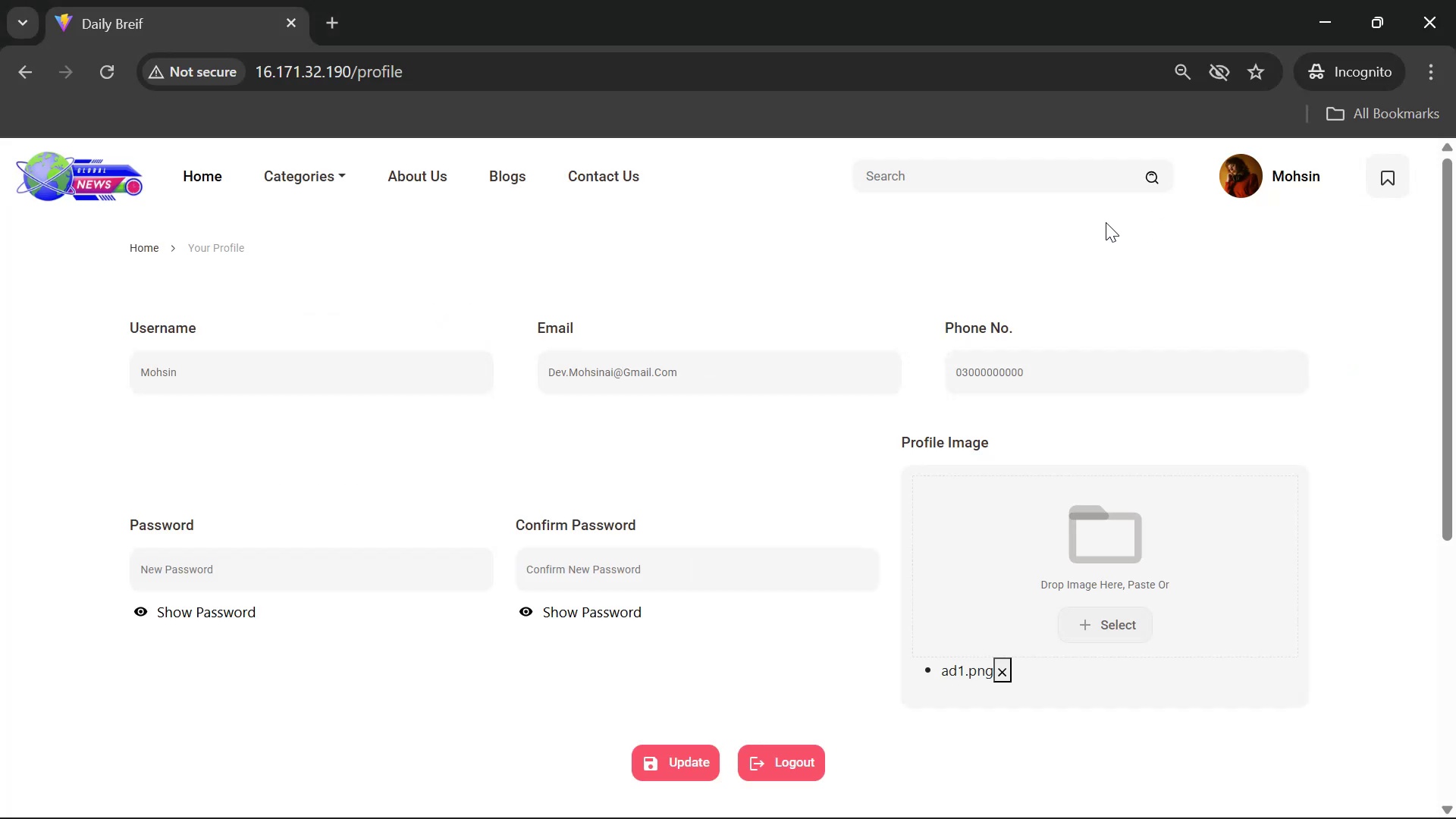 
left_click([1434, 19])
 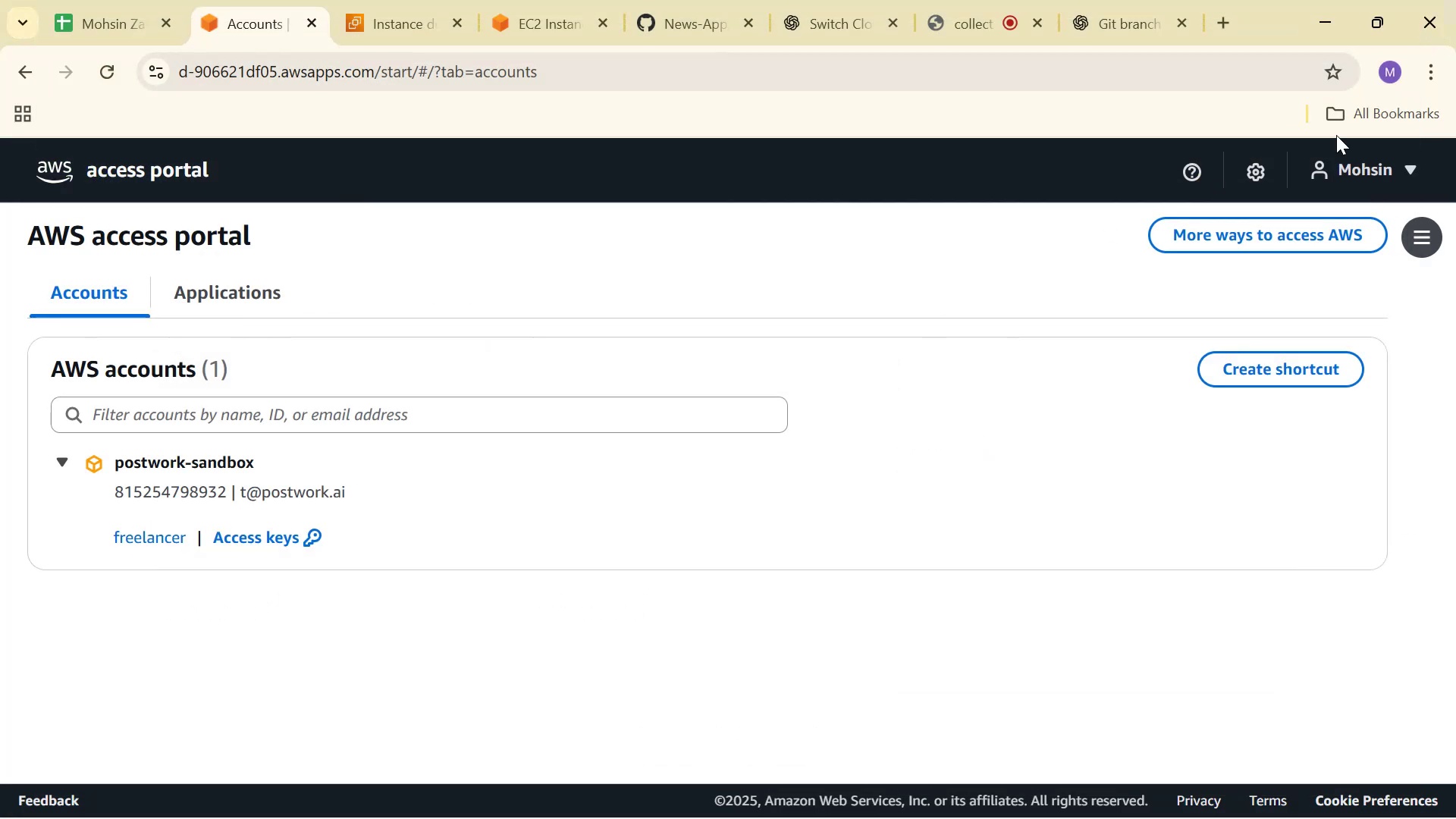 
key(Alt+Tab)
 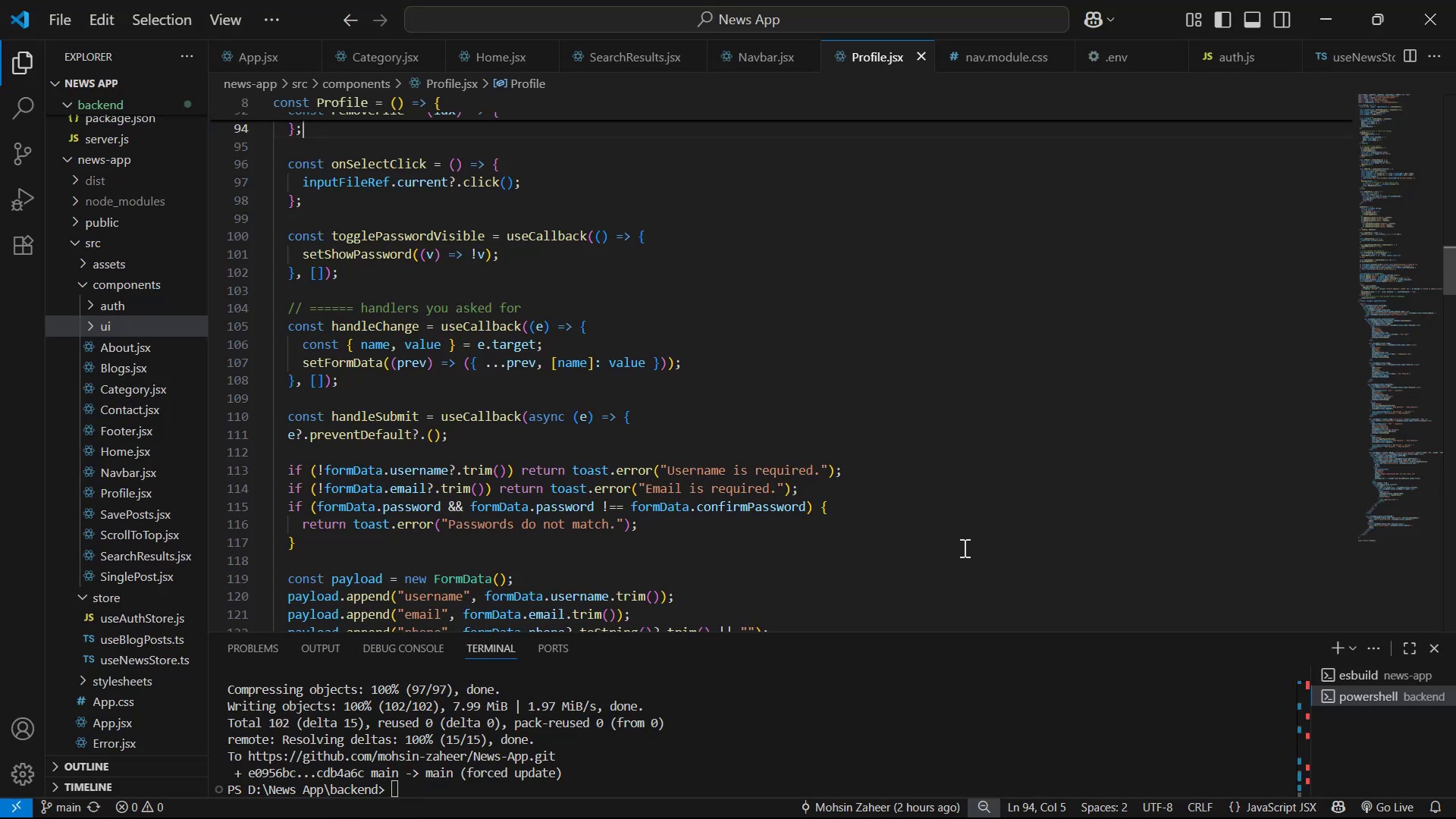 
left_click([980, 753])
 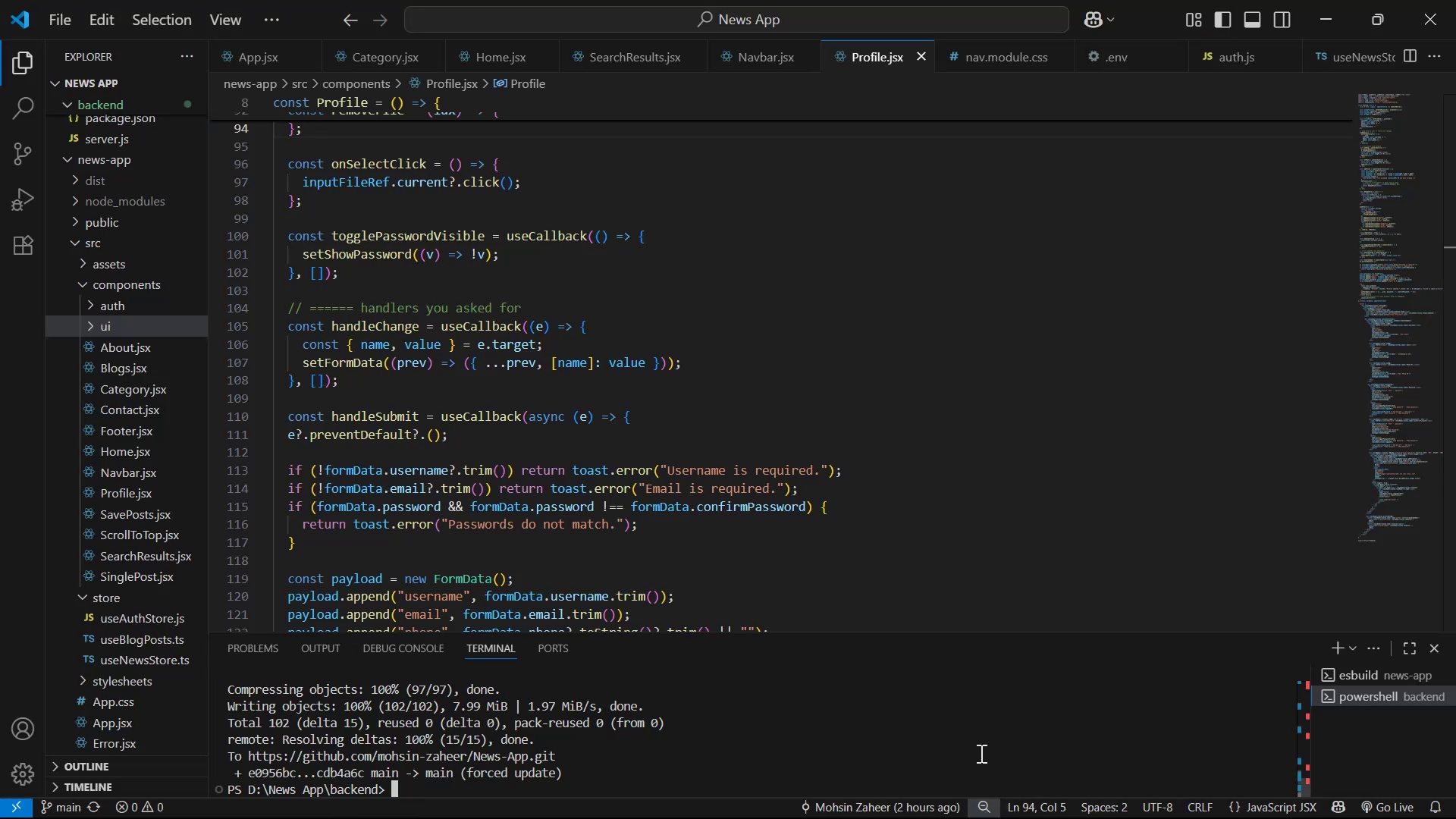 
type(node)
key(Tab)
 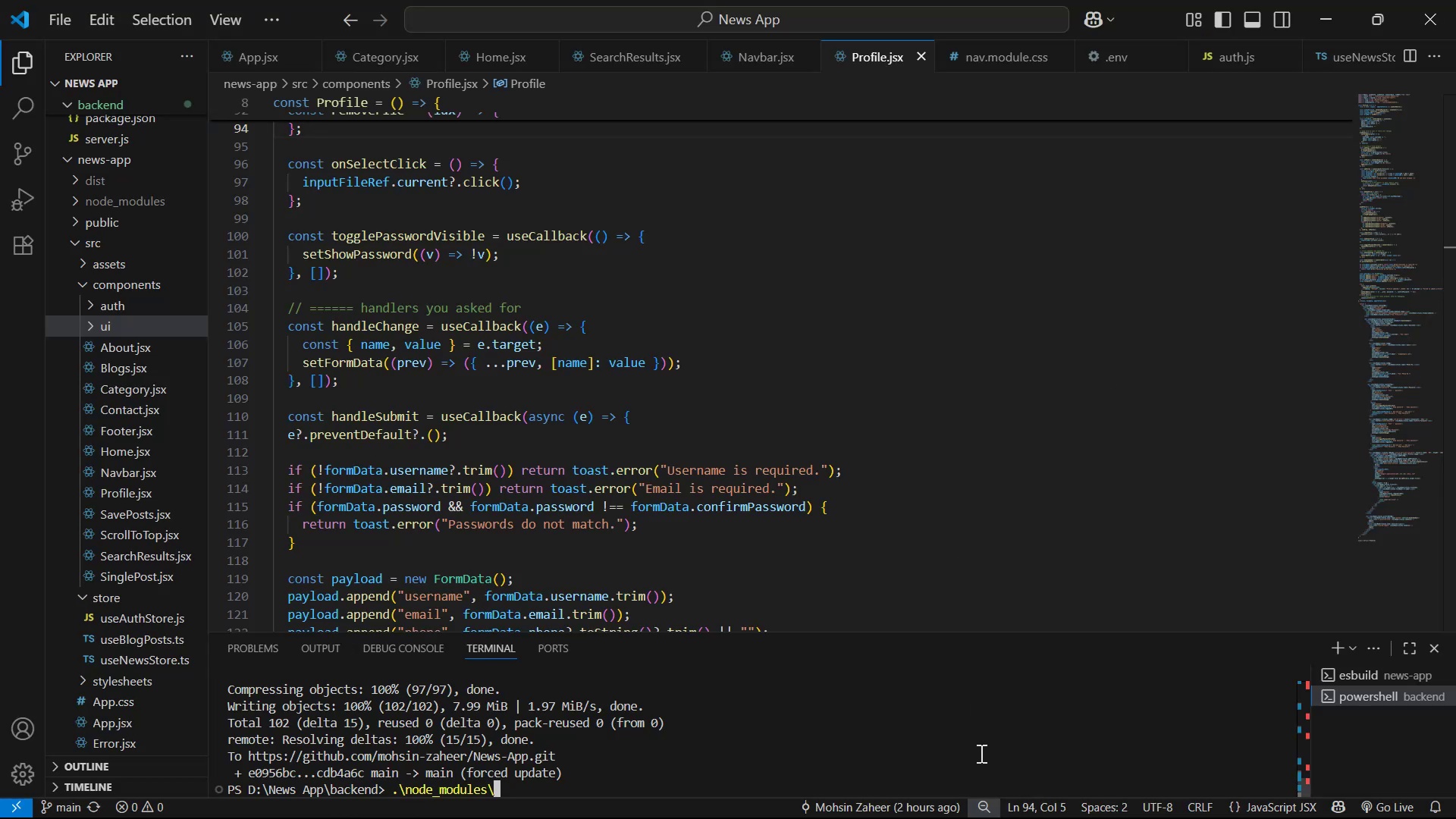 
key(Enter)
 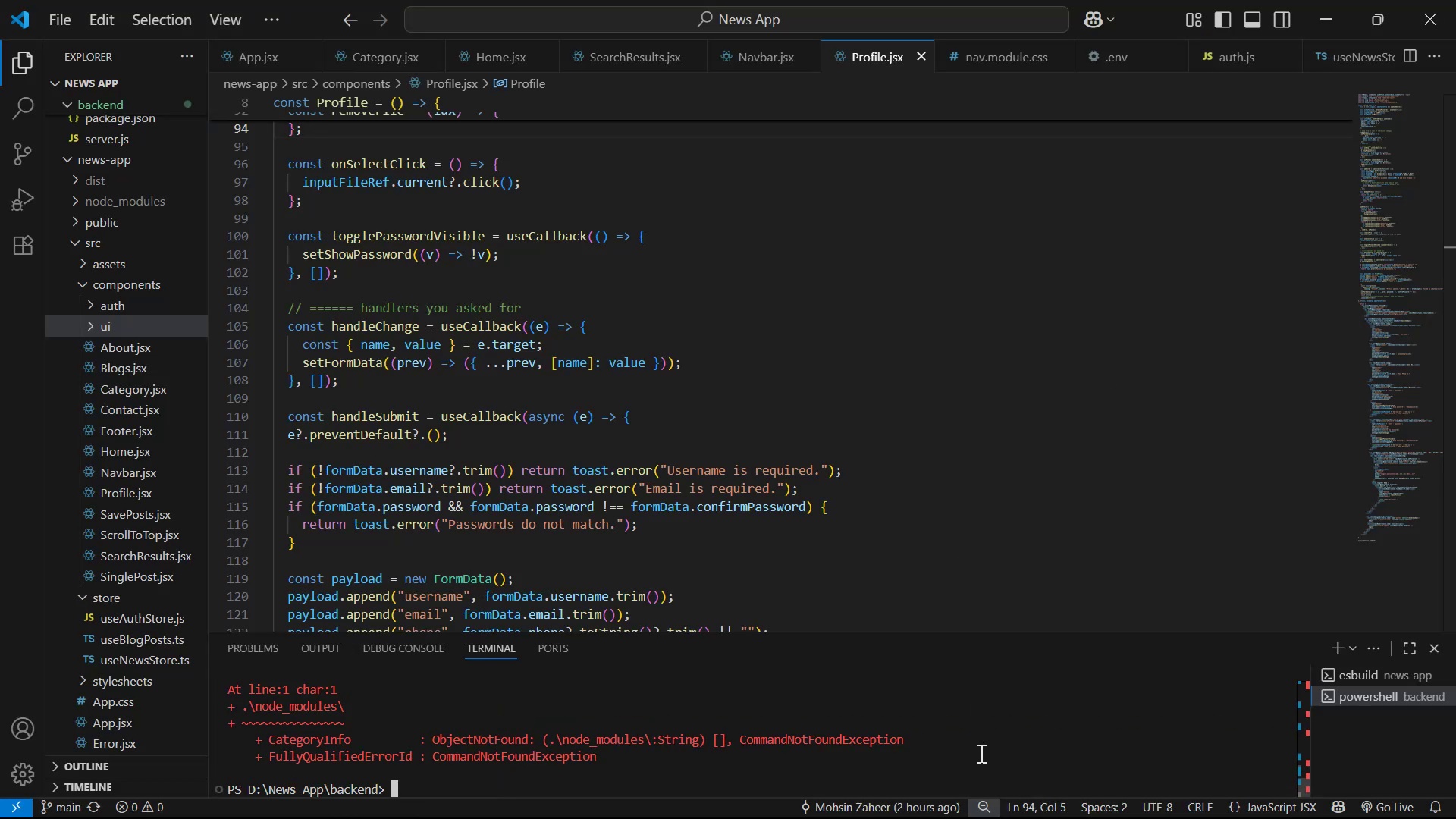 
type(nodemon se)
key(Tab)
 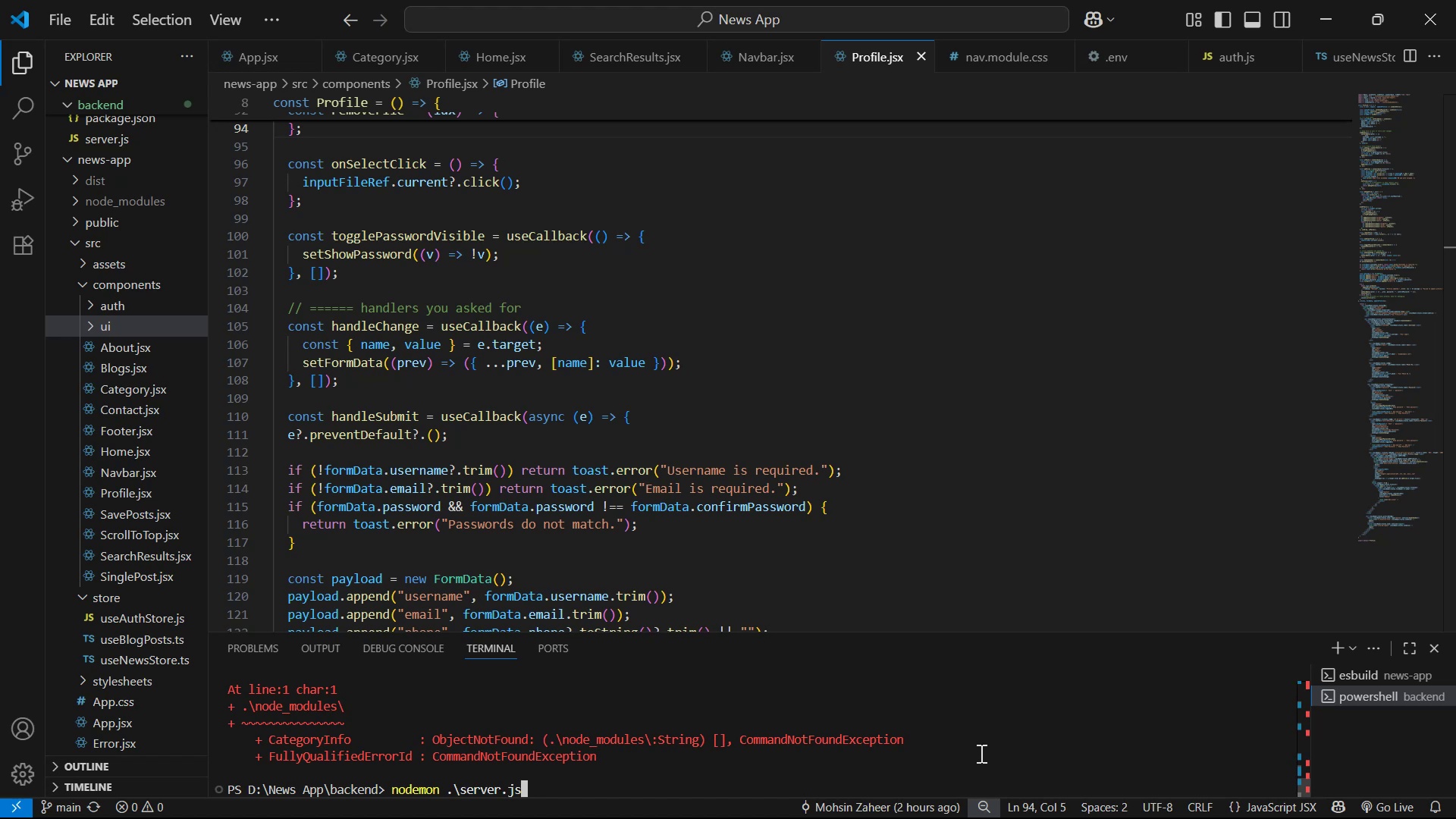 
key(Enter)
 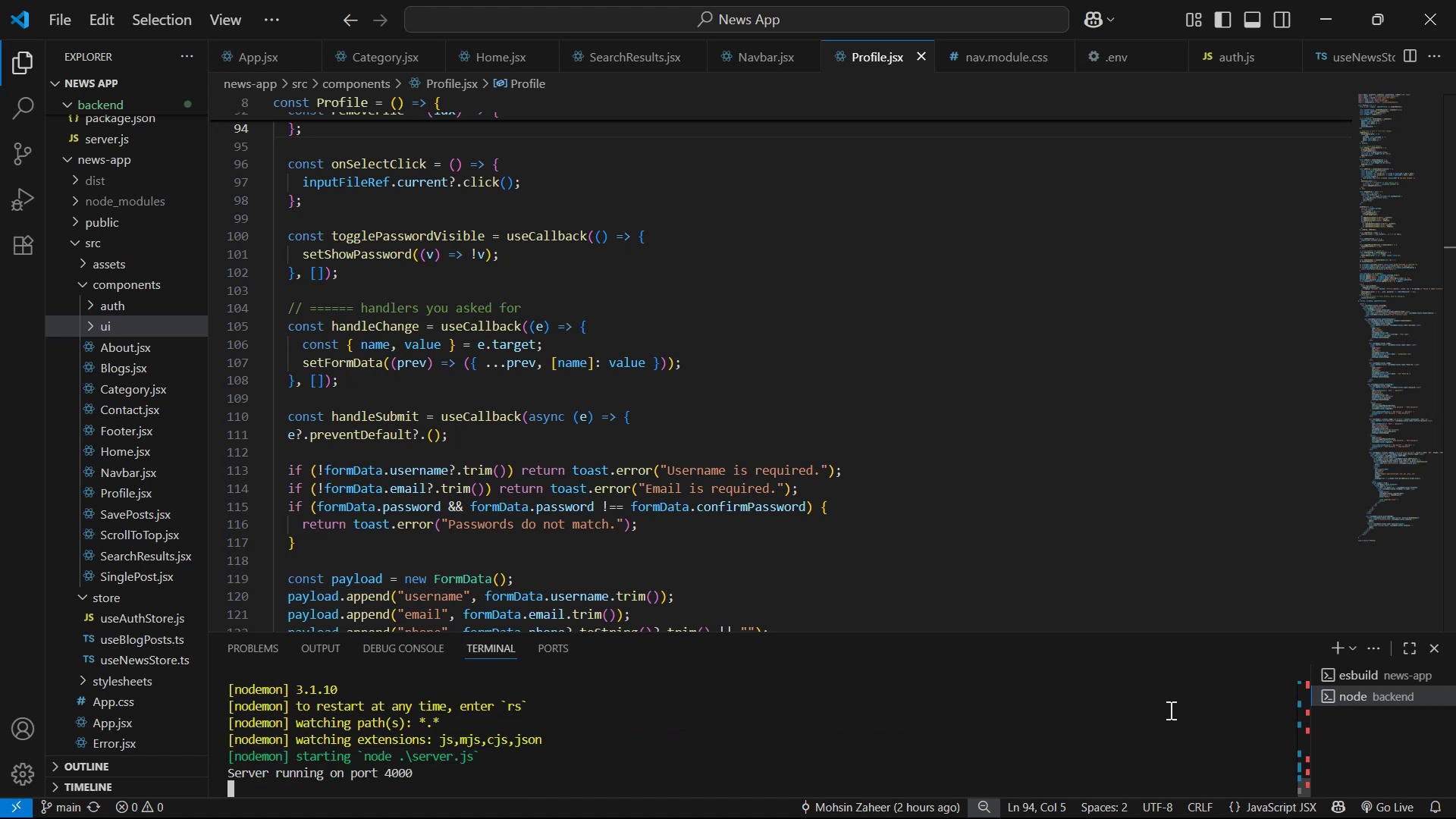 
left_click([1347, 675])
 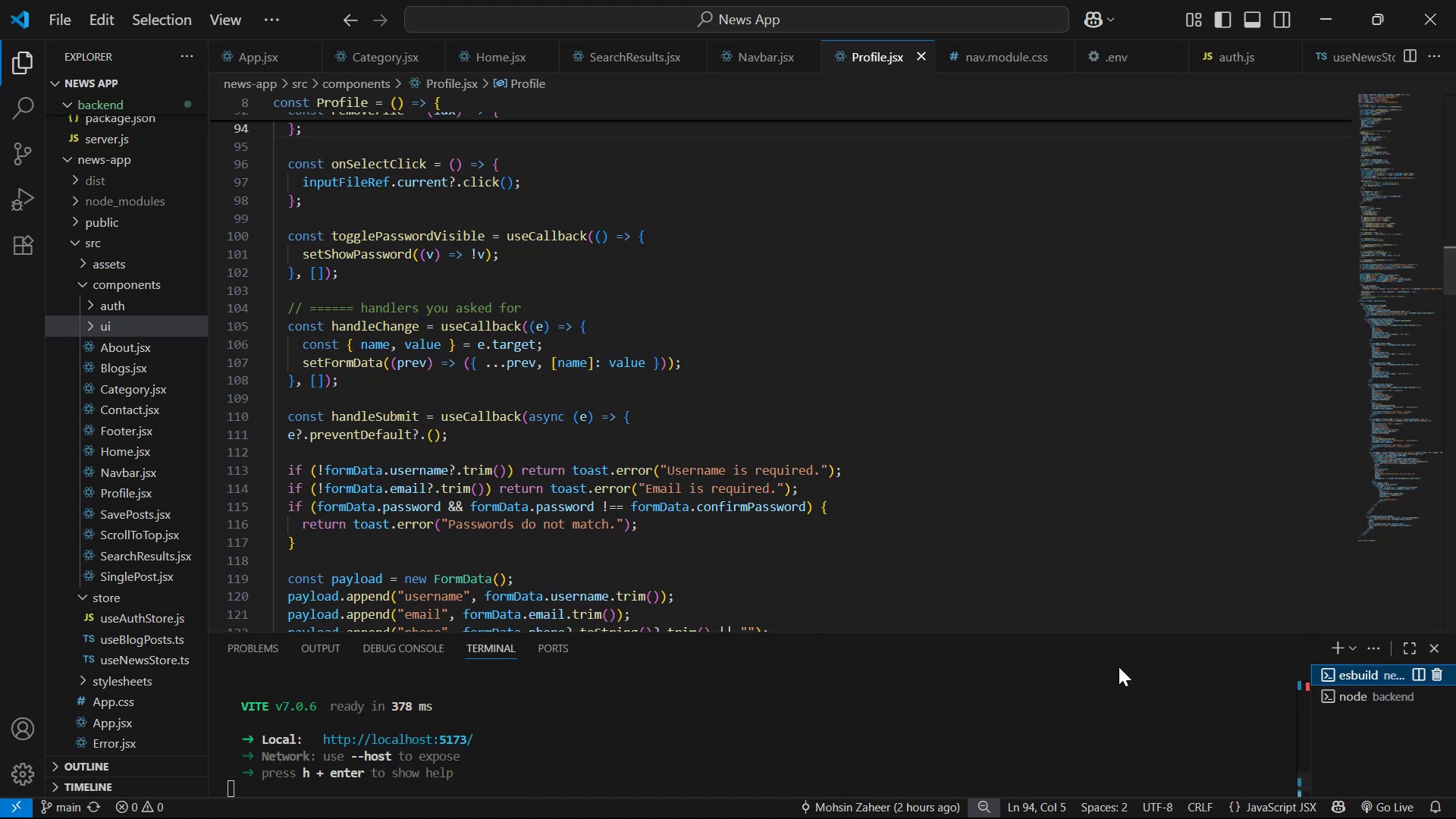 
left_click([1372, 693])
 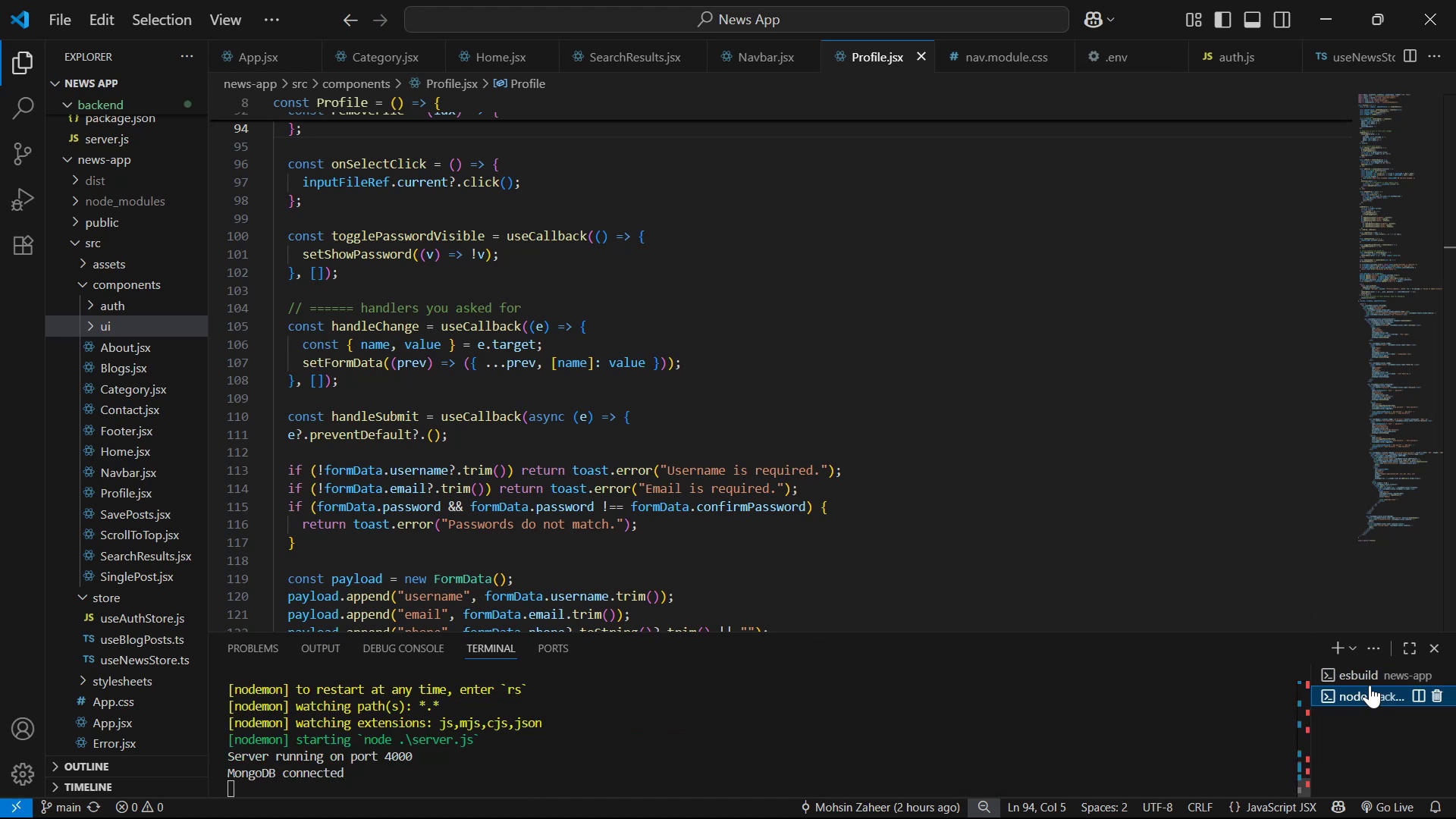 
left_click([1370, 685])
 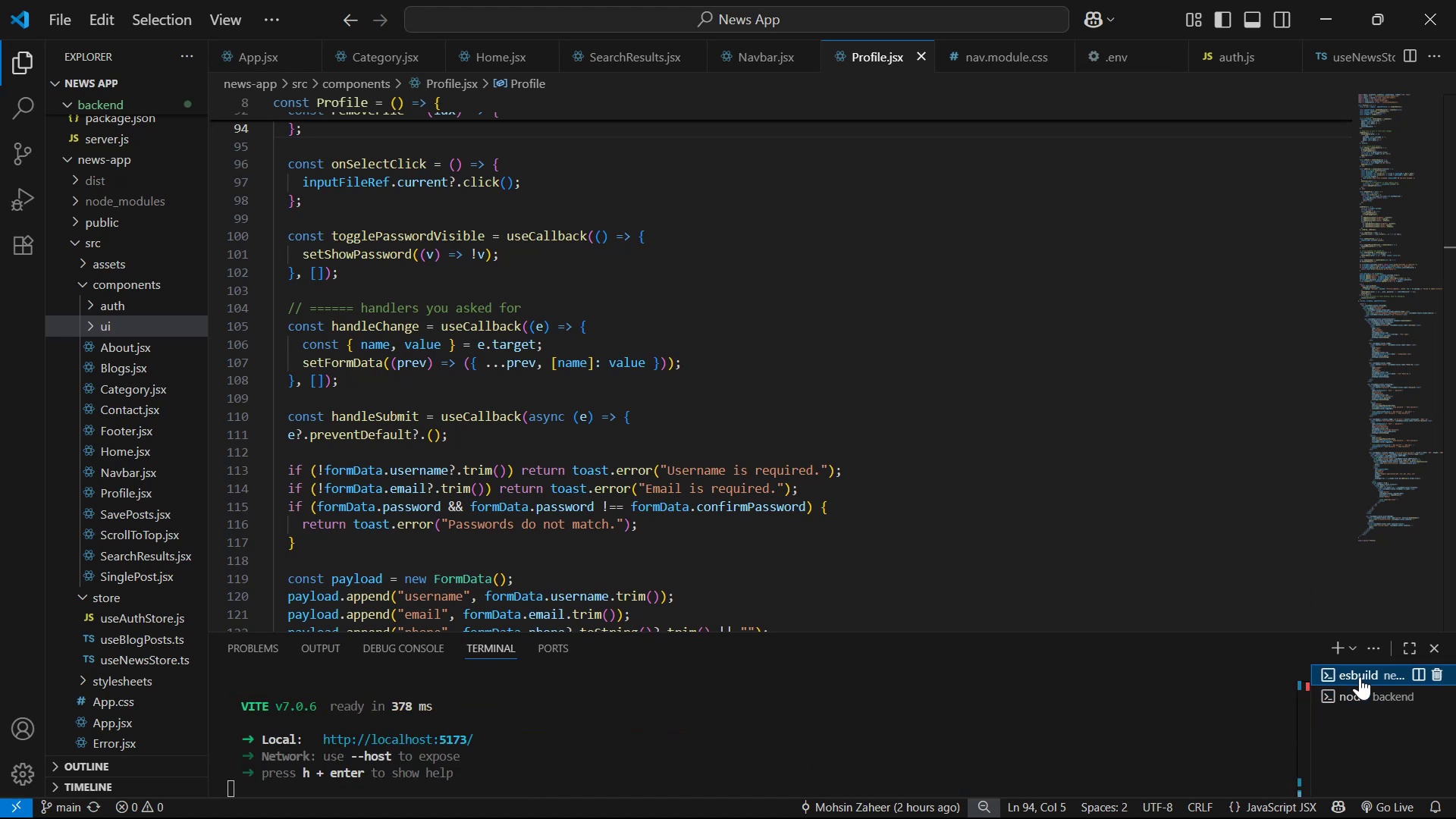 
double_click([1355, 691])
 